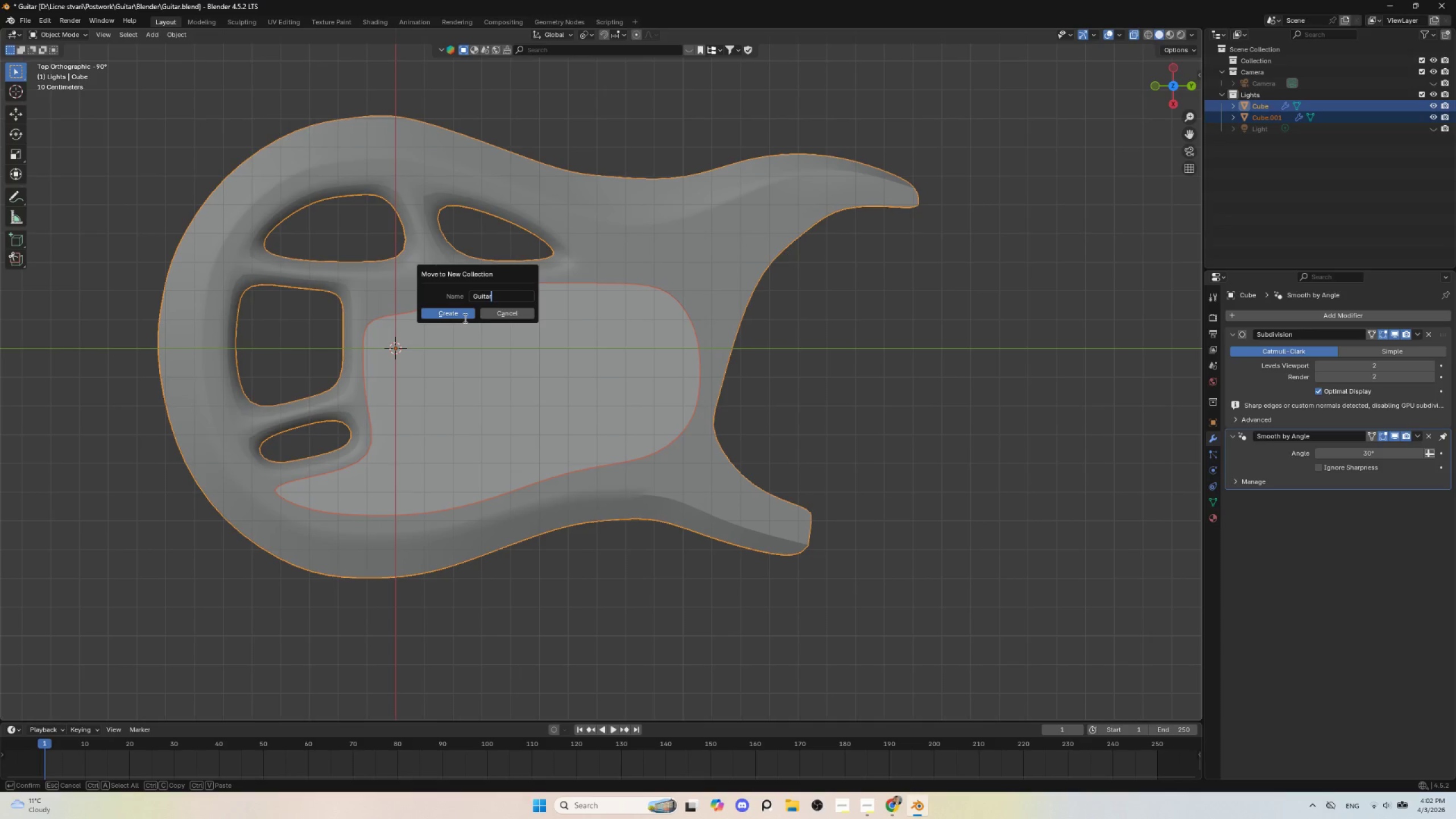 
left_click([464, 318])
 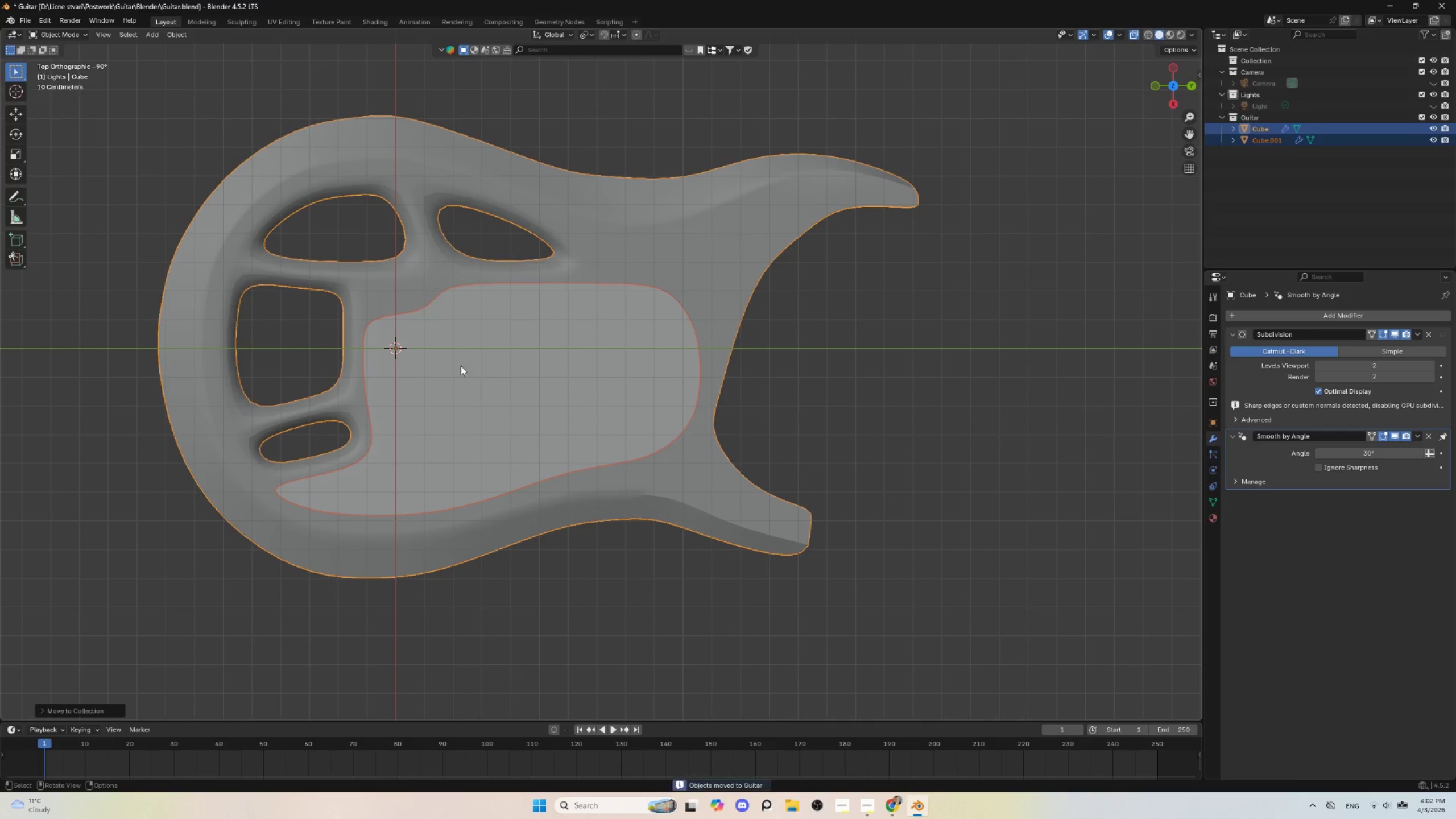 
left_click([461, 366])
 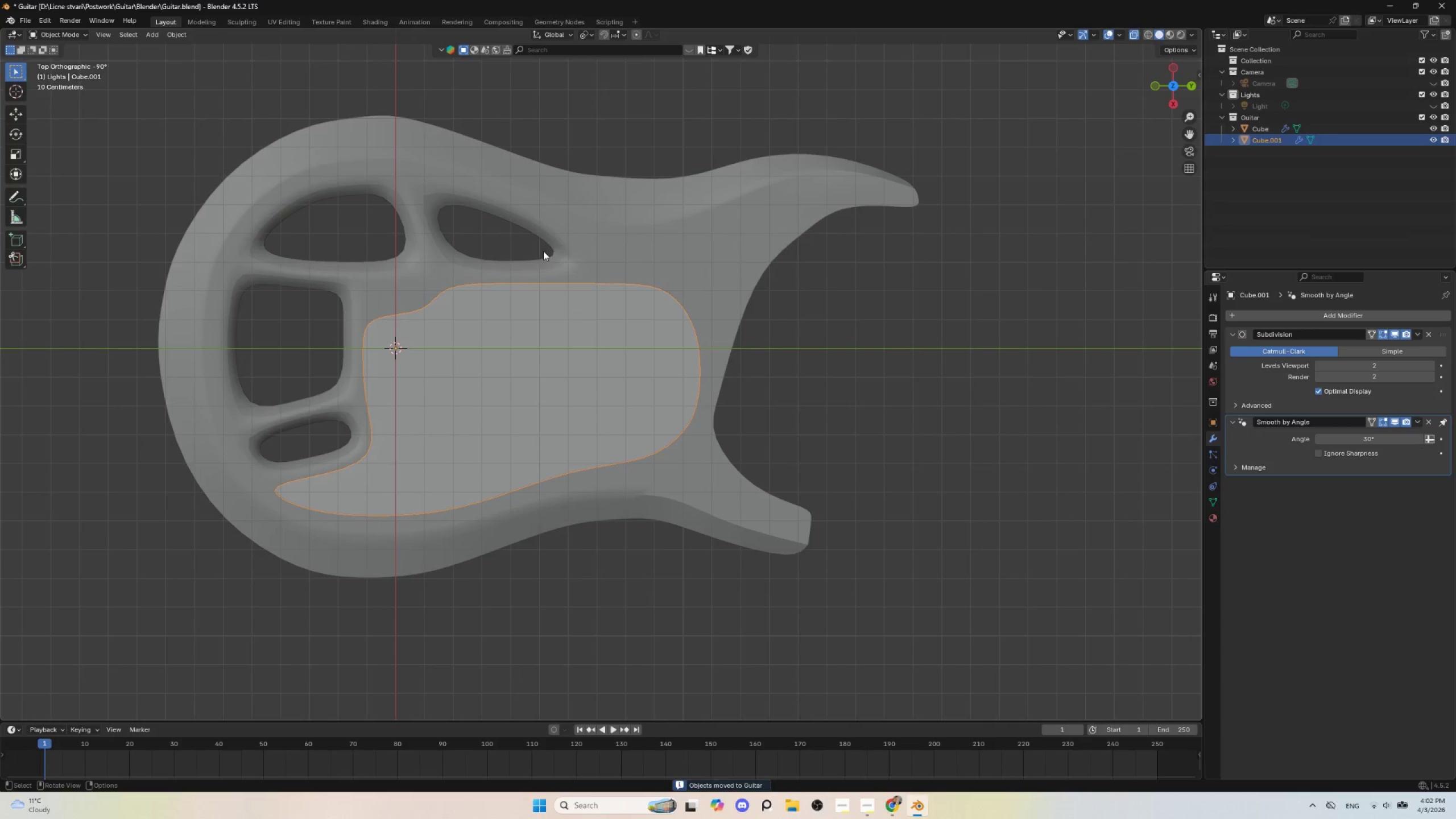 
left_click([591, 228])
 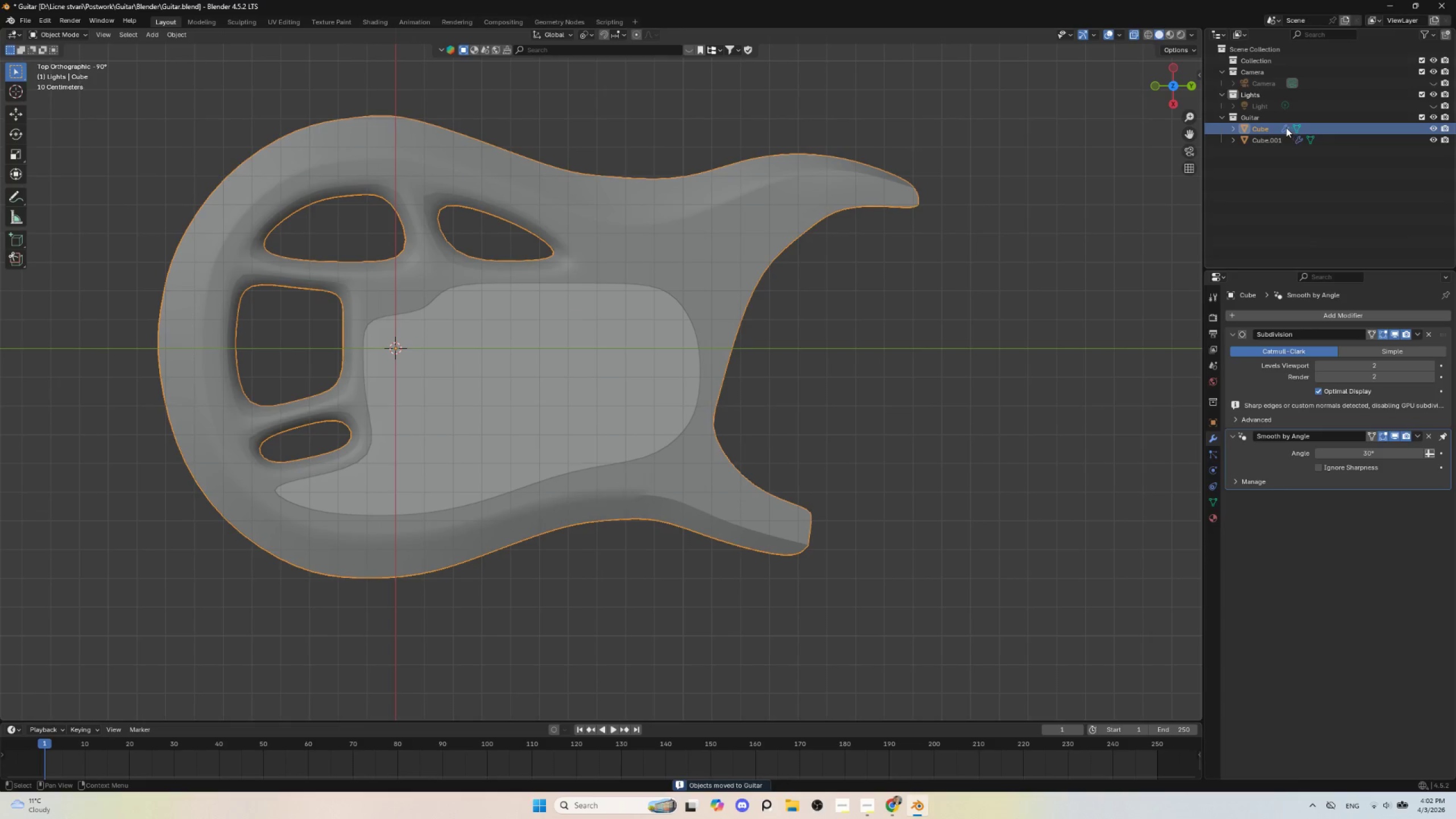 
double_click([1271, 127])
 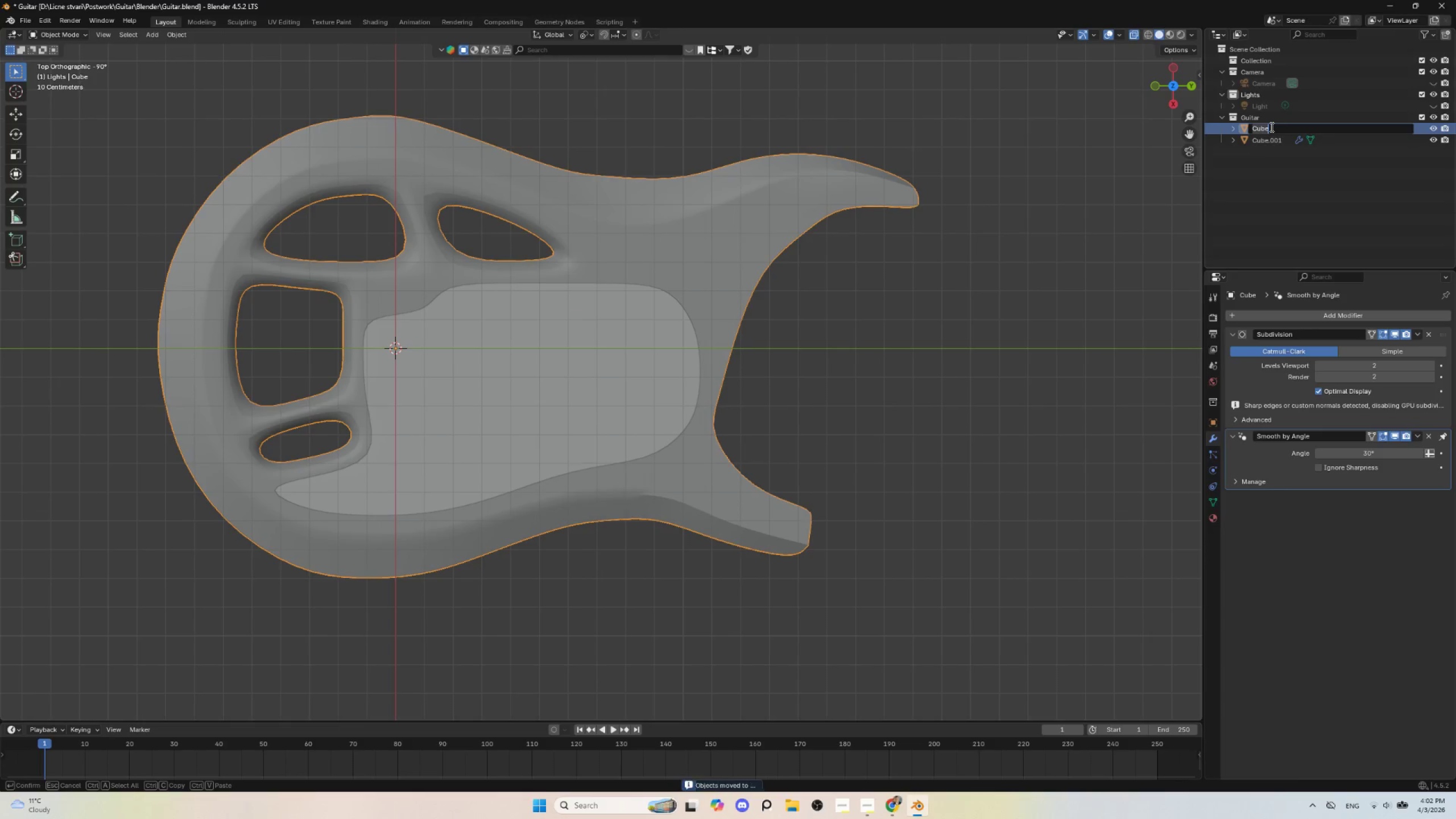 
type(Body)
 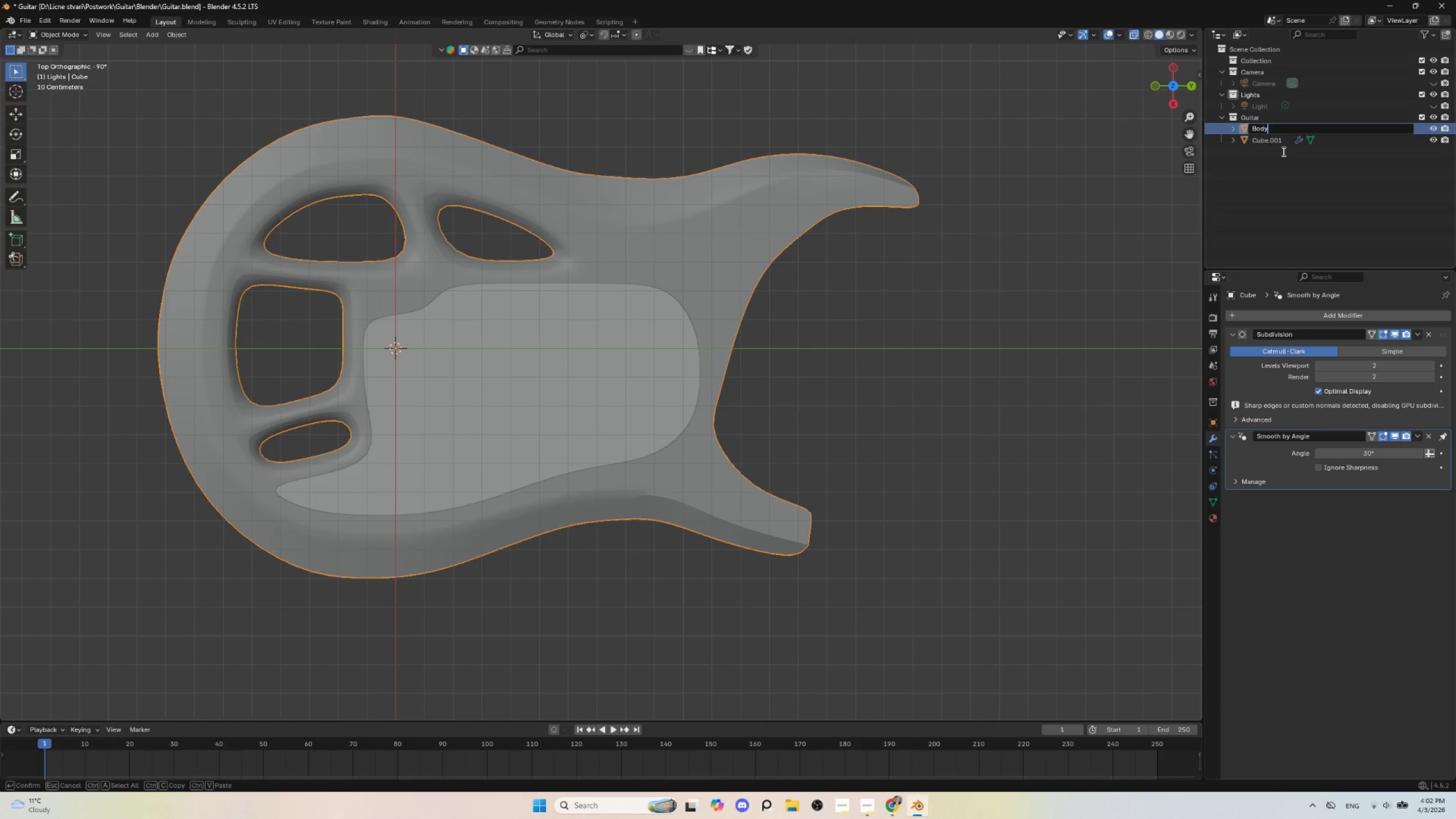 
left_click([1272, 138])
 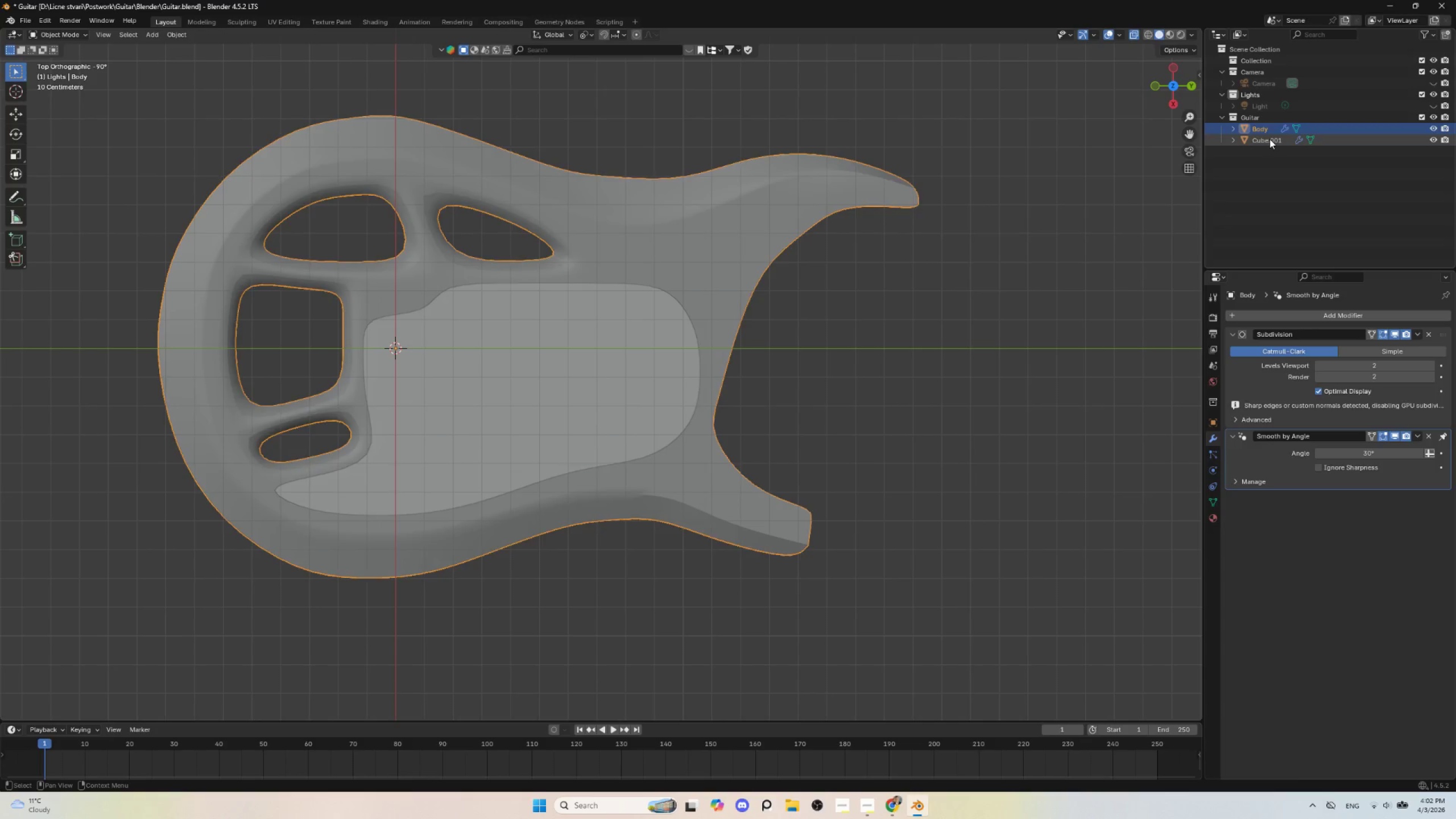 
left_click([1269, 139])
 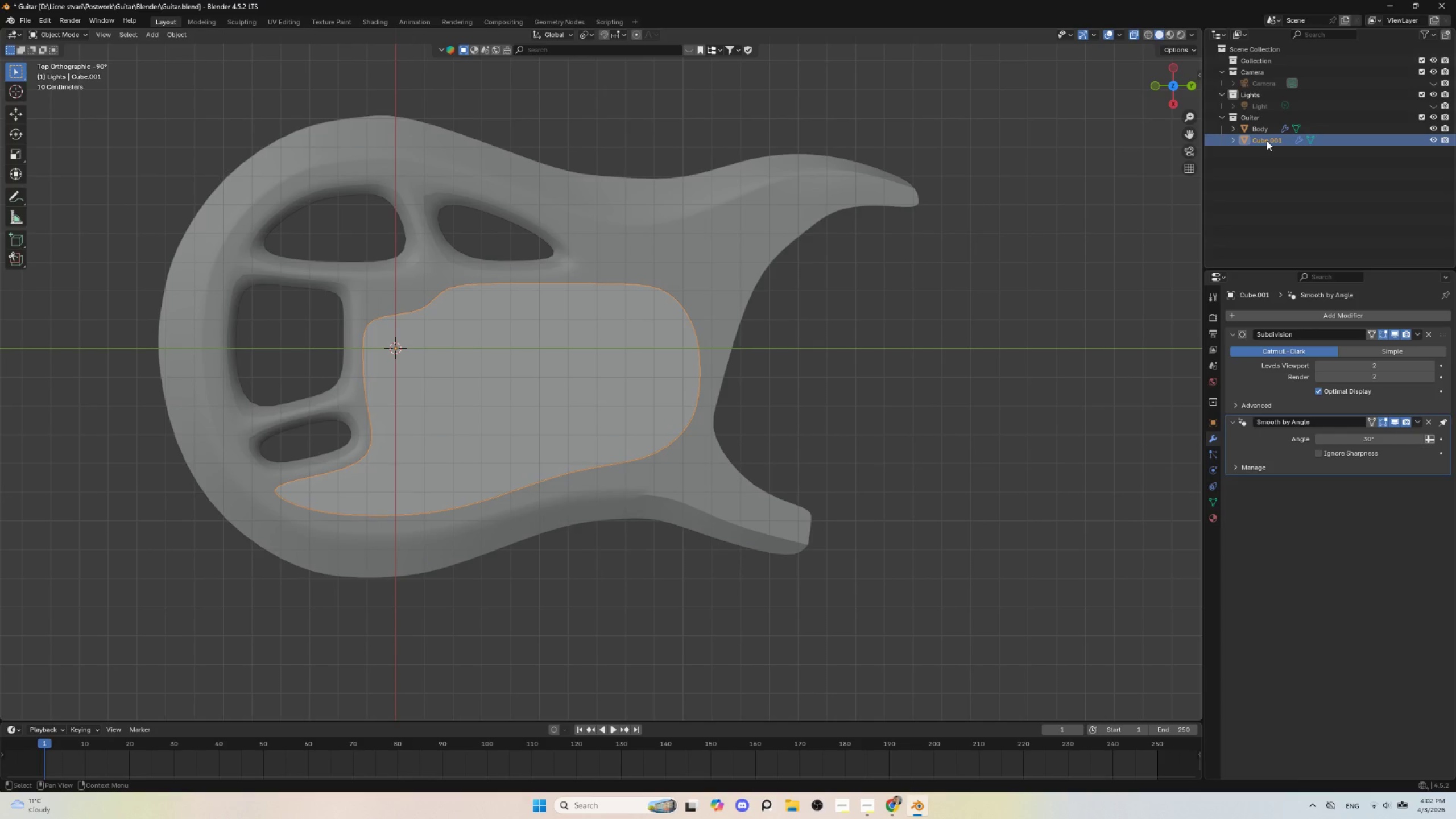 
wait(6.42)
 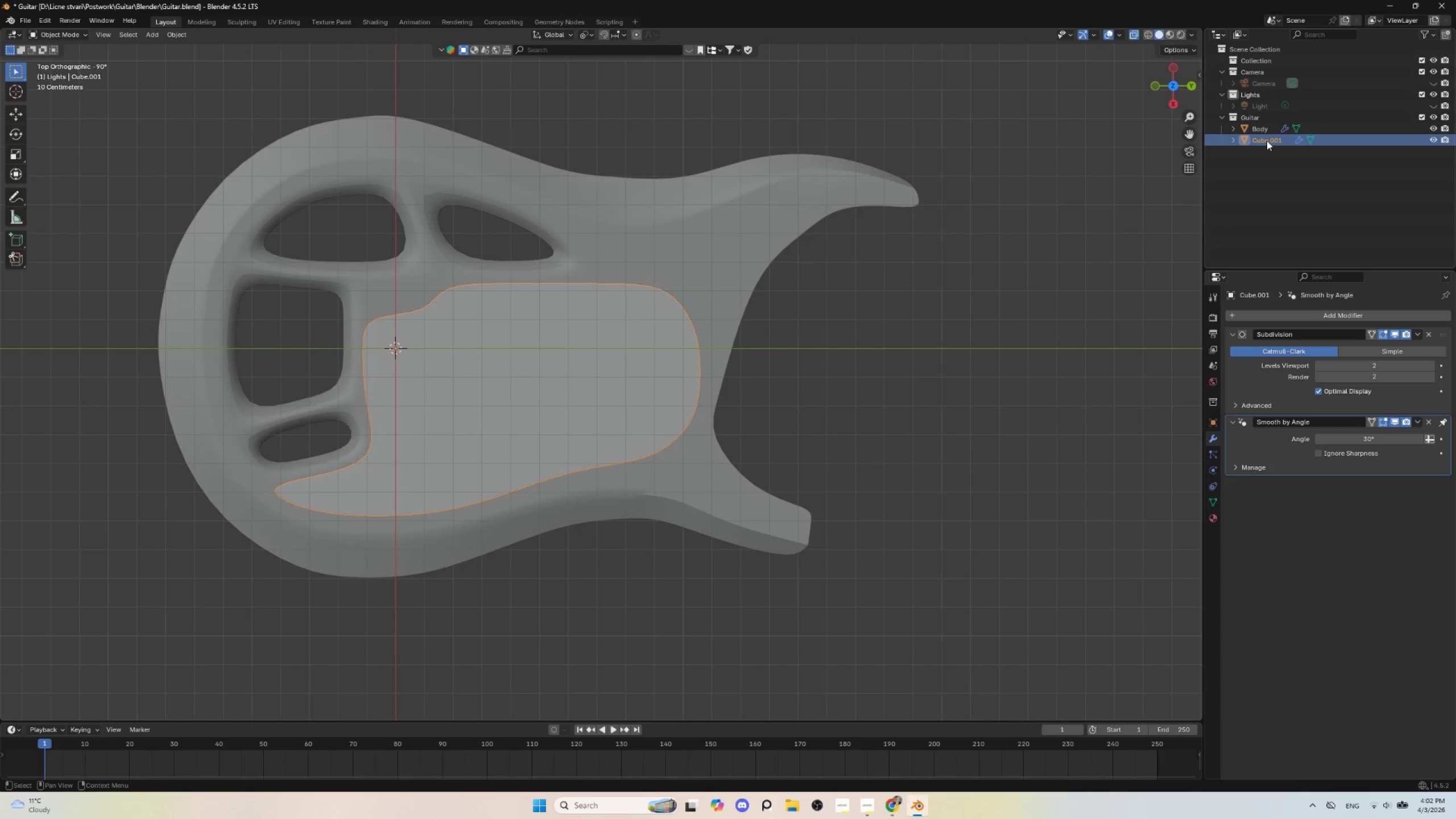 
double_click([1267, 140])
 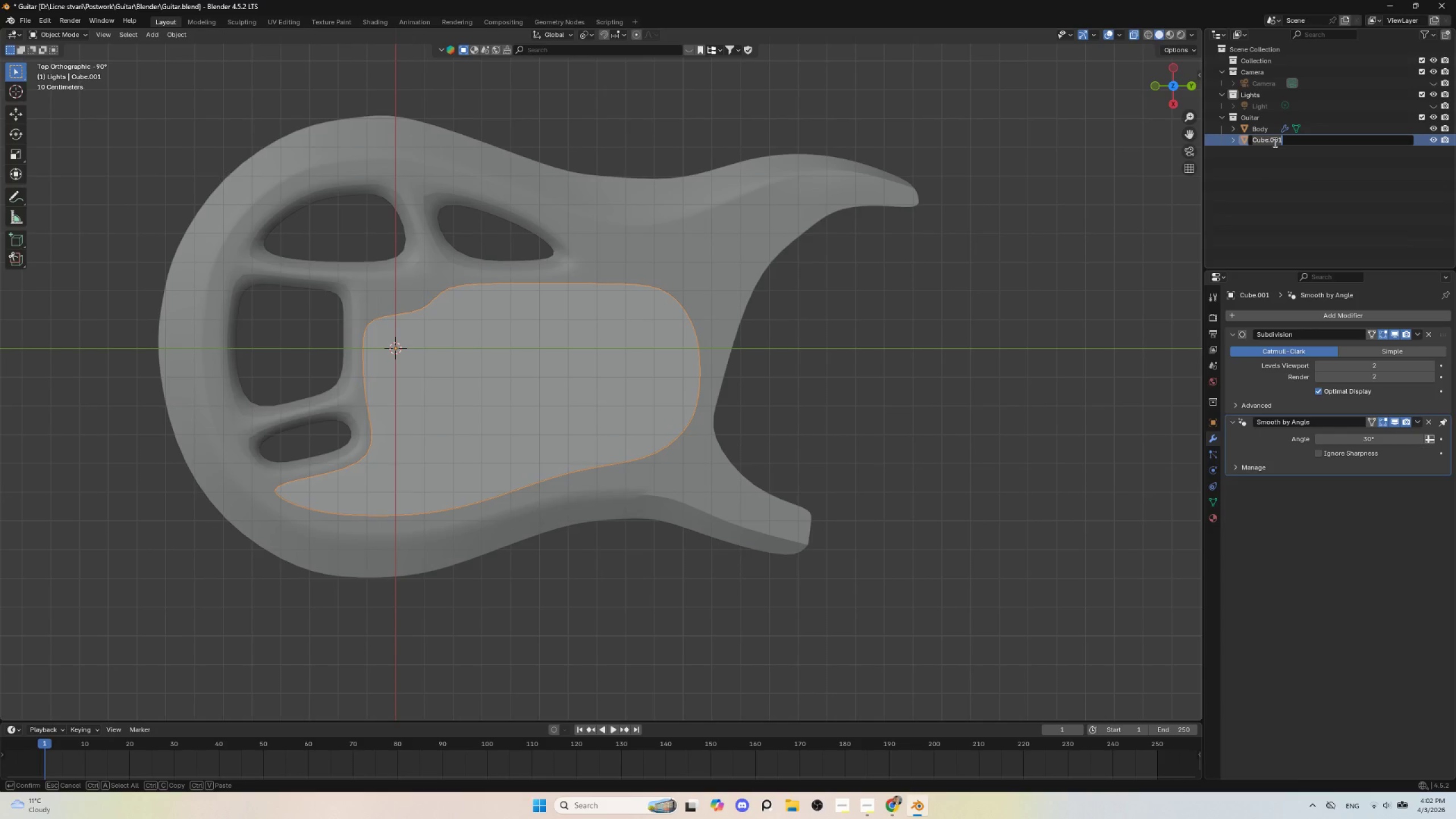 
type(Cover)
 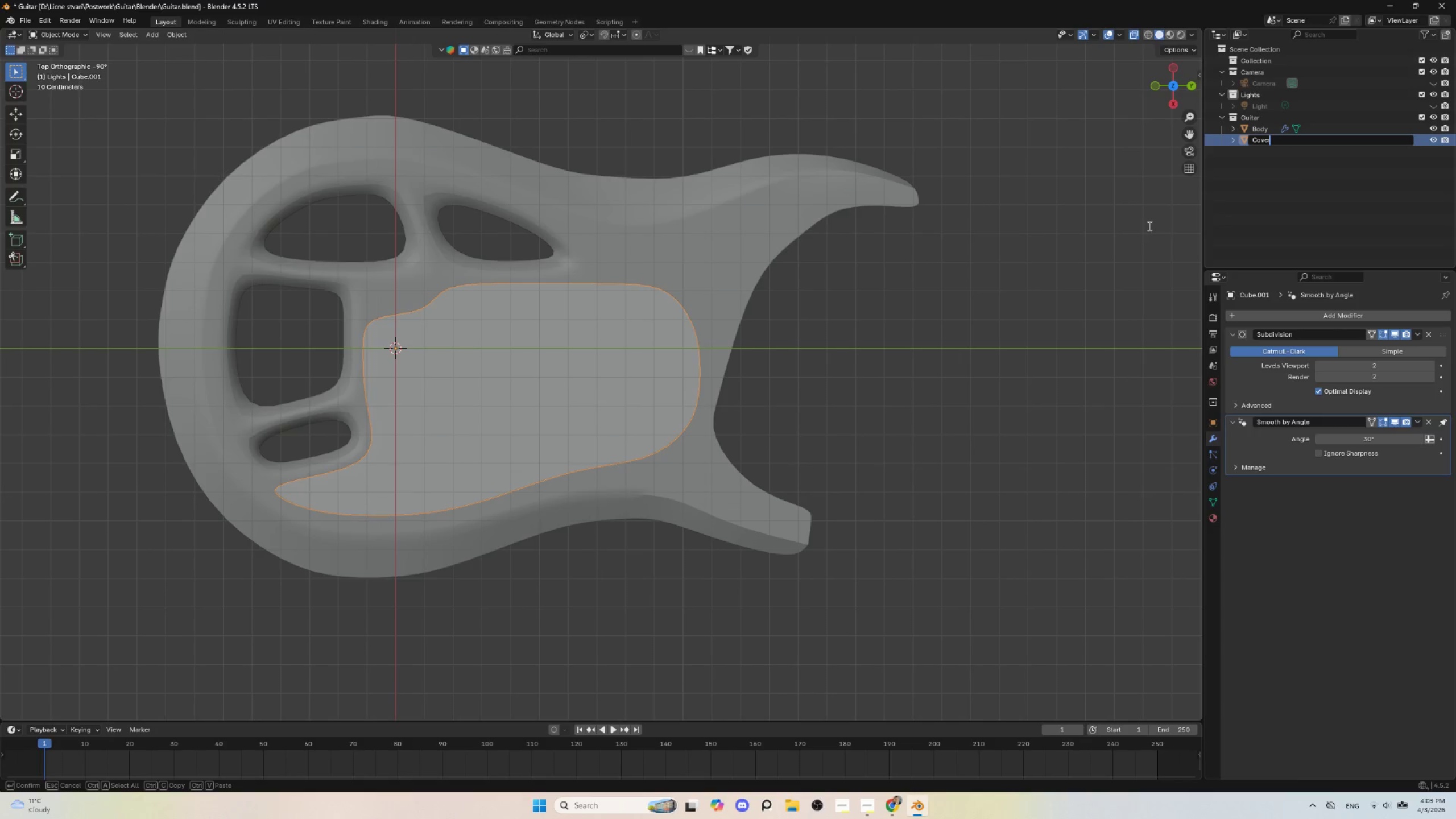 
left_click([1148, 226])
 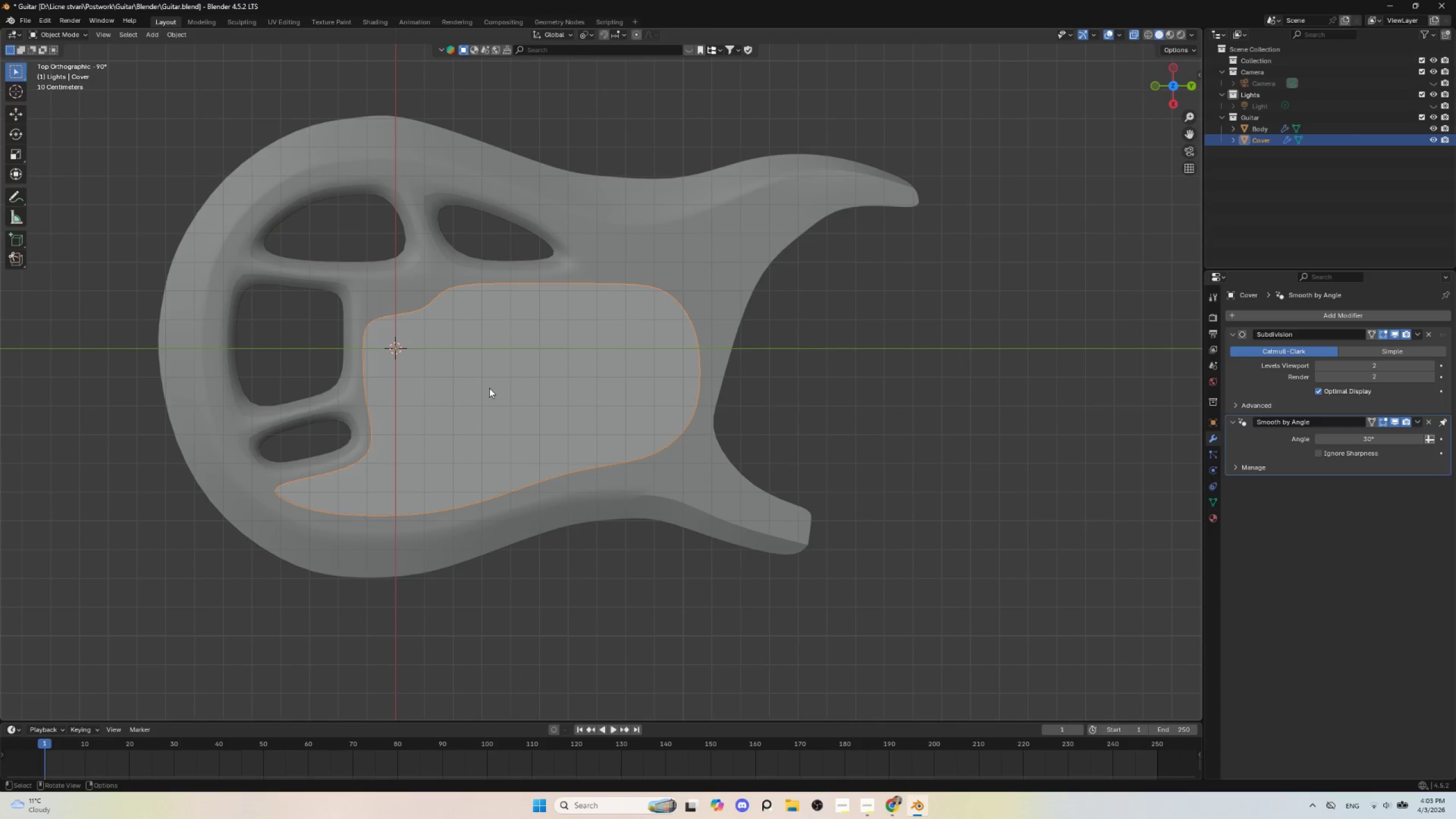 
wait(7.25)
 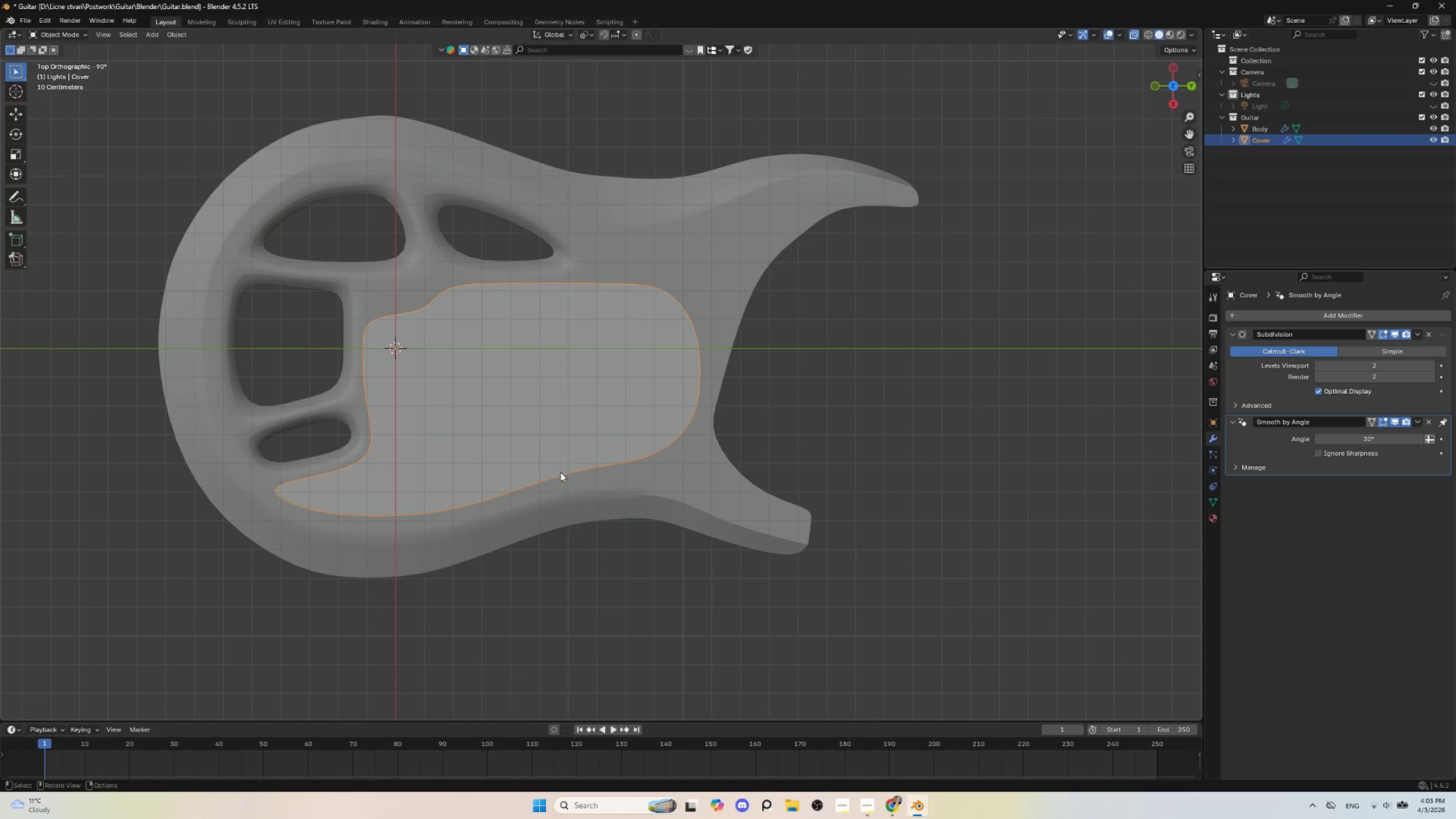 
left_click([410, 278])
 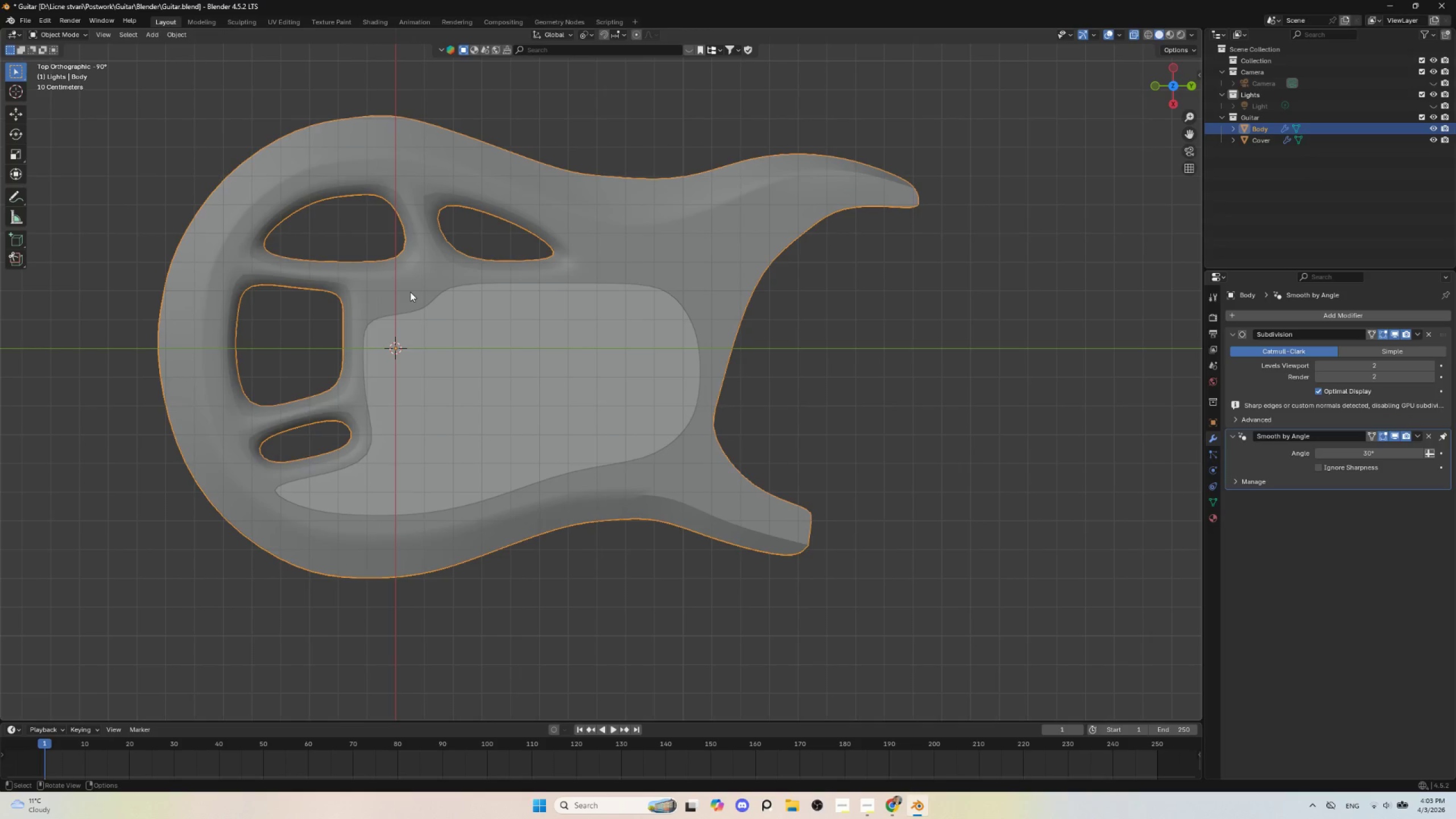 
left_click([410, 292])
 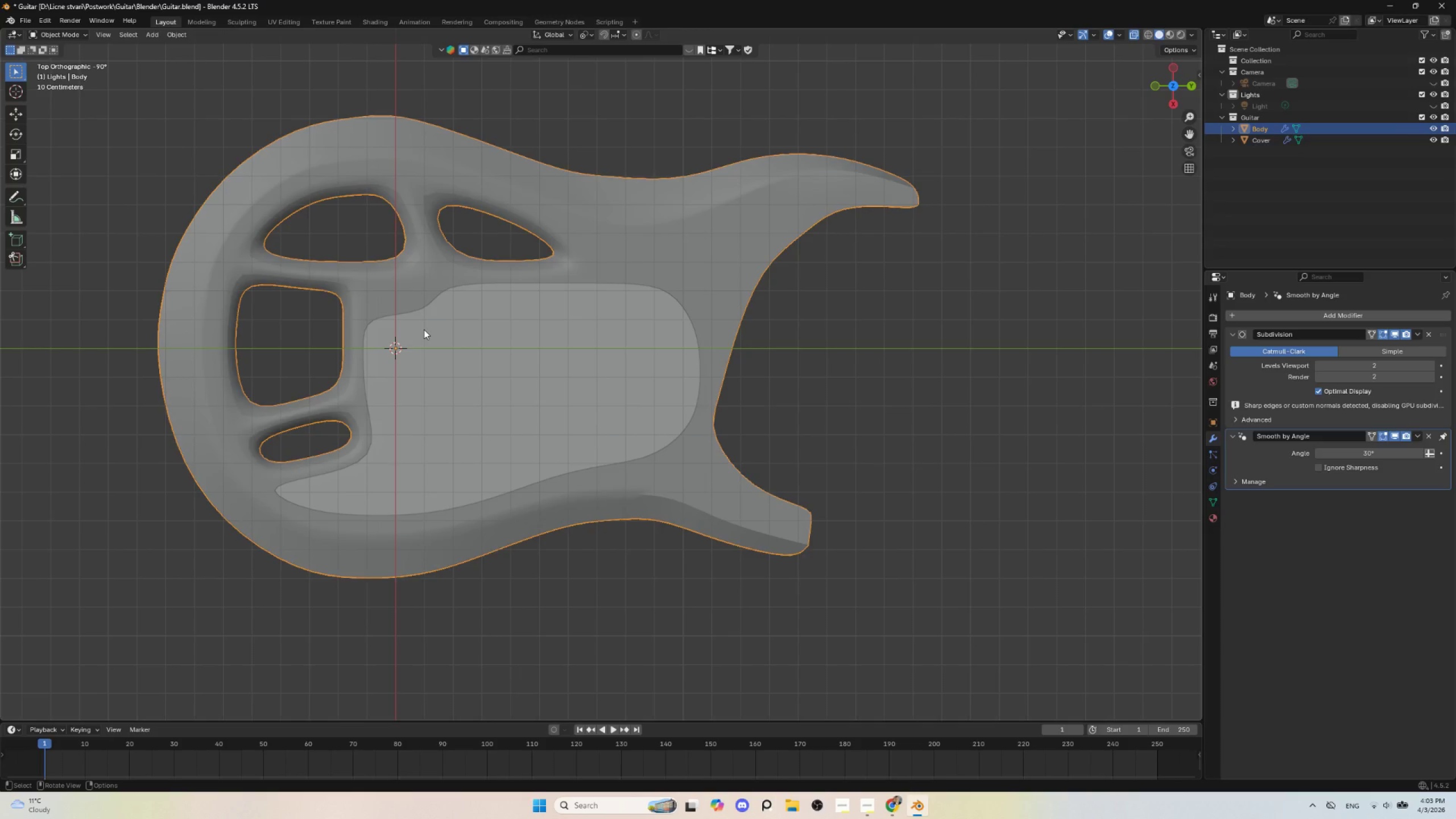 
left_click([424, 329])
 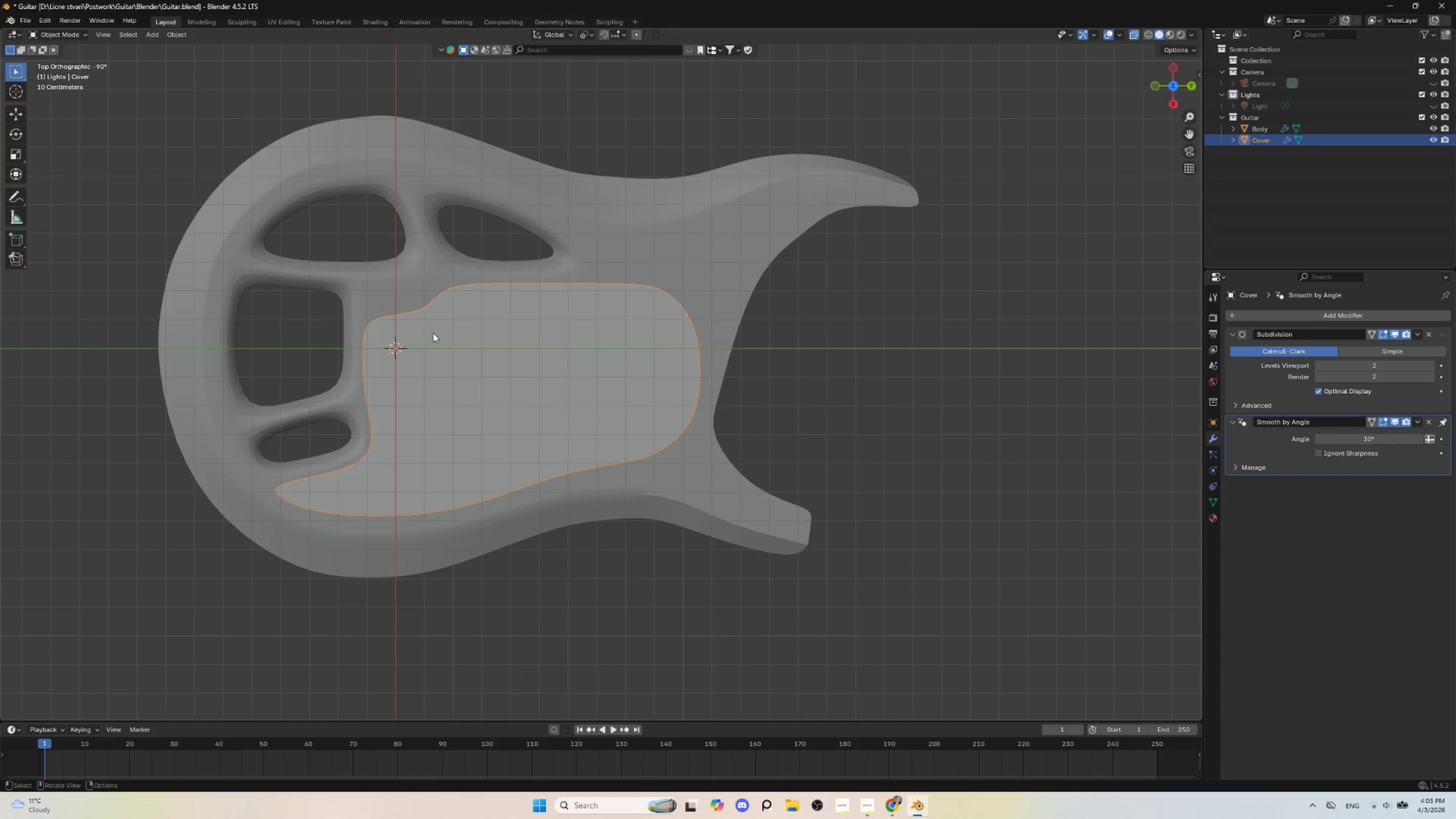 
key(Tab)
 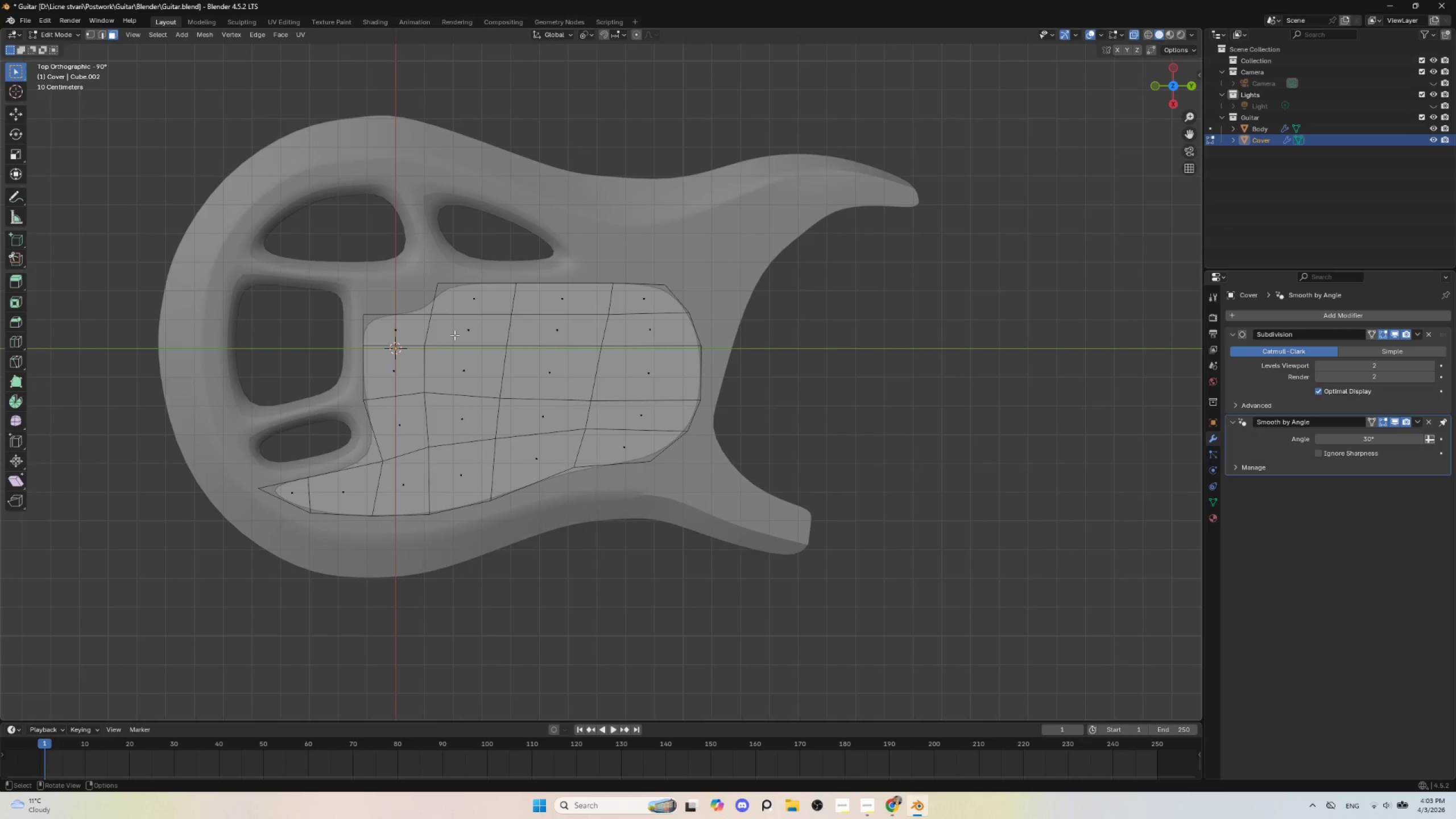 
key(Tab)
 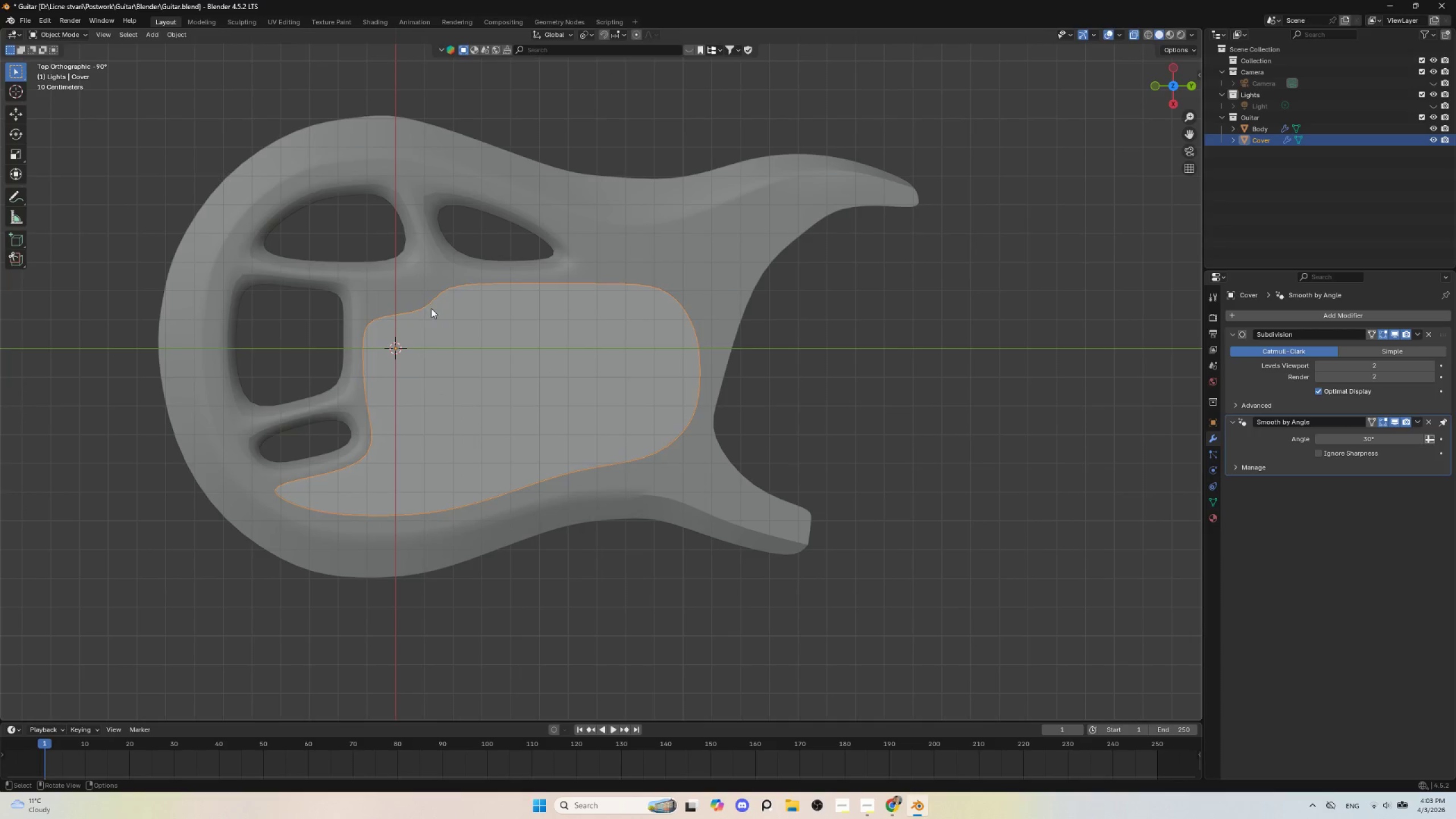 
key(Tab)
 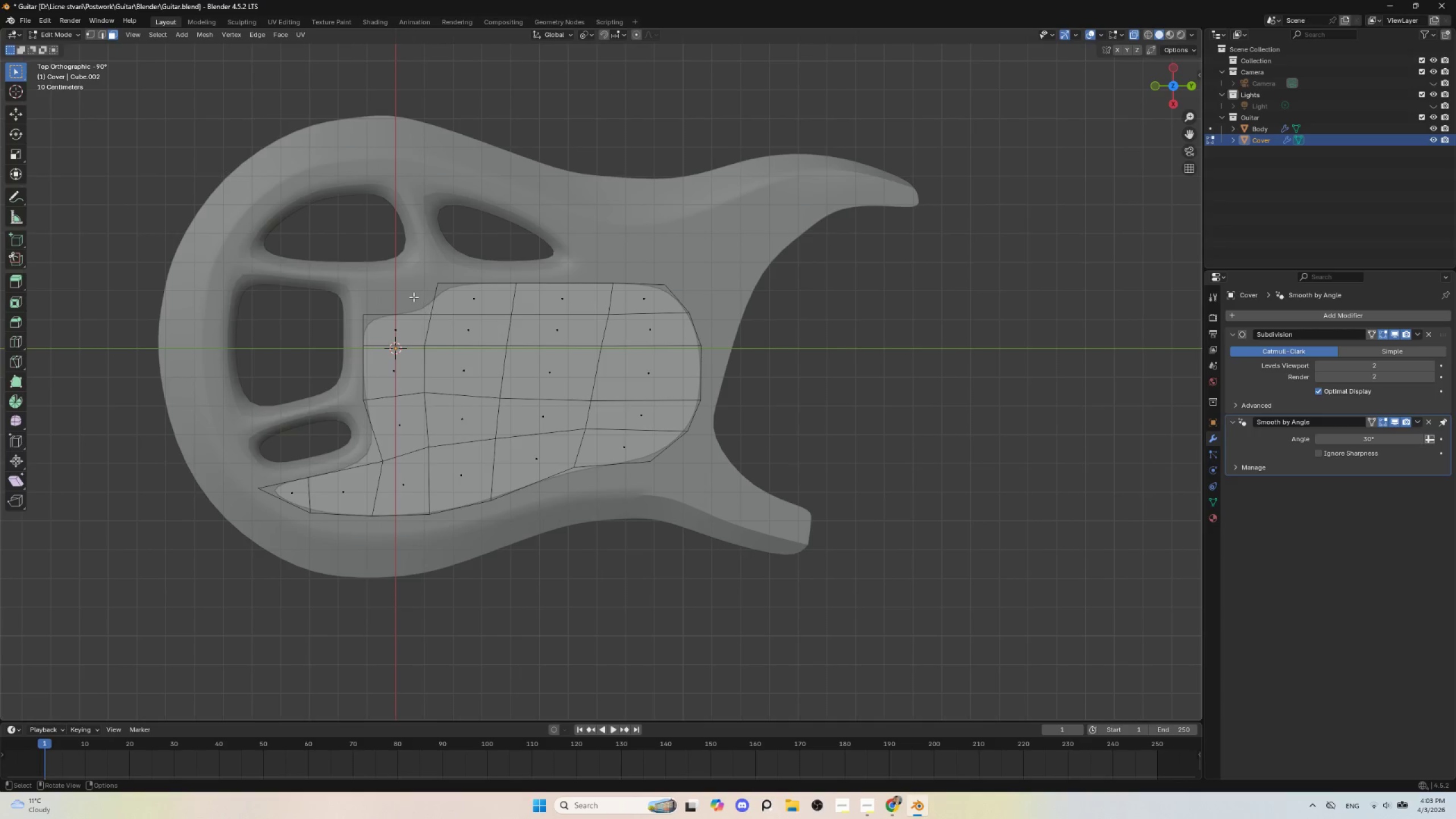 
key(Tab)
 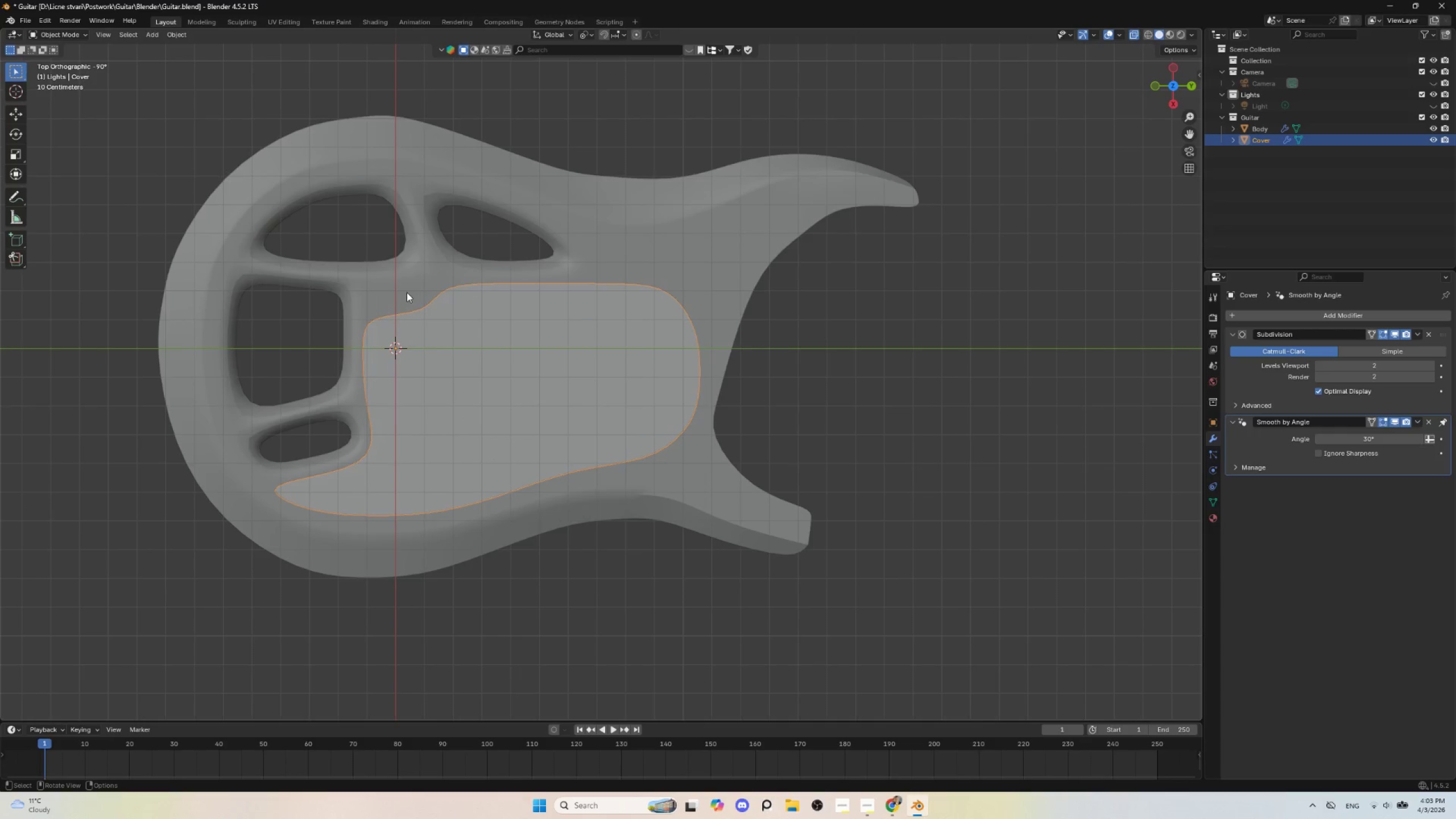 
left_click([406, 292])
 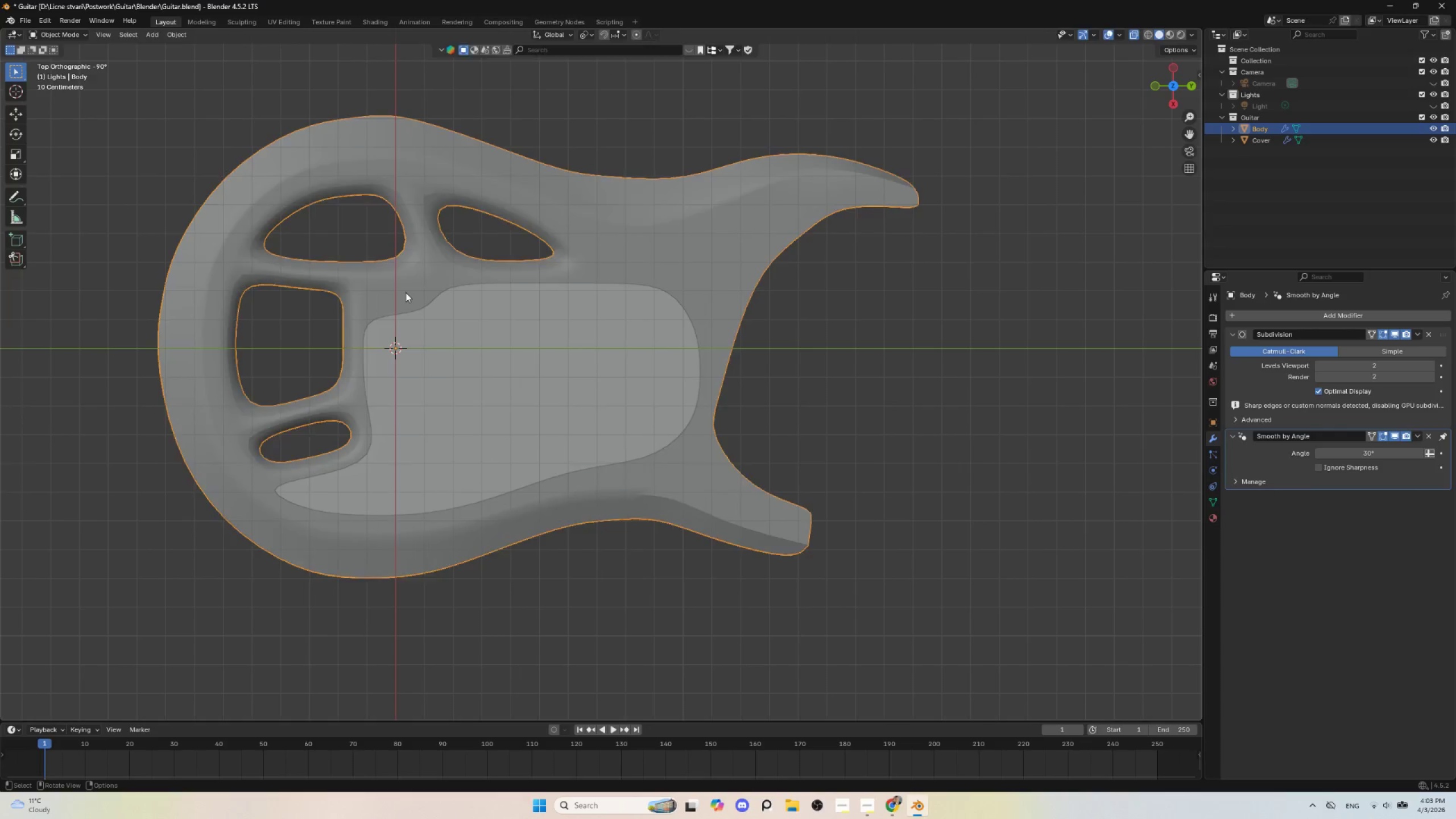 
key(Tab)
 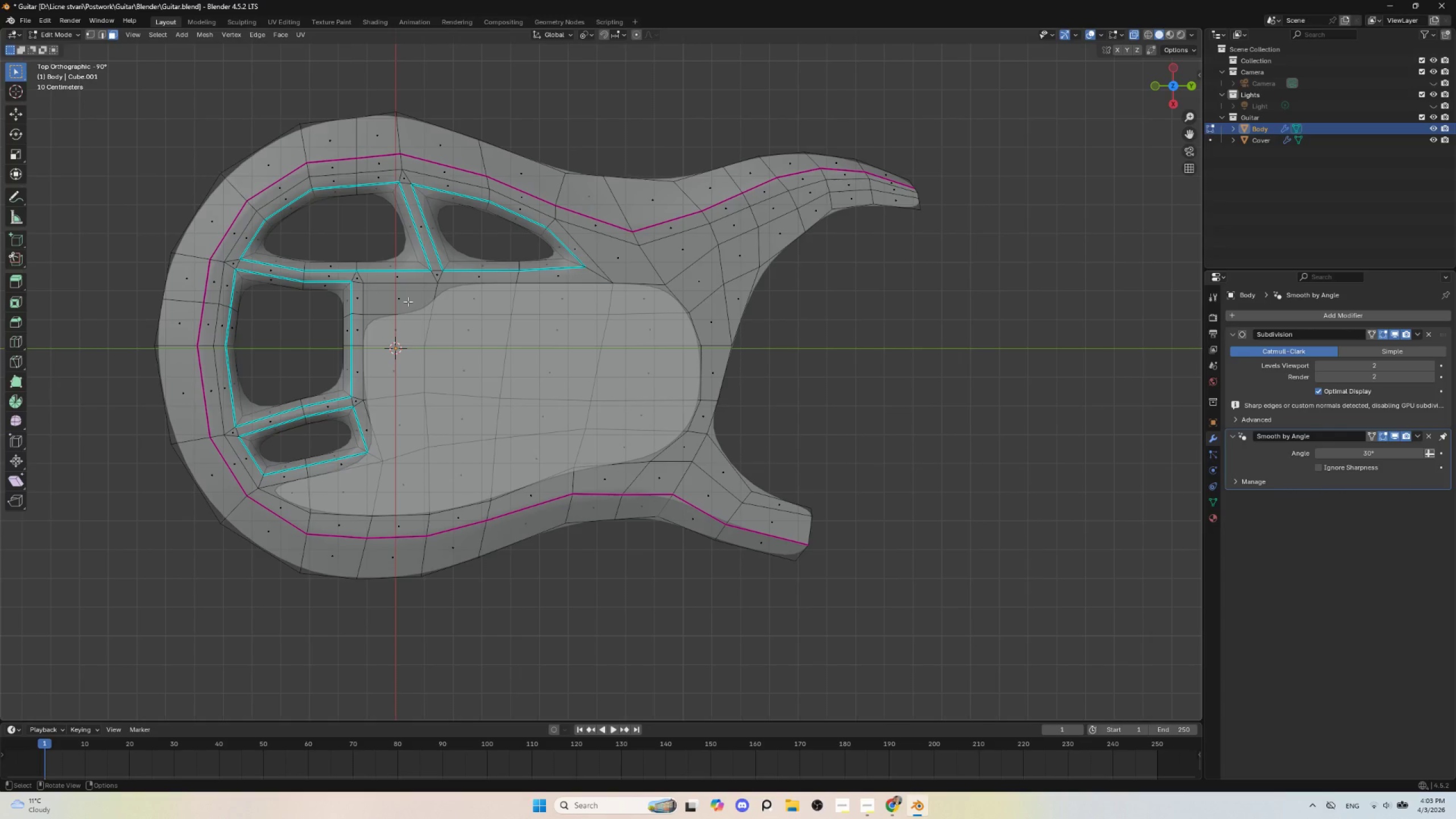 
left_click([408, 301])
 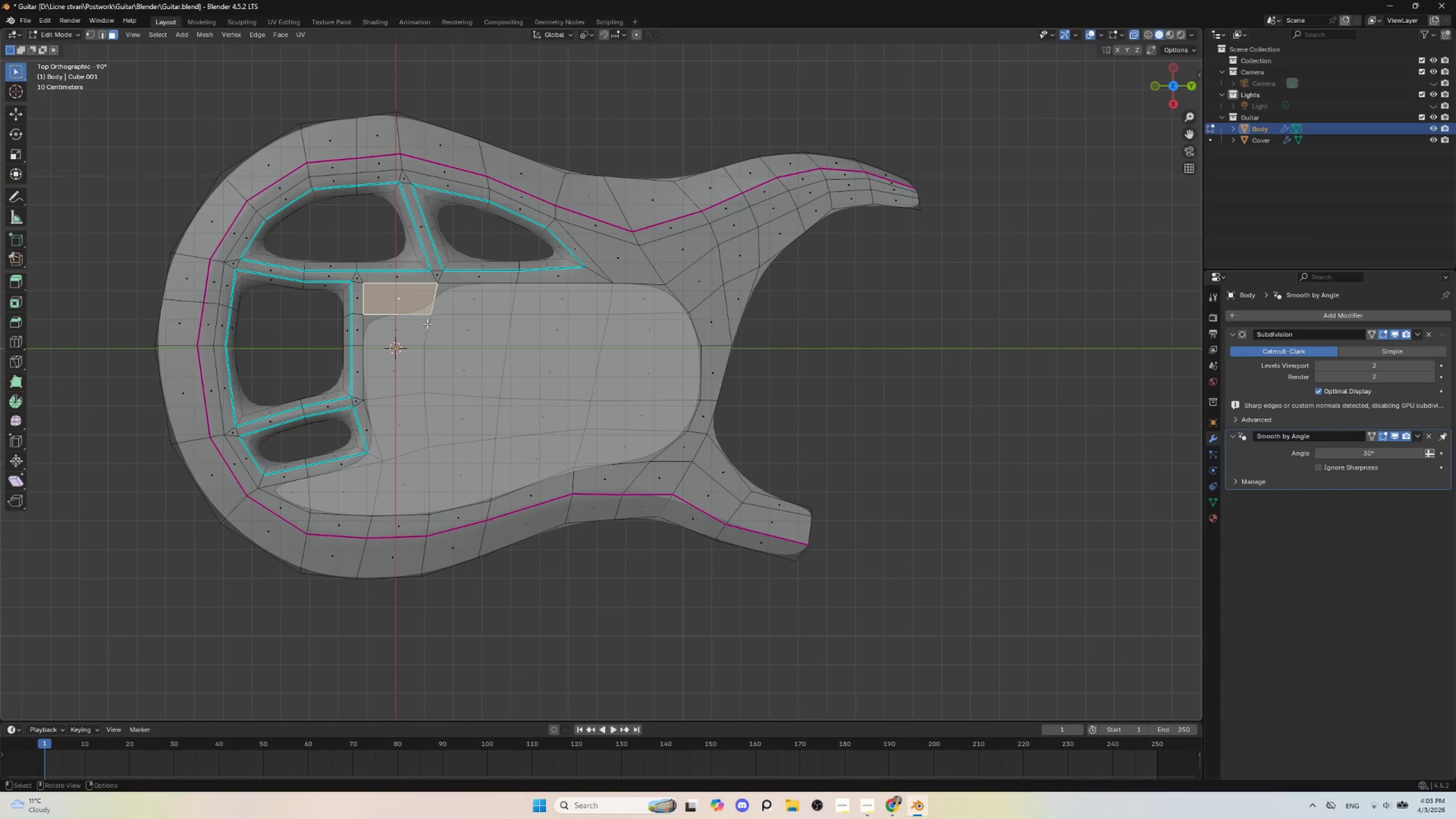 
key(Tab)
 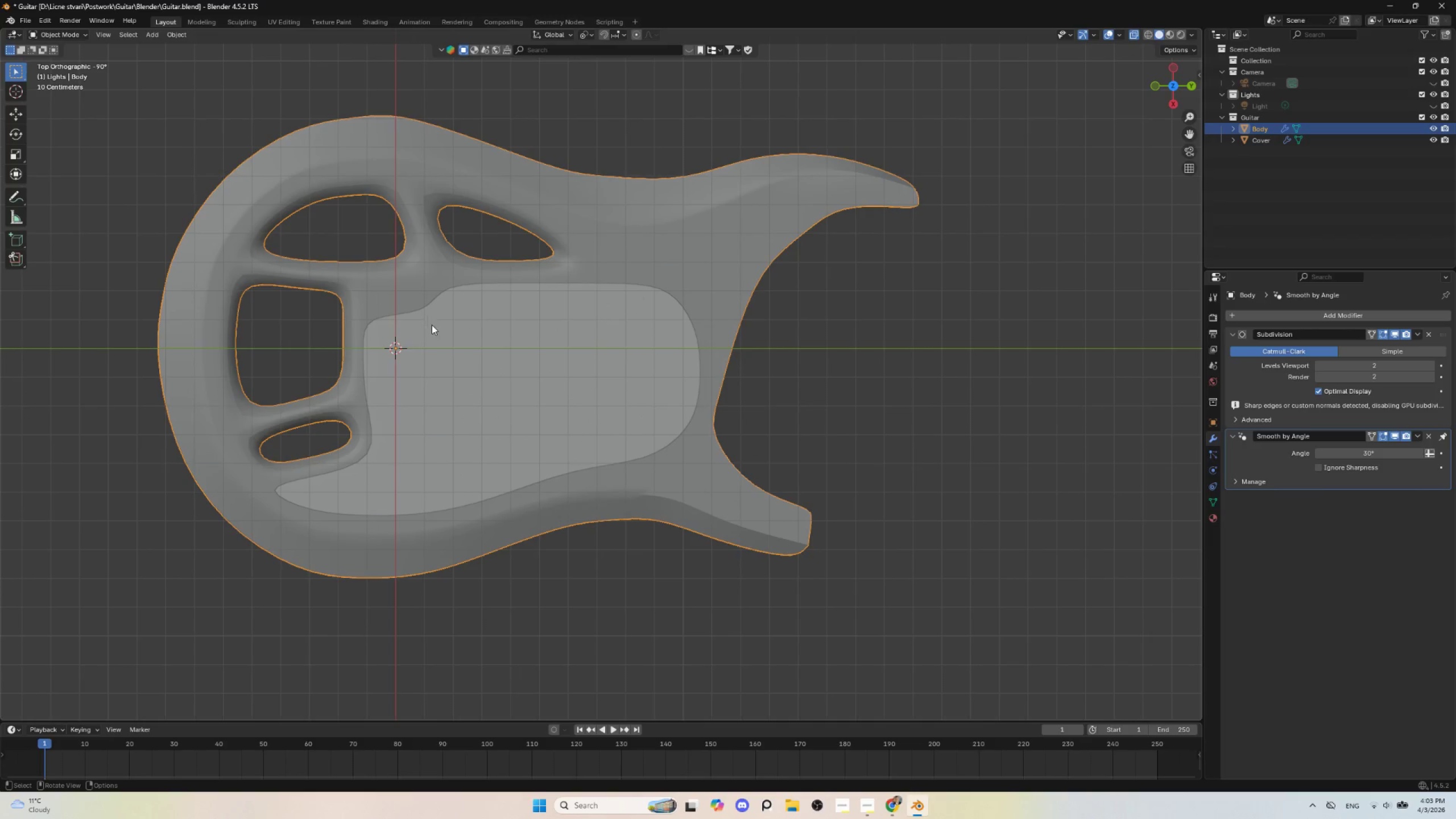 
left_click([433, 326])
 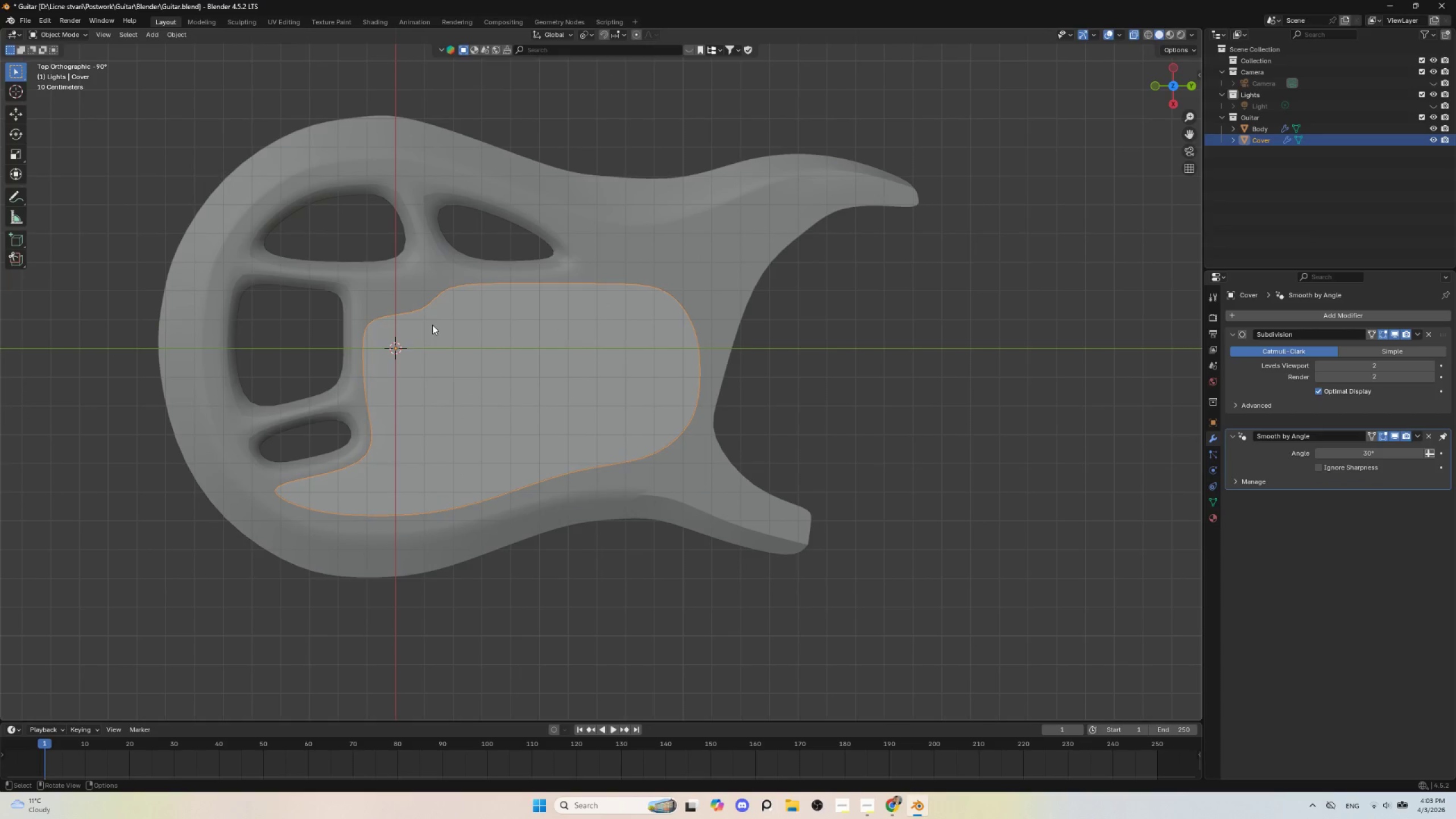 
key(Tab)
 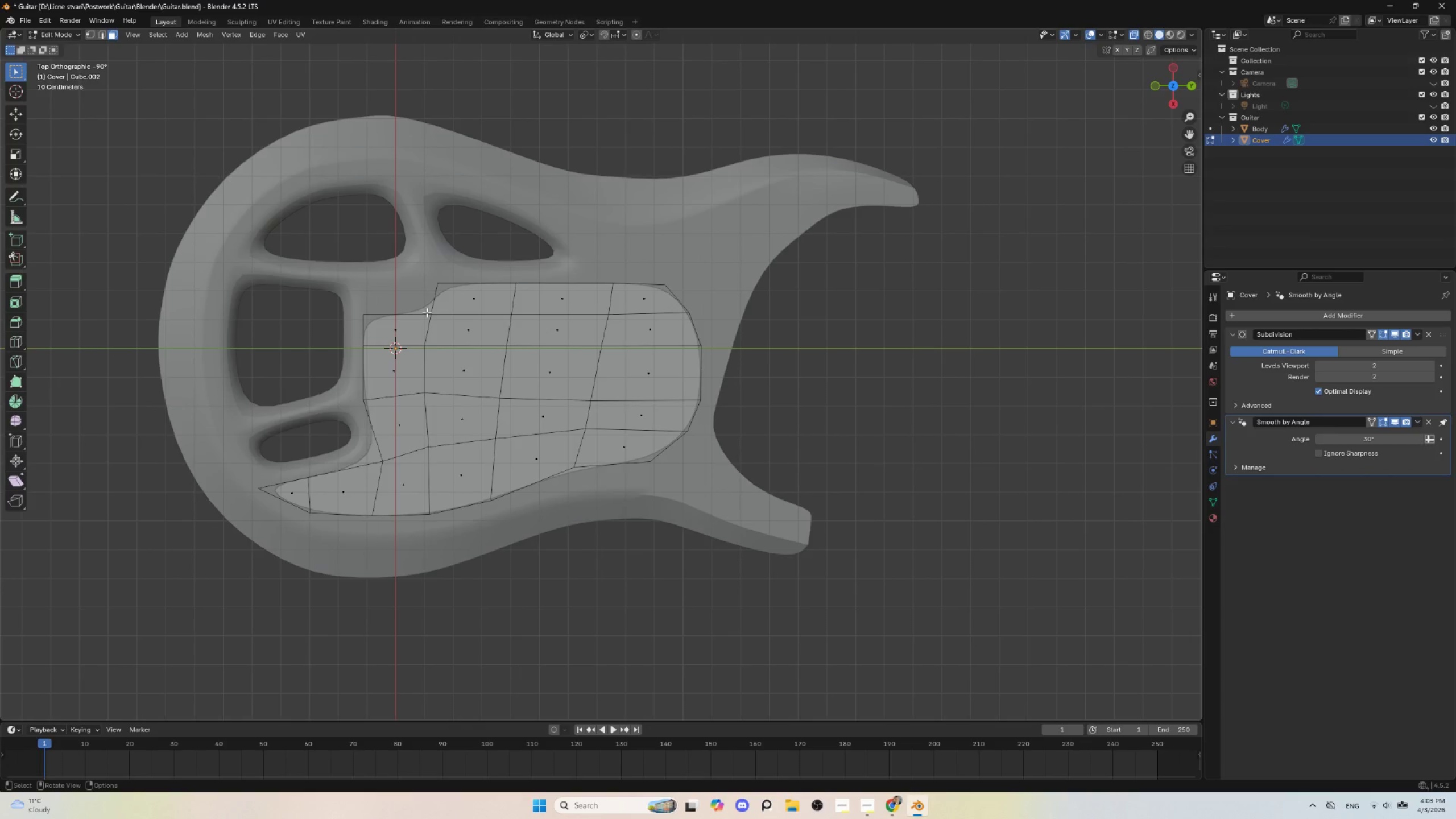 
left_click([427, 312])
 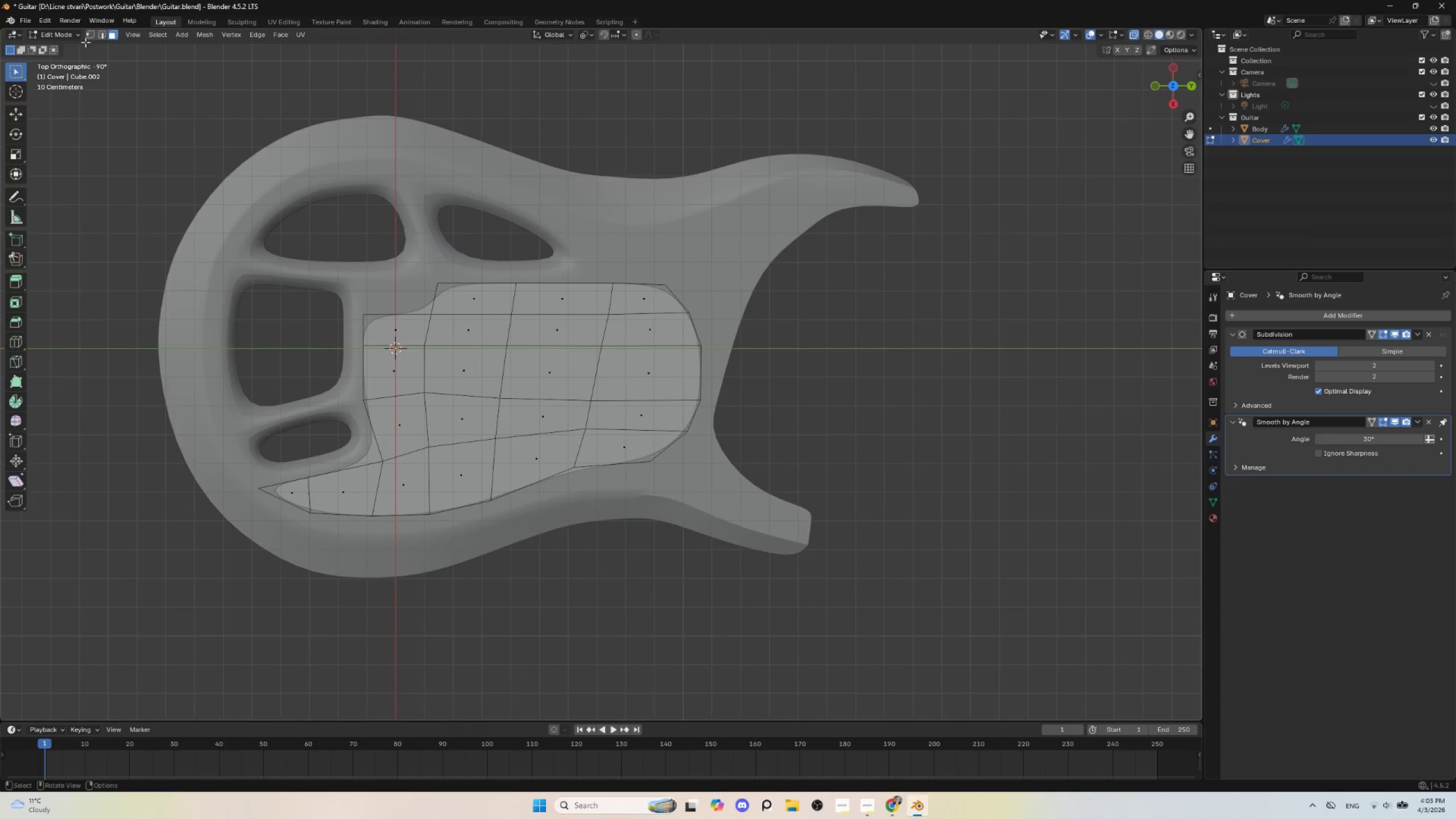 
left_click([87, 36])
 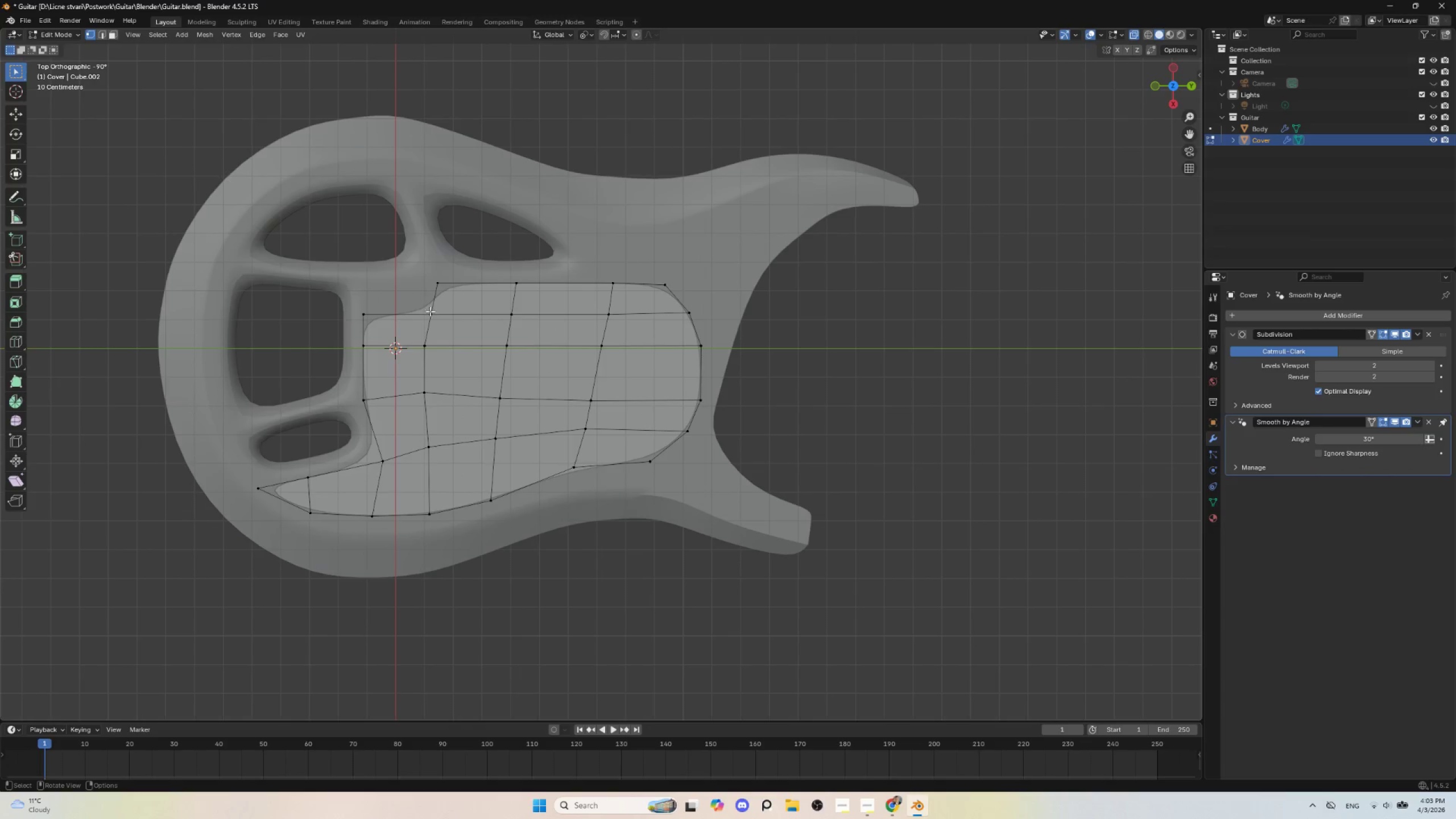 
left_click([431, 312])
 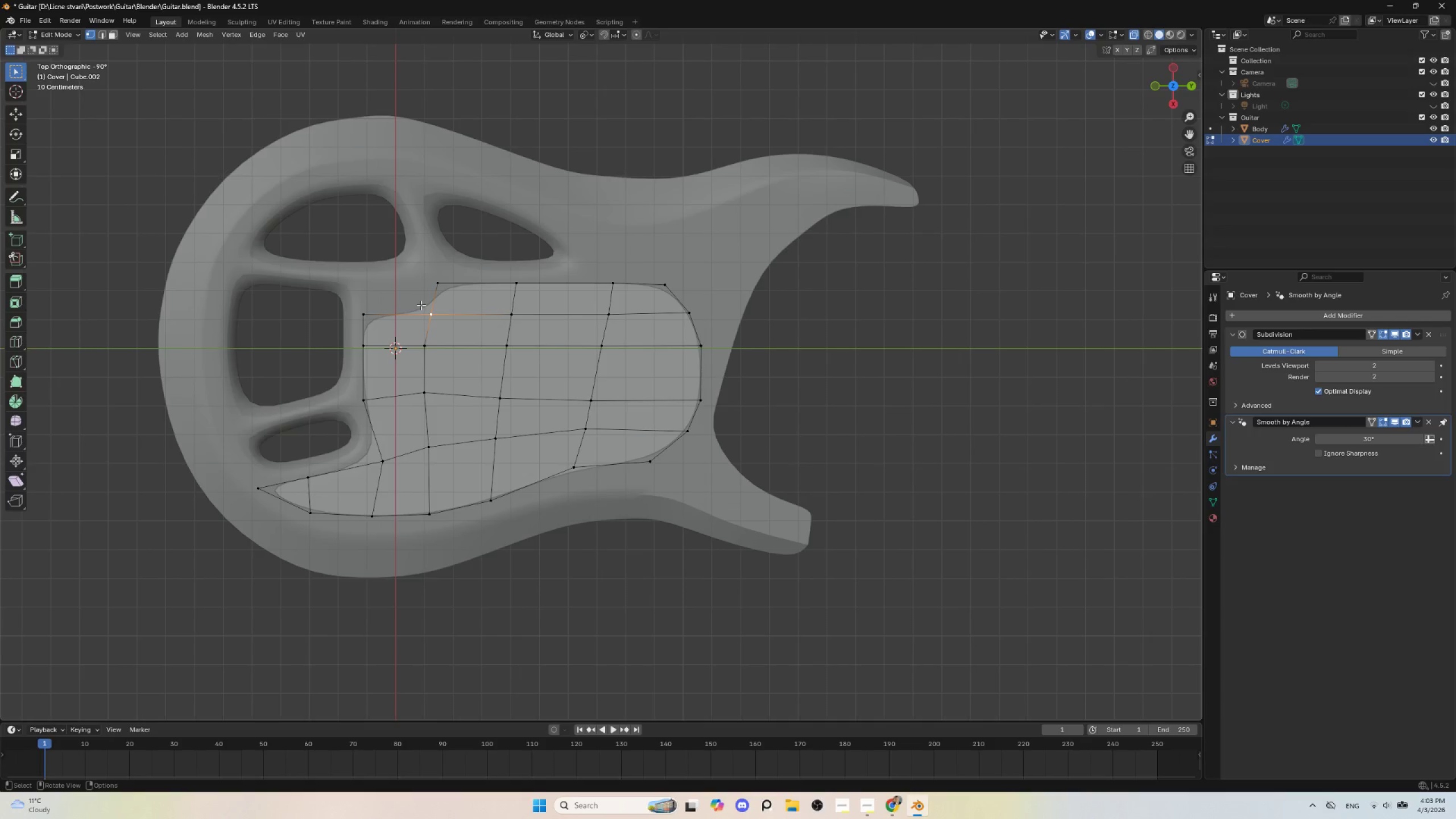 
key(F)
 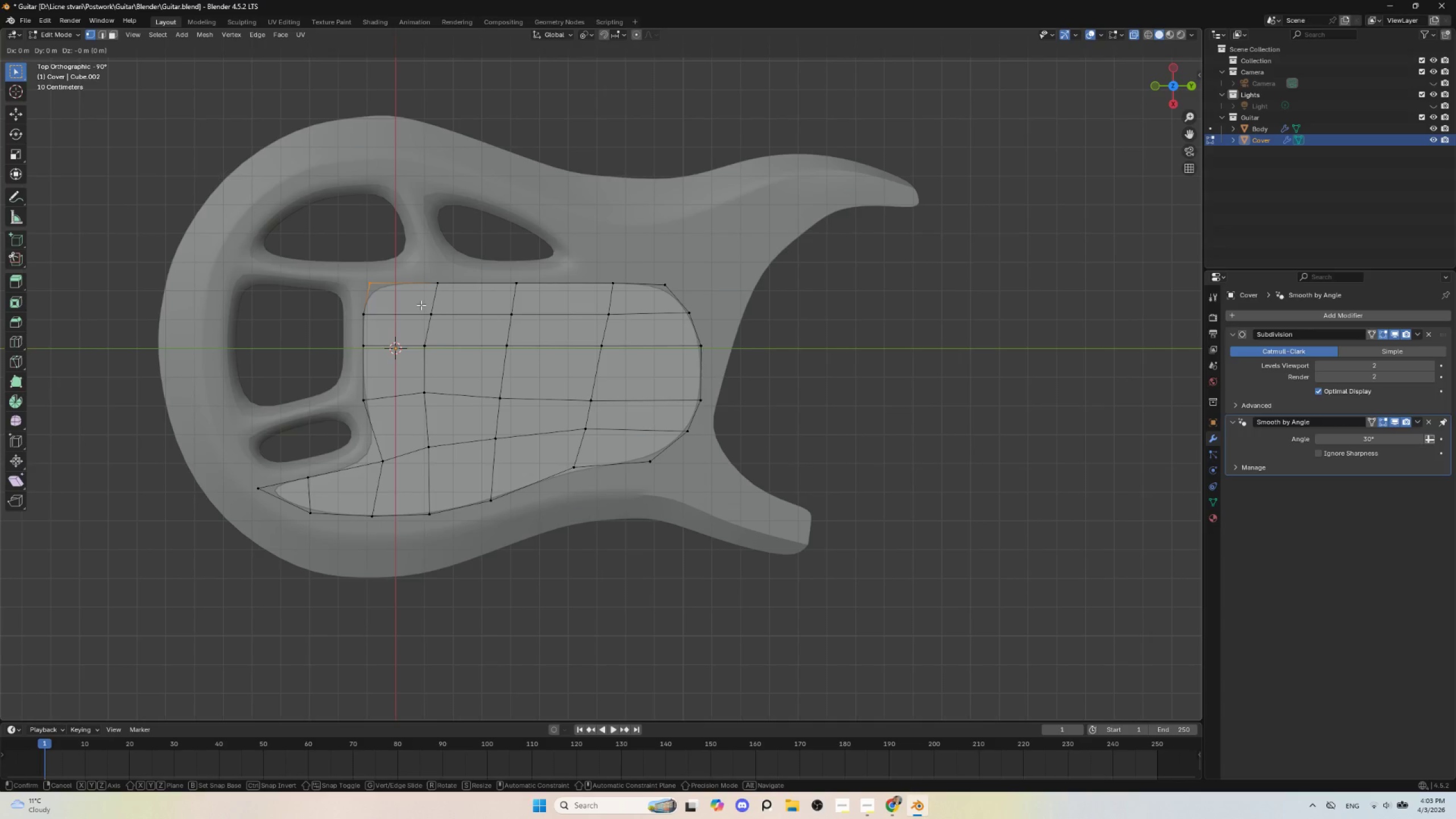 
key(Escape)
 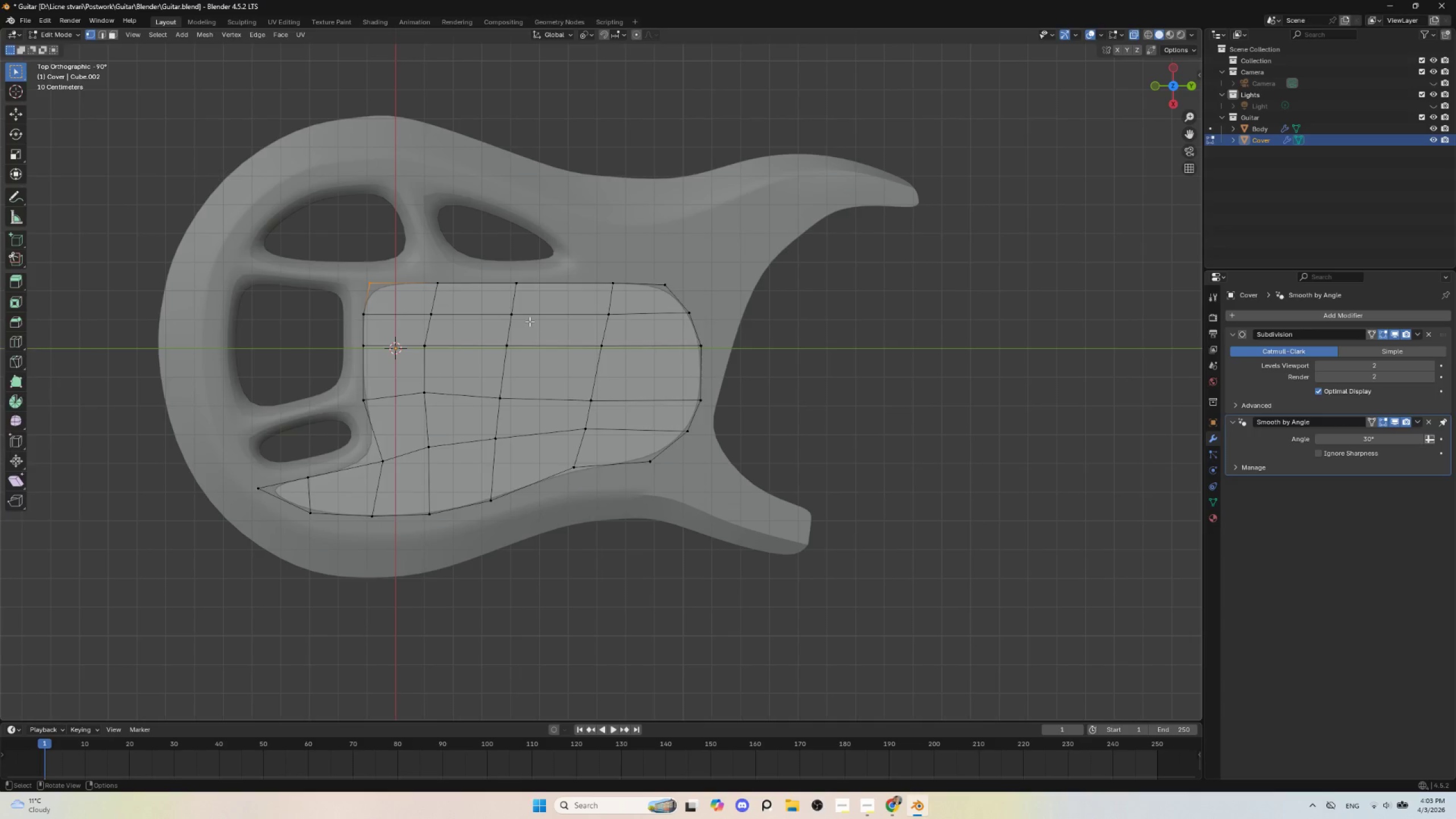 
key(Tab)
 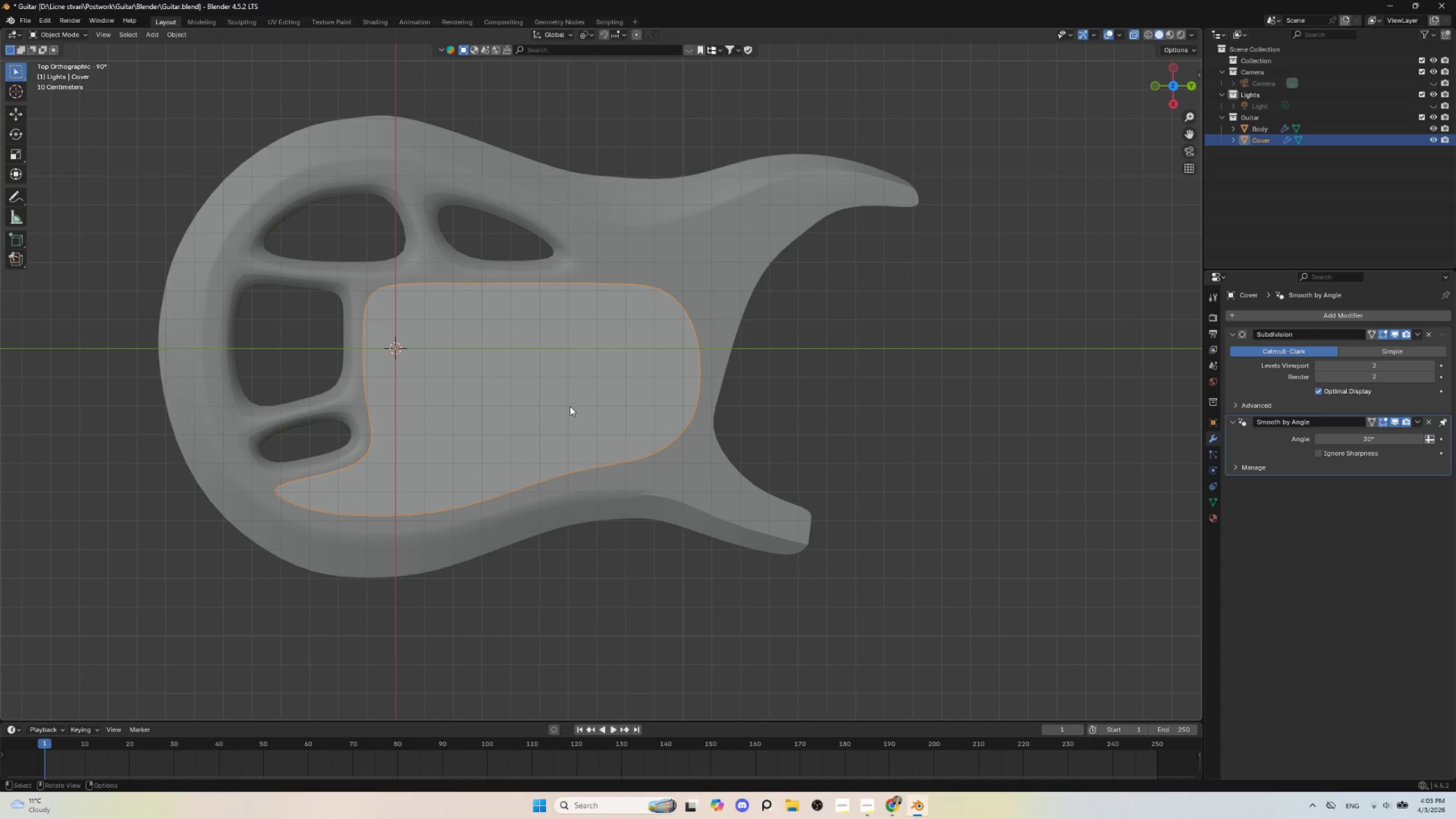 
key(Tab)
 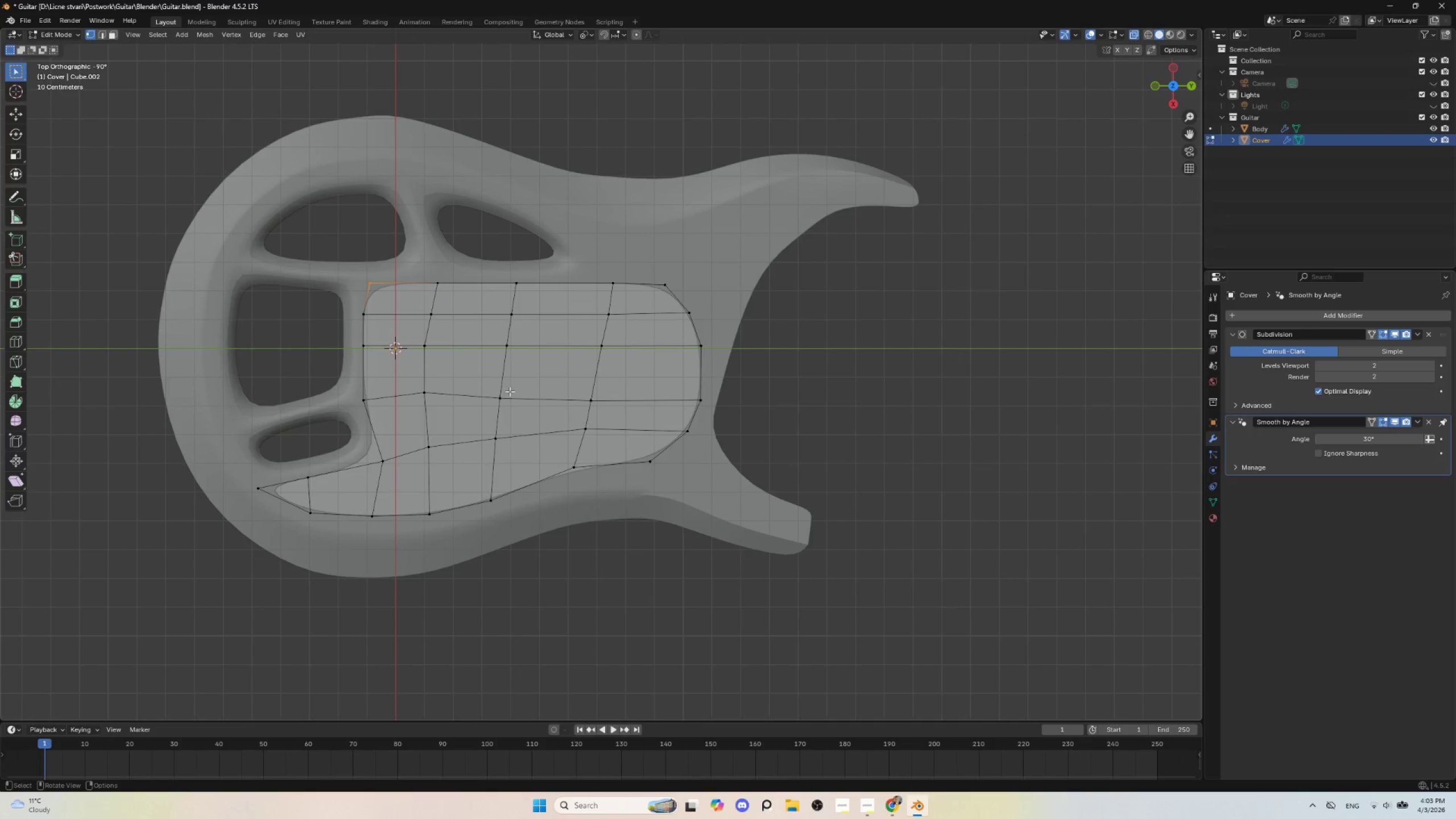 
type(ai)
 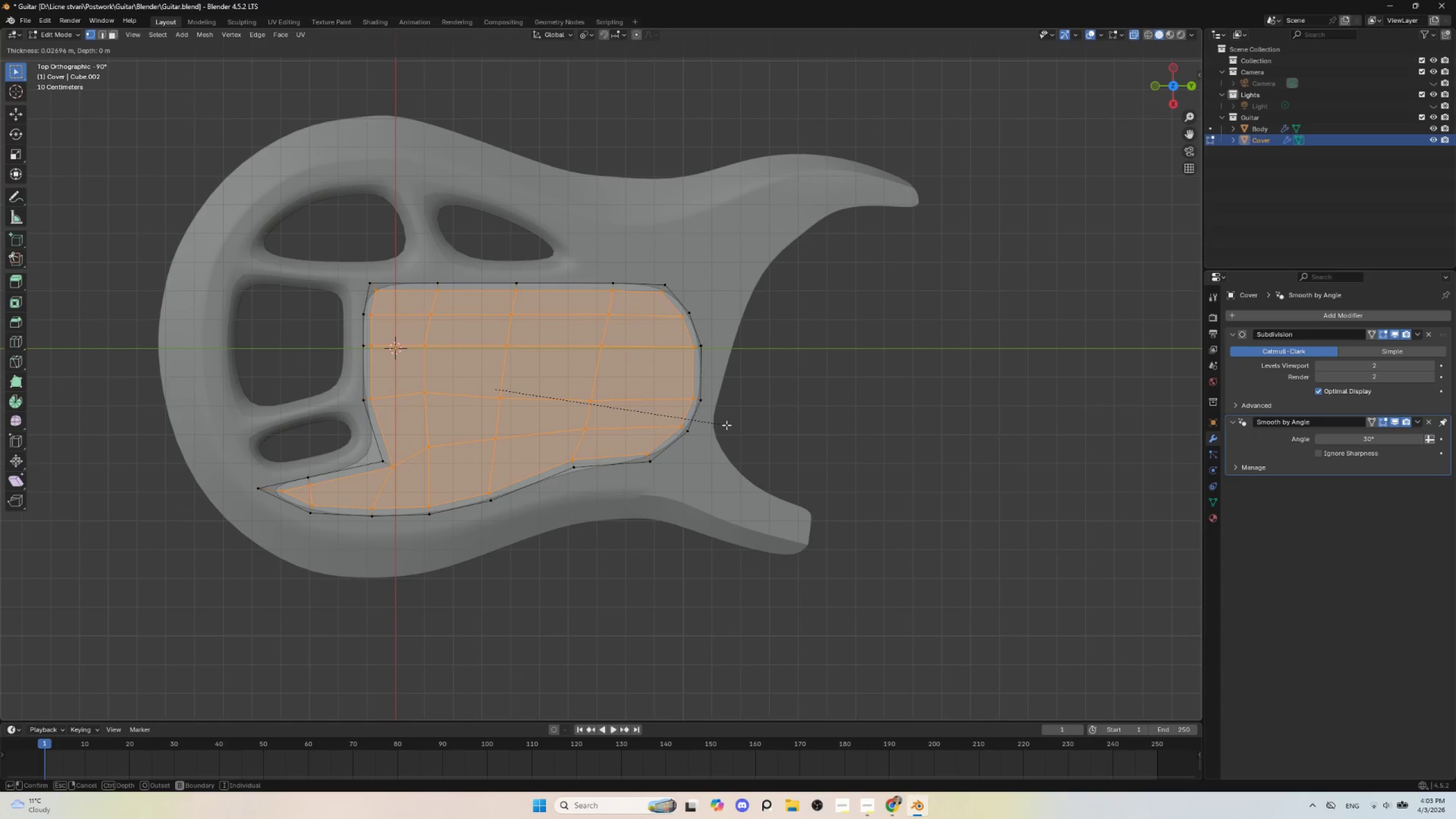 
wait(10.23)
 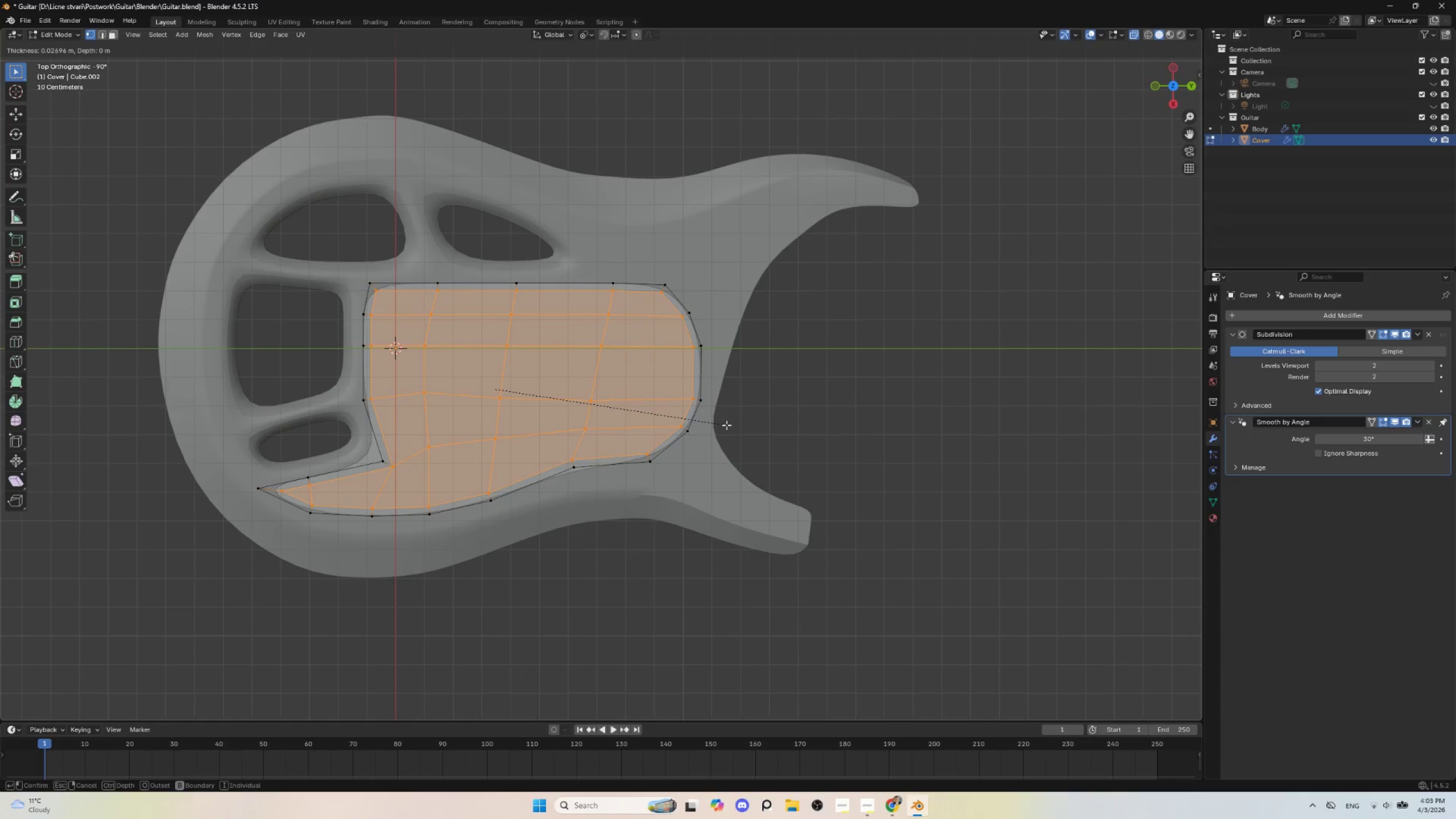 
left_click([726, 425])
 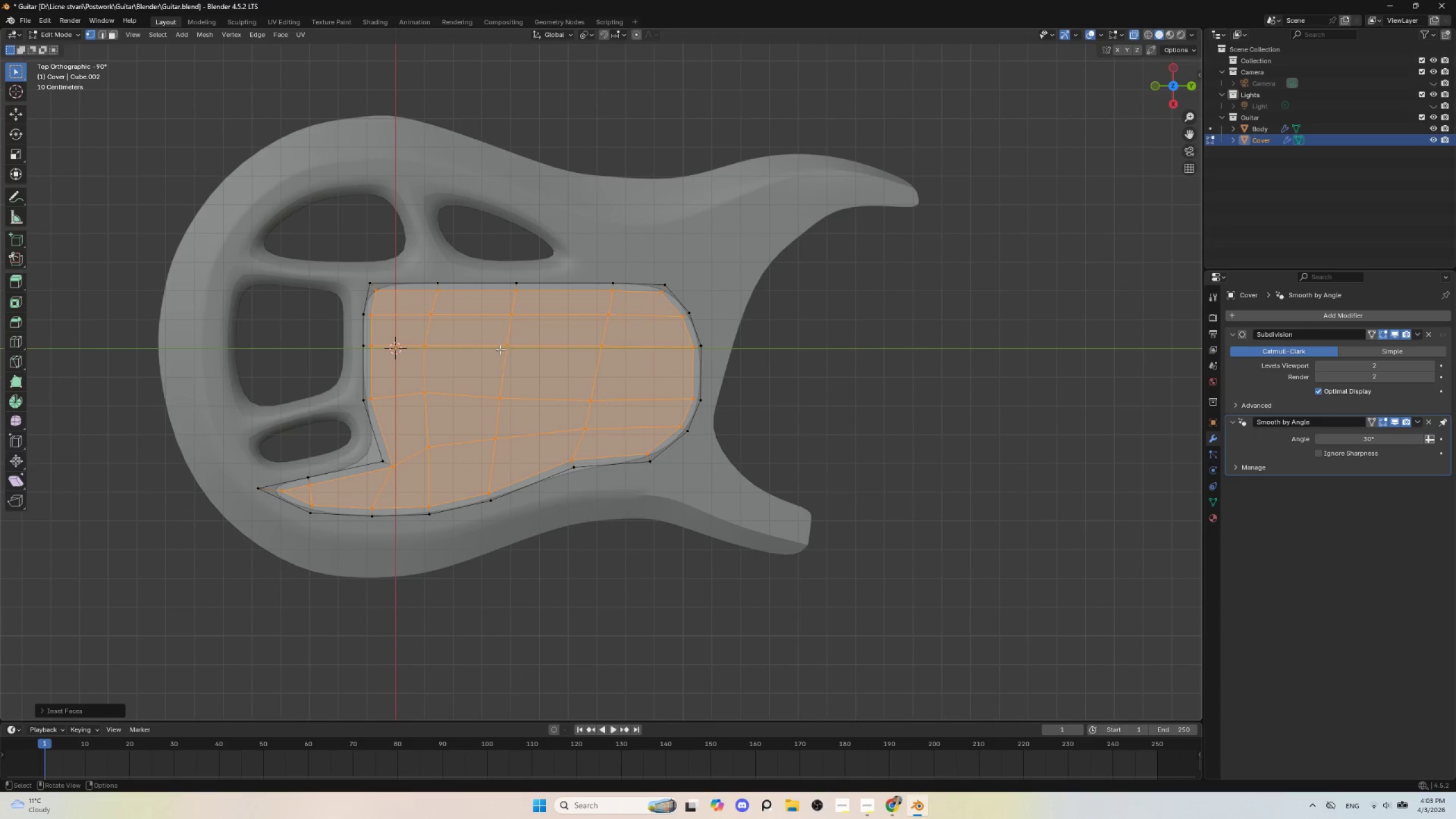 
key(Tab)
 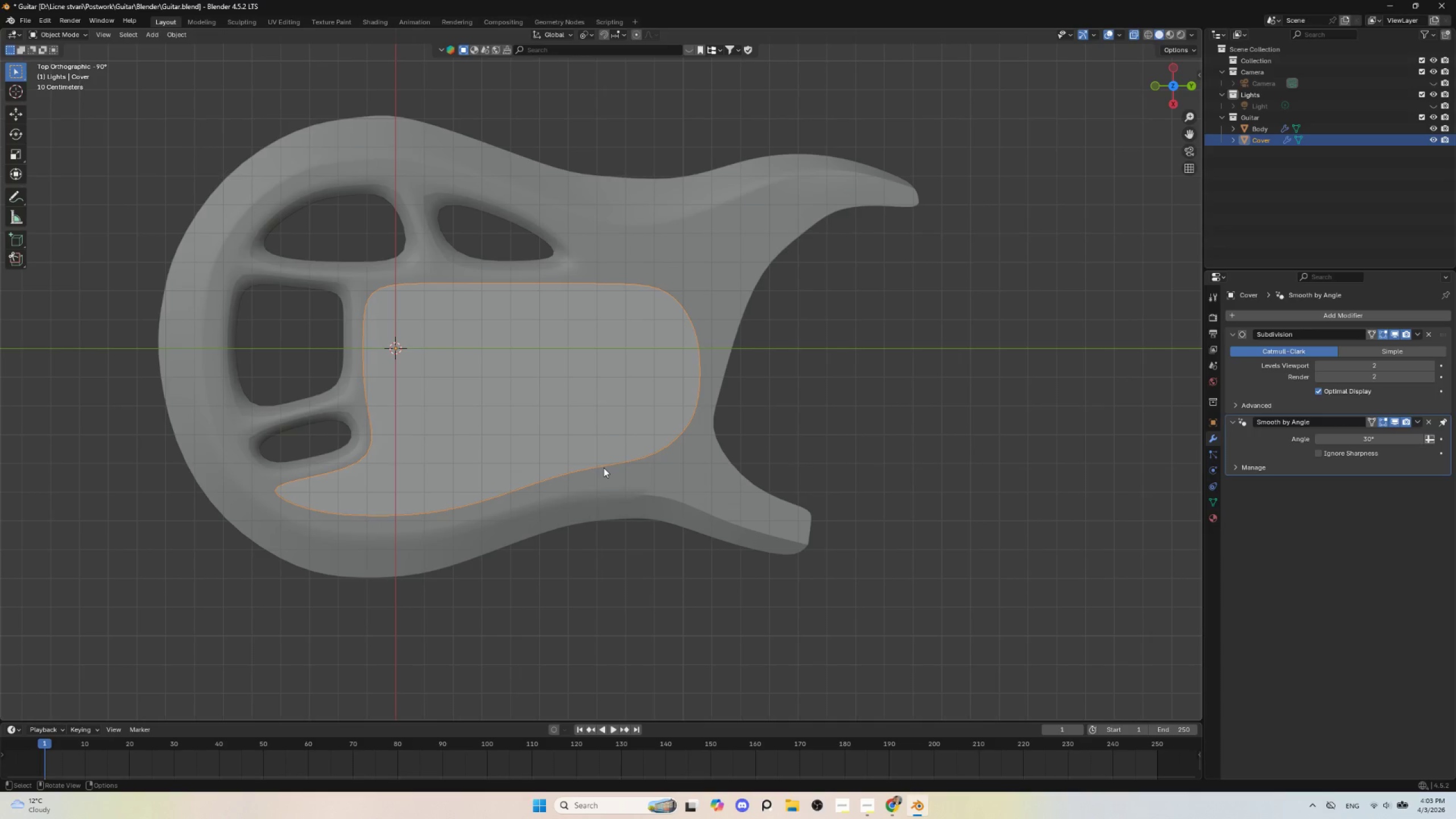 
wait(14.47)
 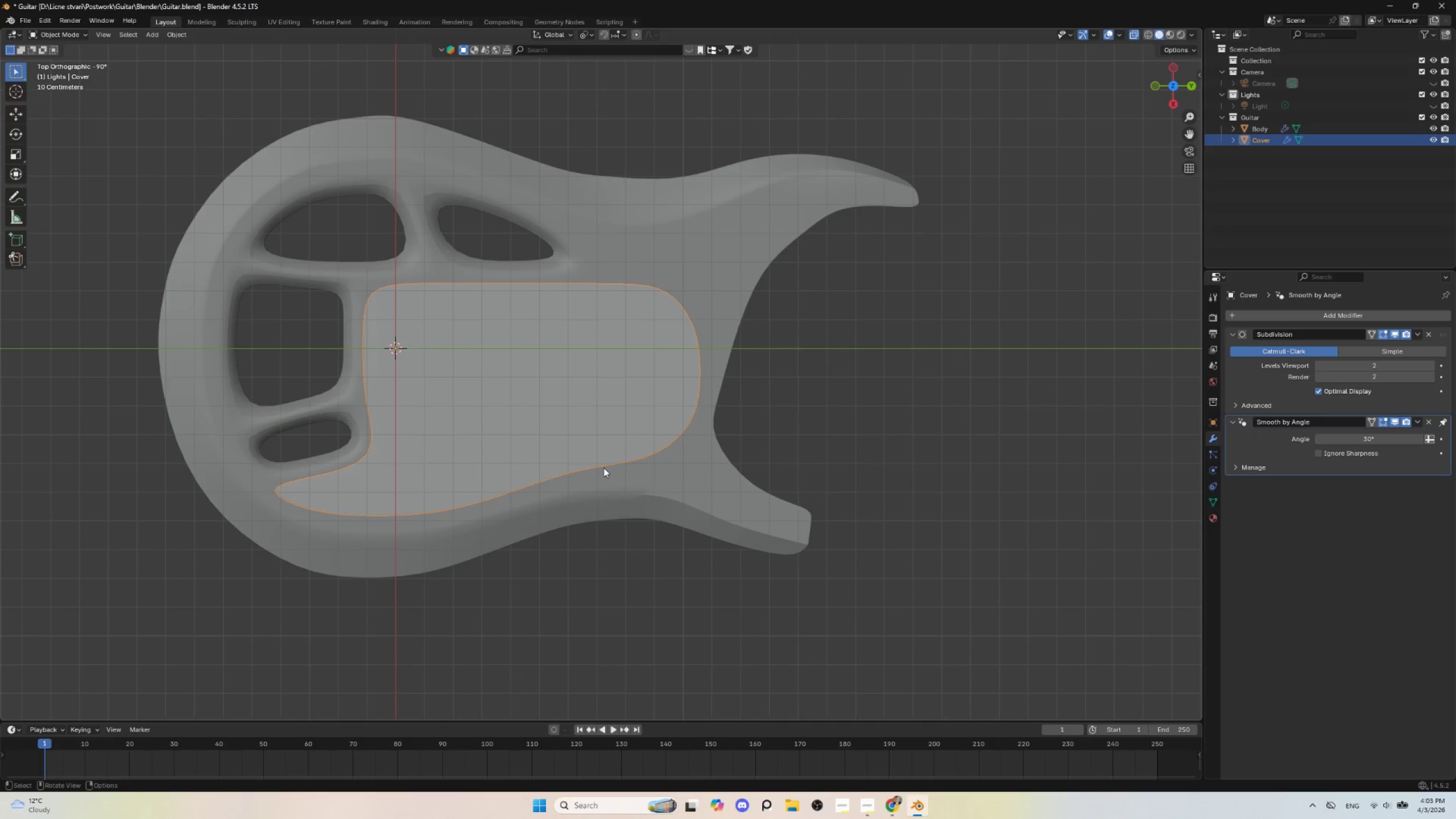 
key(Tab)
 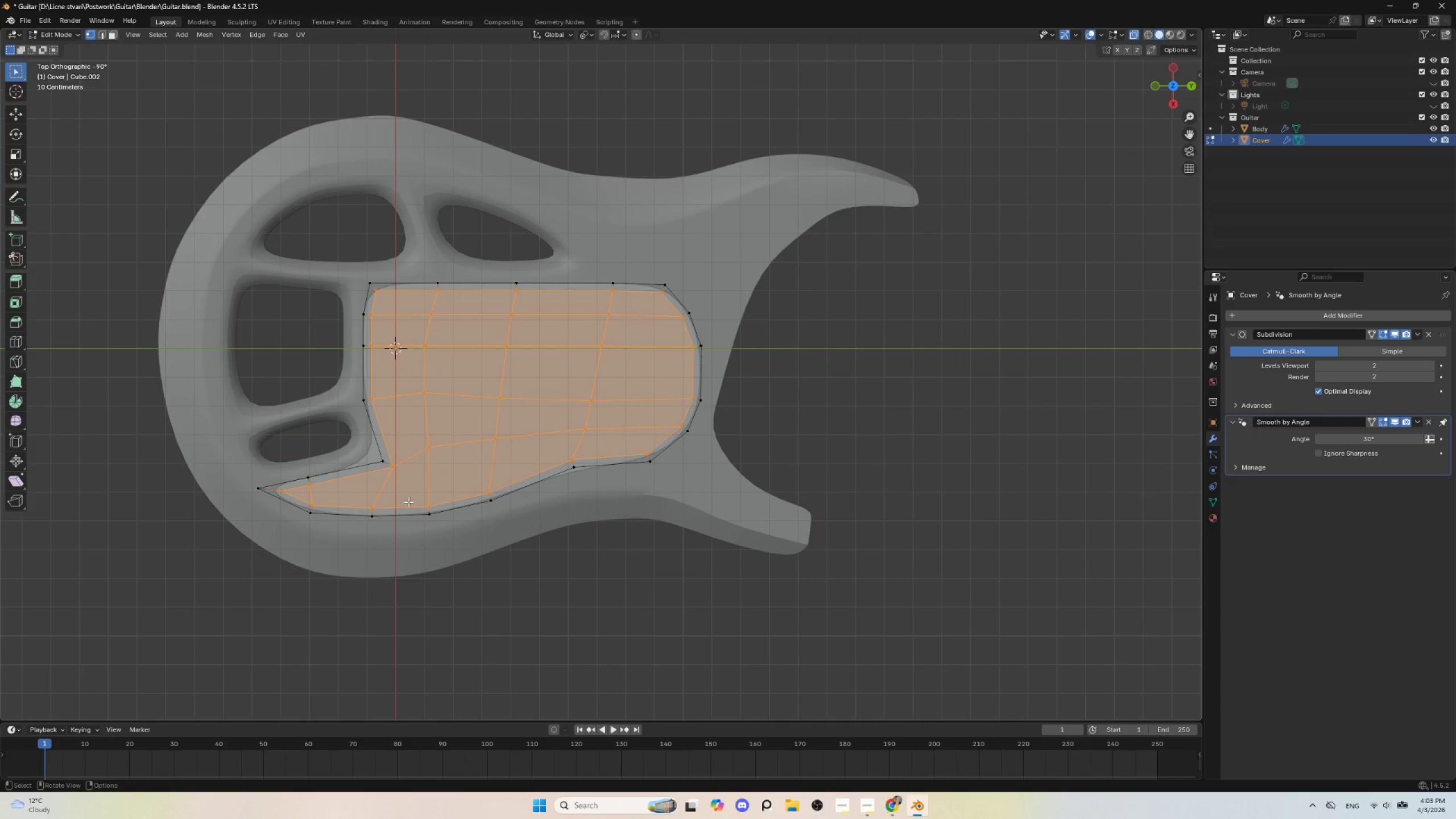 
key(Tab)
 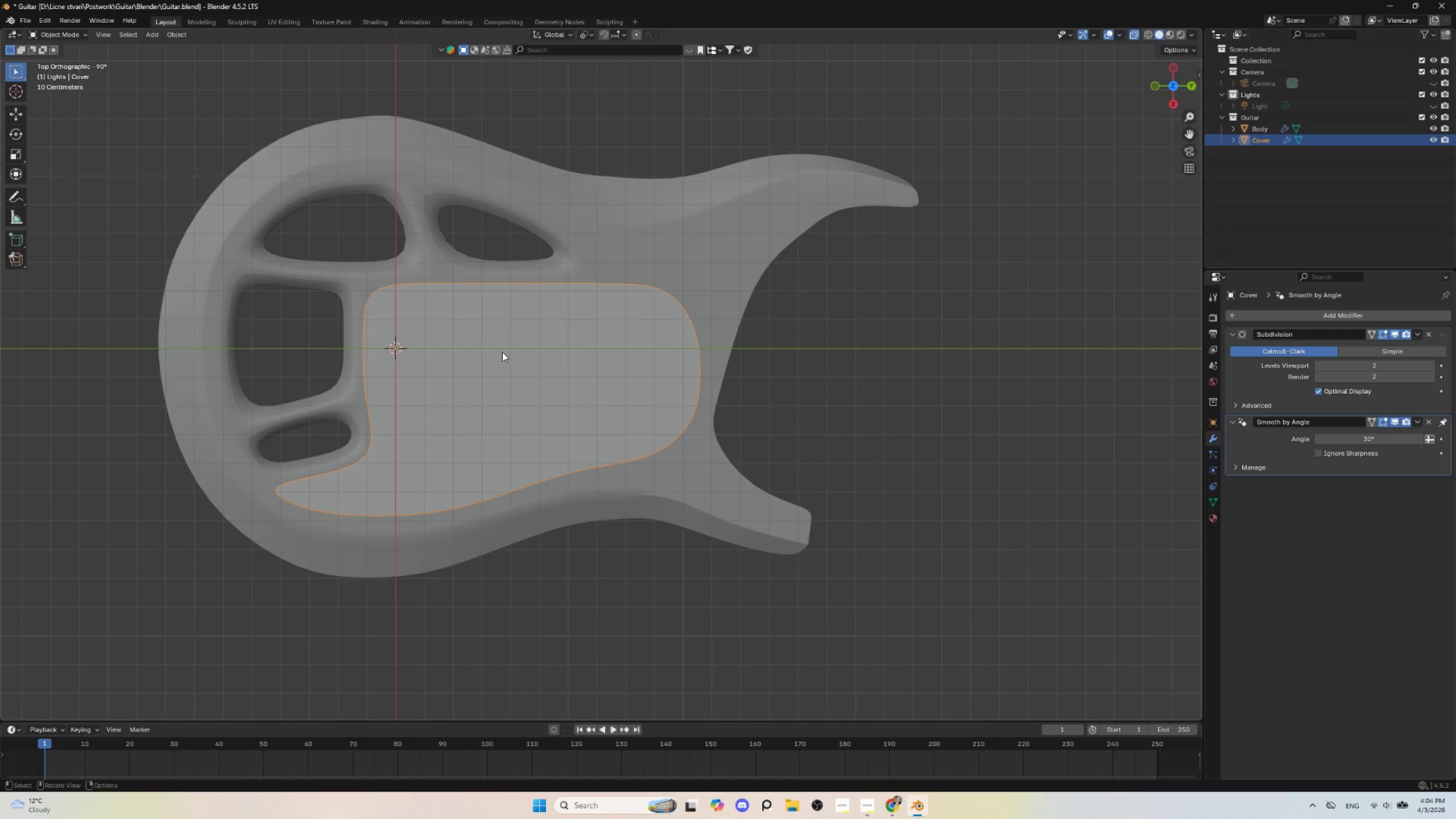 
left_click([650, 241])
 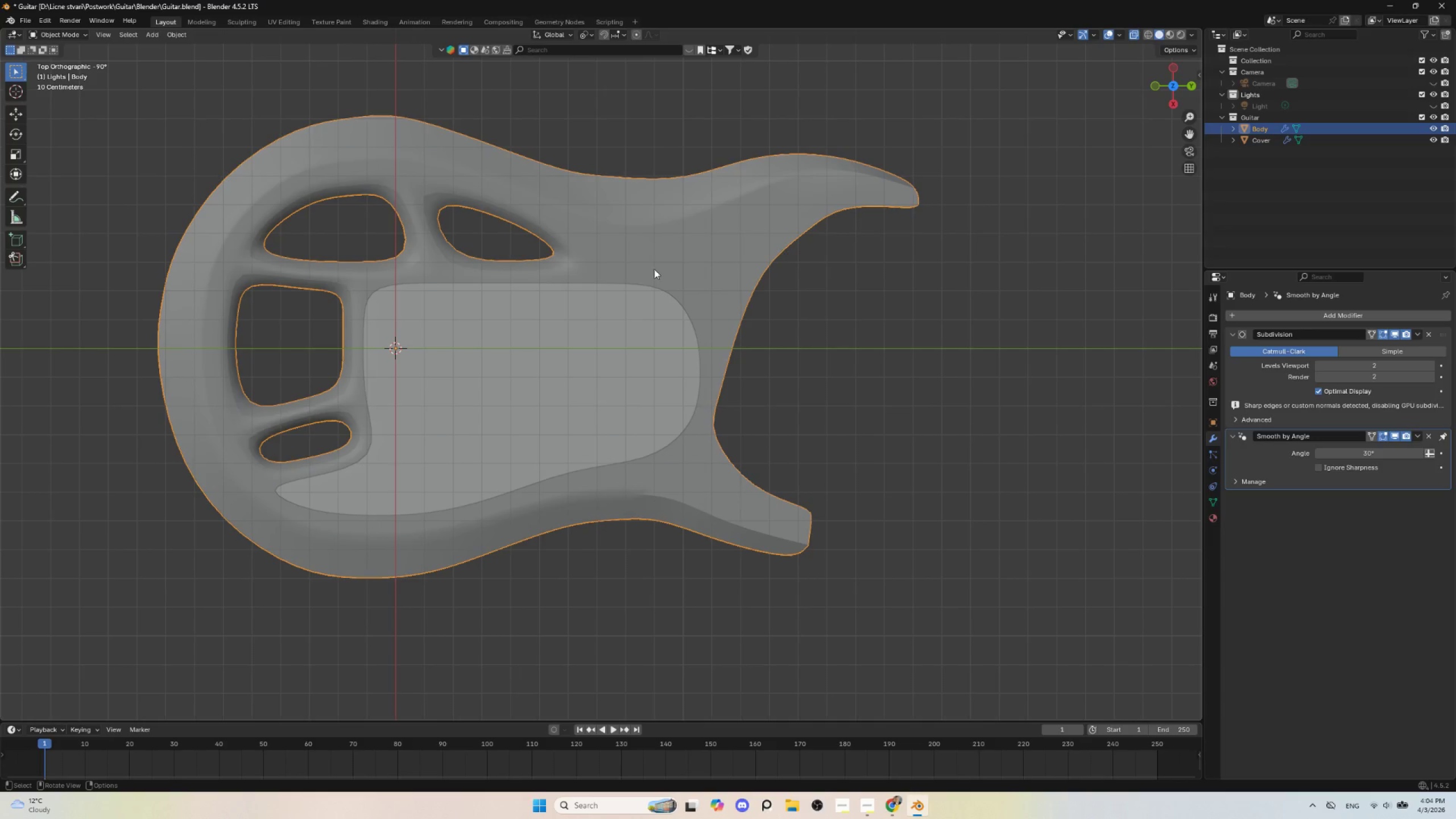 
left_click([642, 362])
 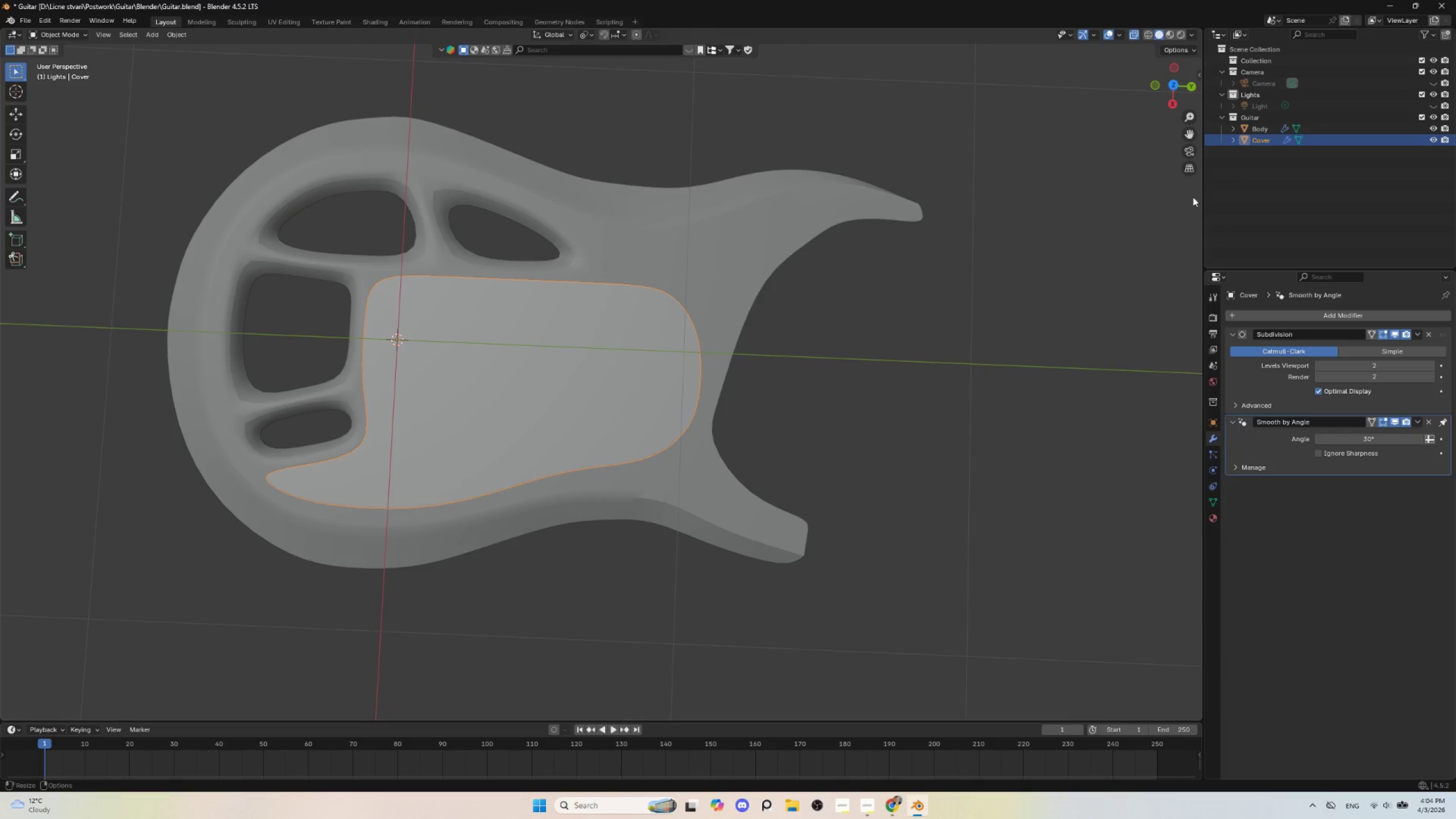 
key(H)
 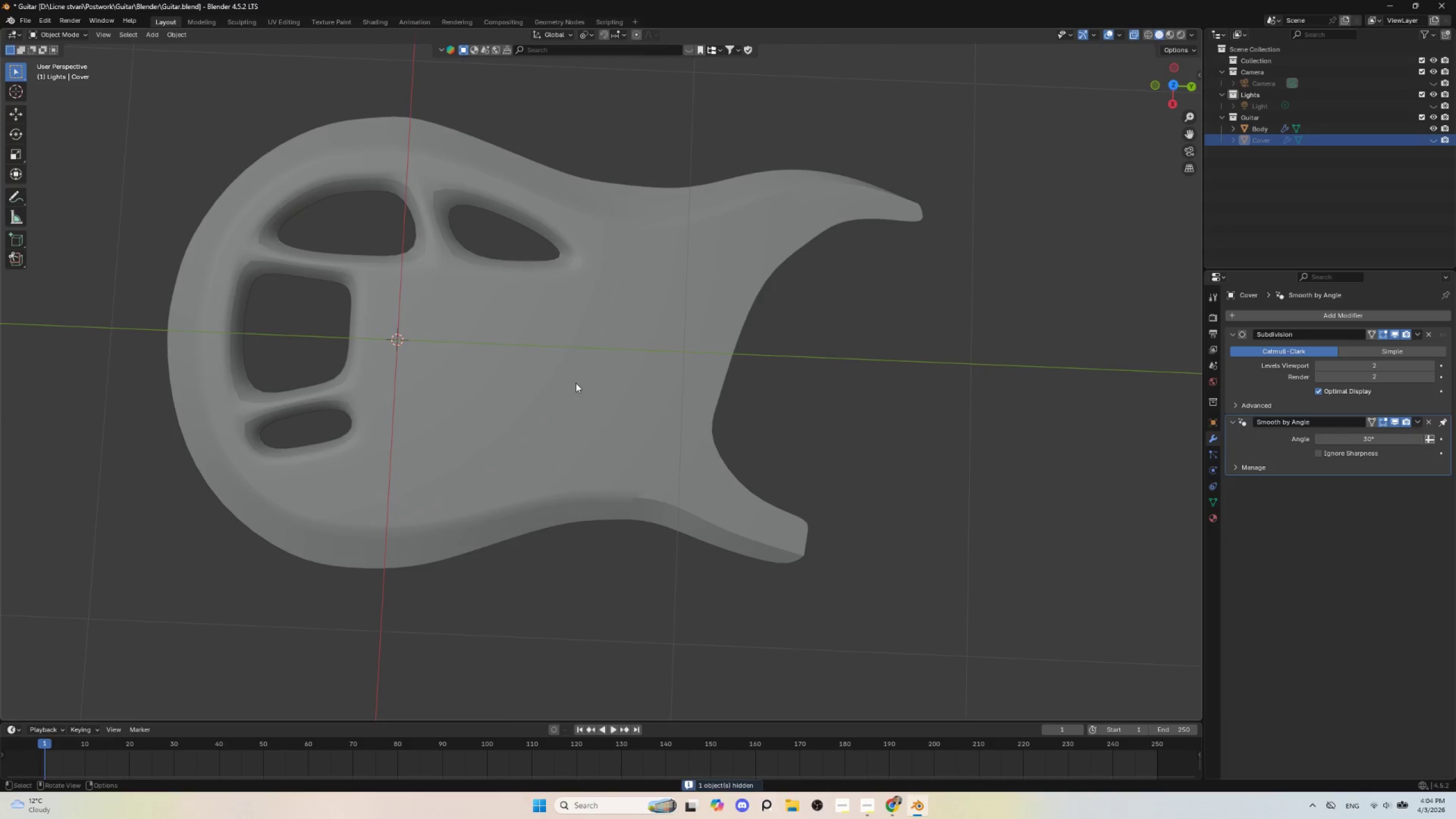 
left_click([574, 382])
 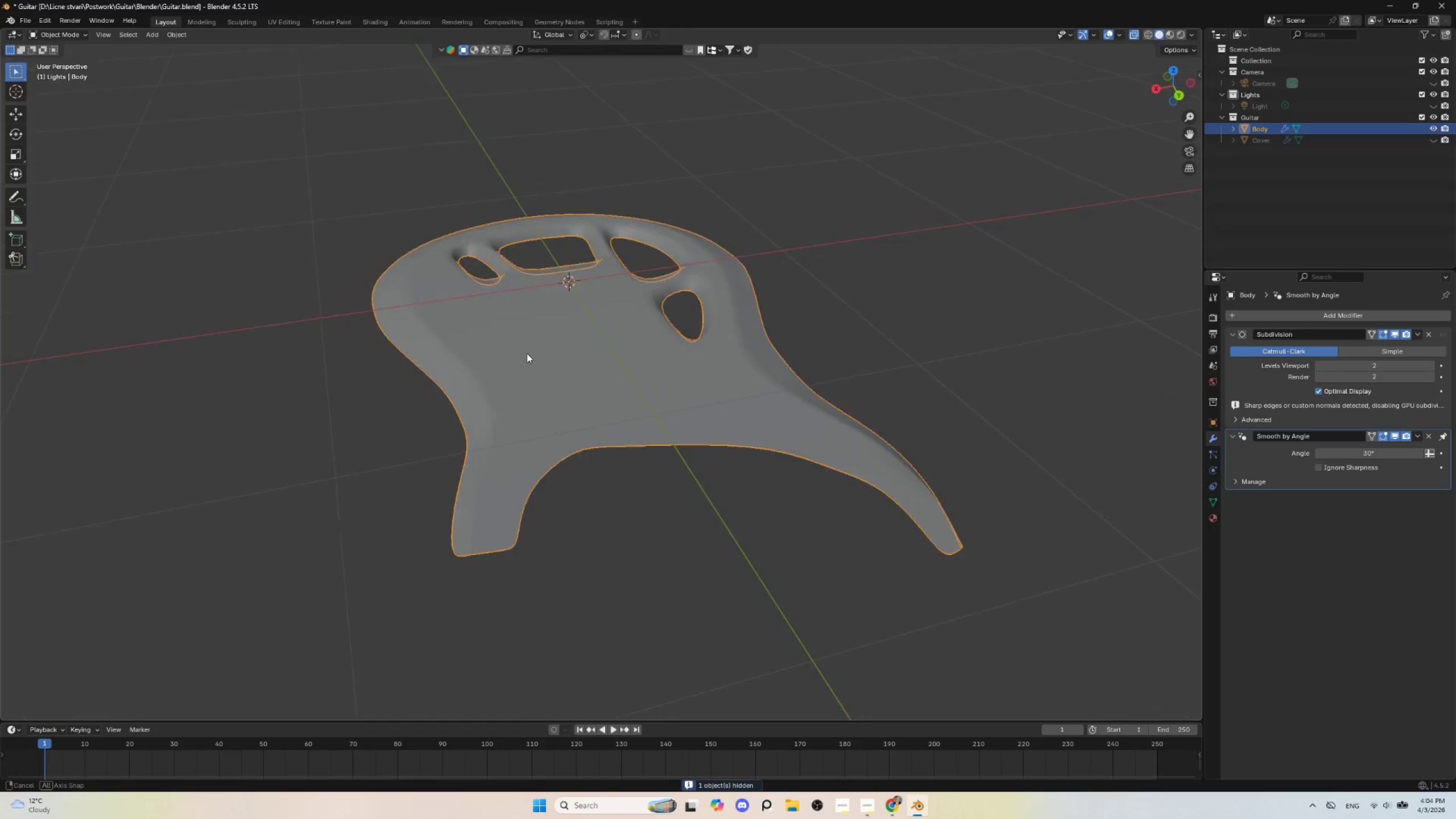 
key(Tab)
 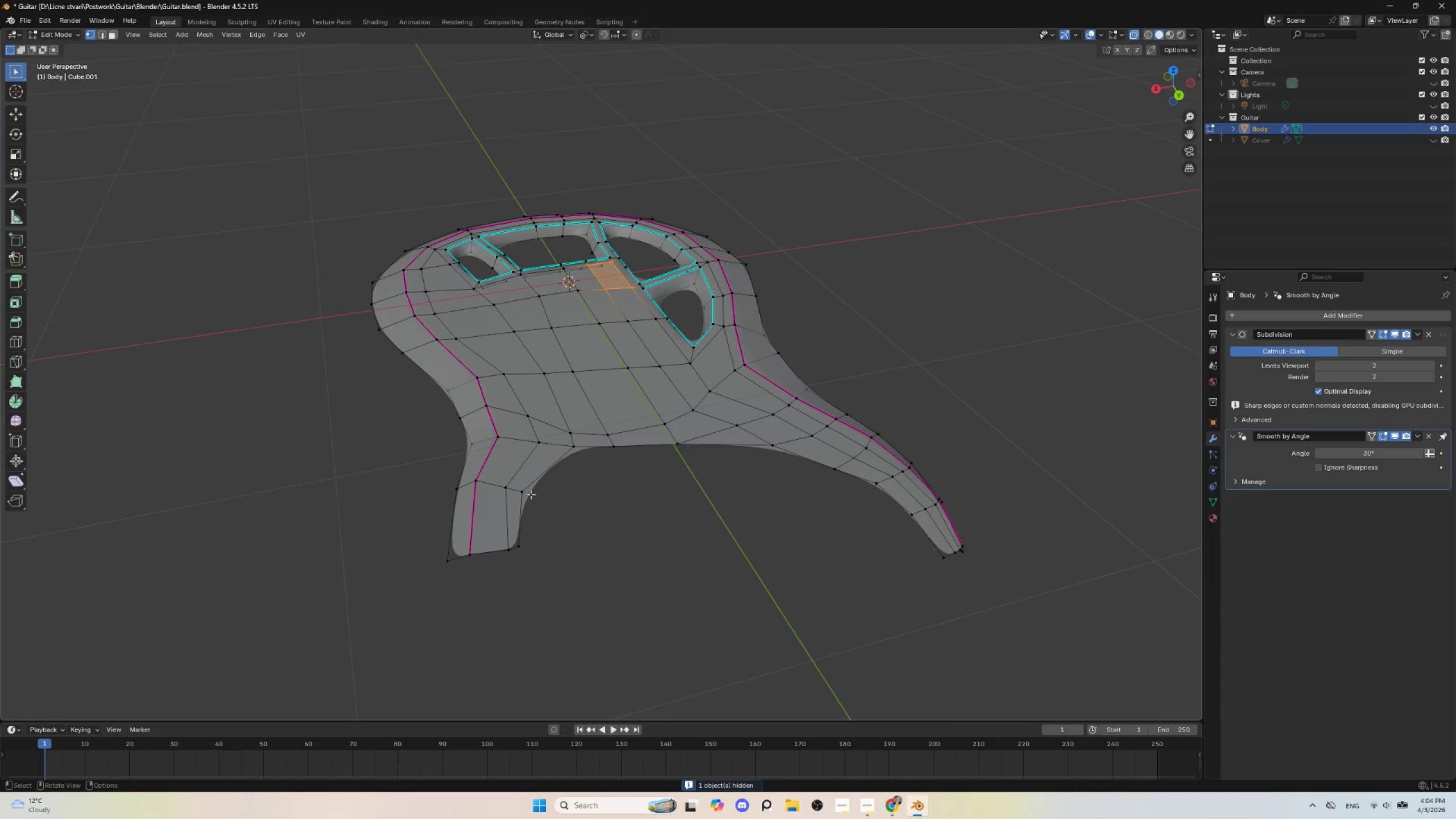 
hold_key(key=AltLeft, duration=0.75)
left_click([527, 491])
 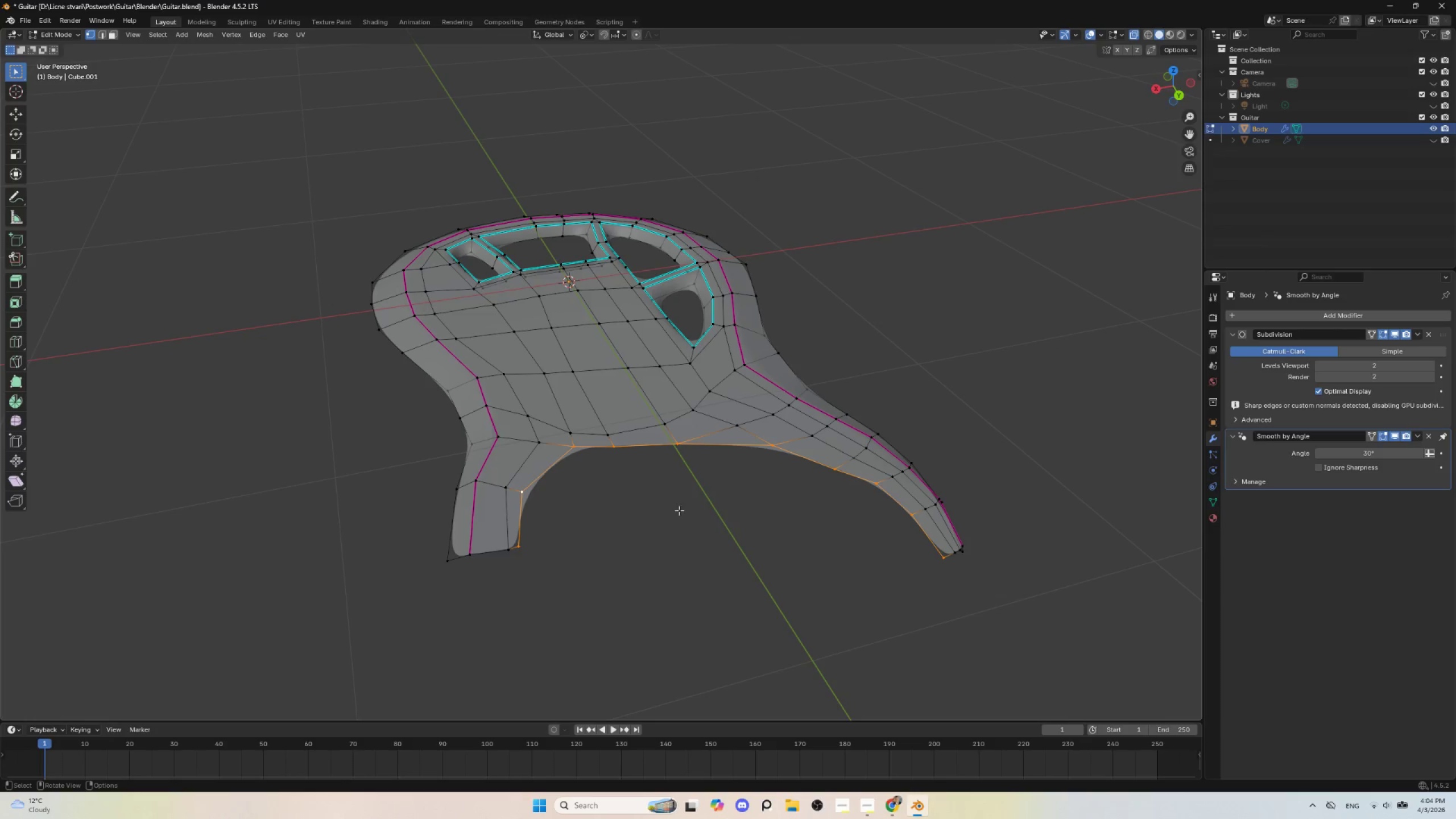 
hold_key(key=ShiftLeft, duration=1.52)
left_click([599, 447])
 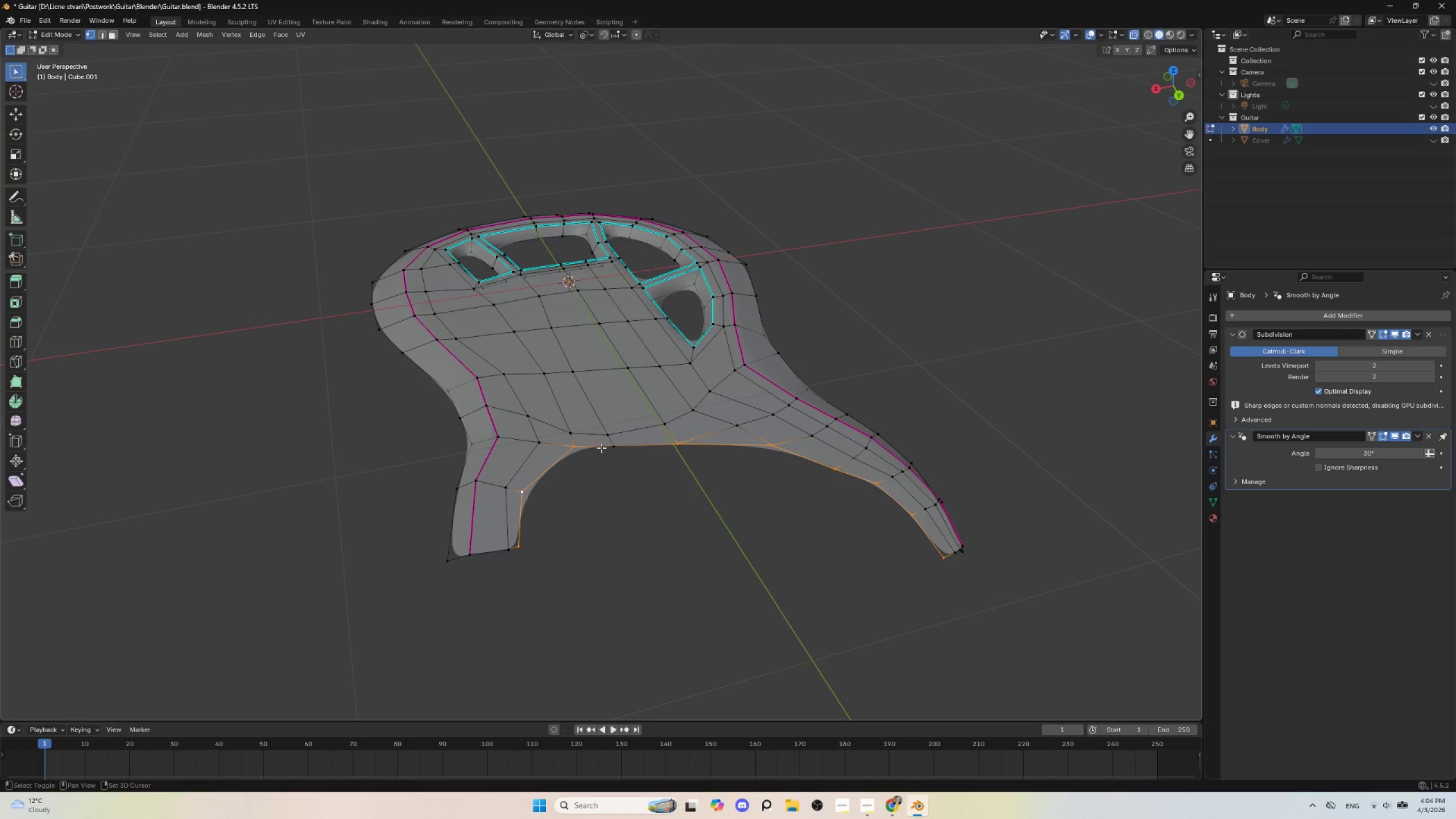 
hold_key(key=ShiftLeft, duration=1.5)
left_click([681, 445])
 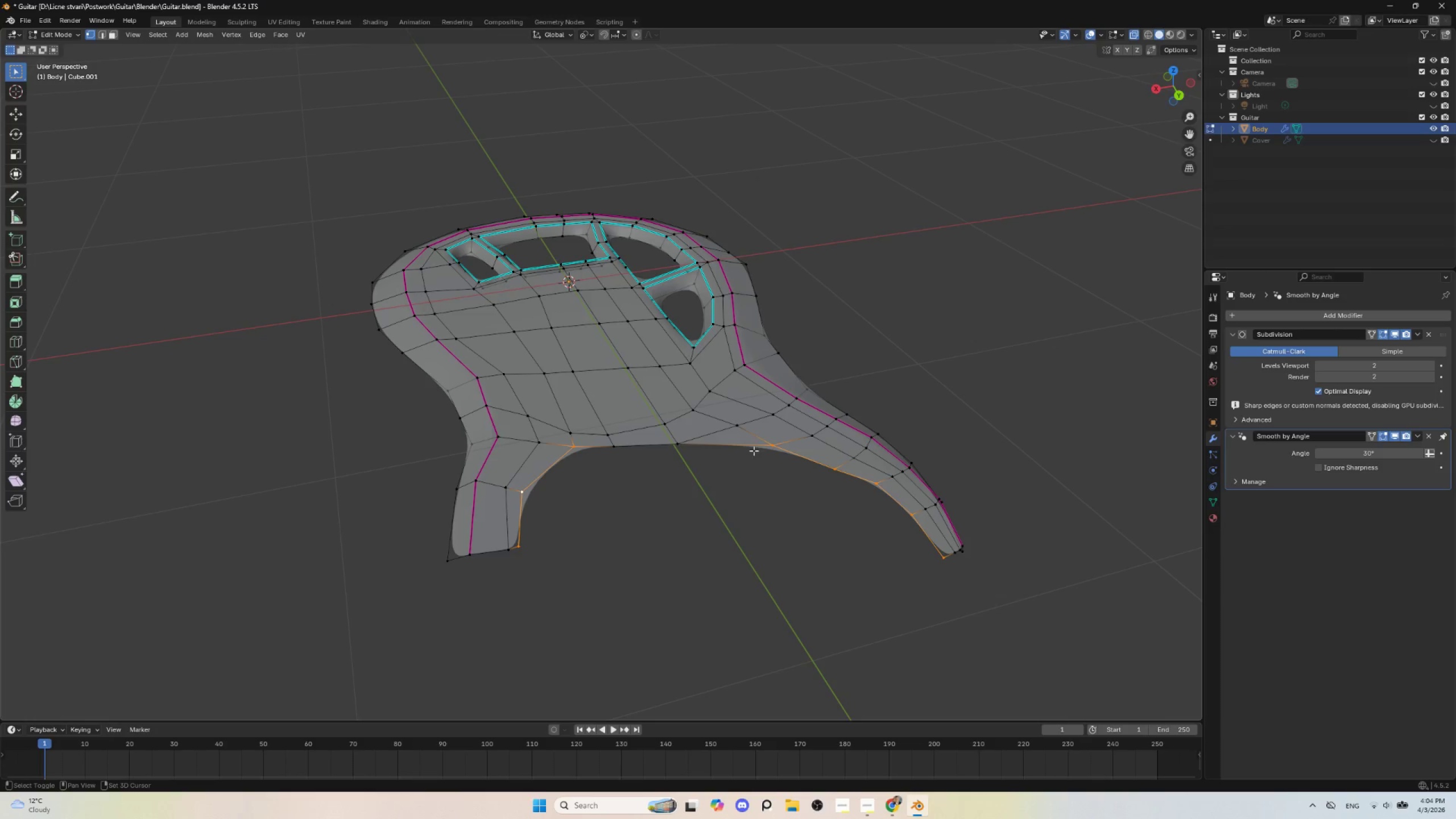 
hold_key(key=ShiftLeft, duration=1.36)
 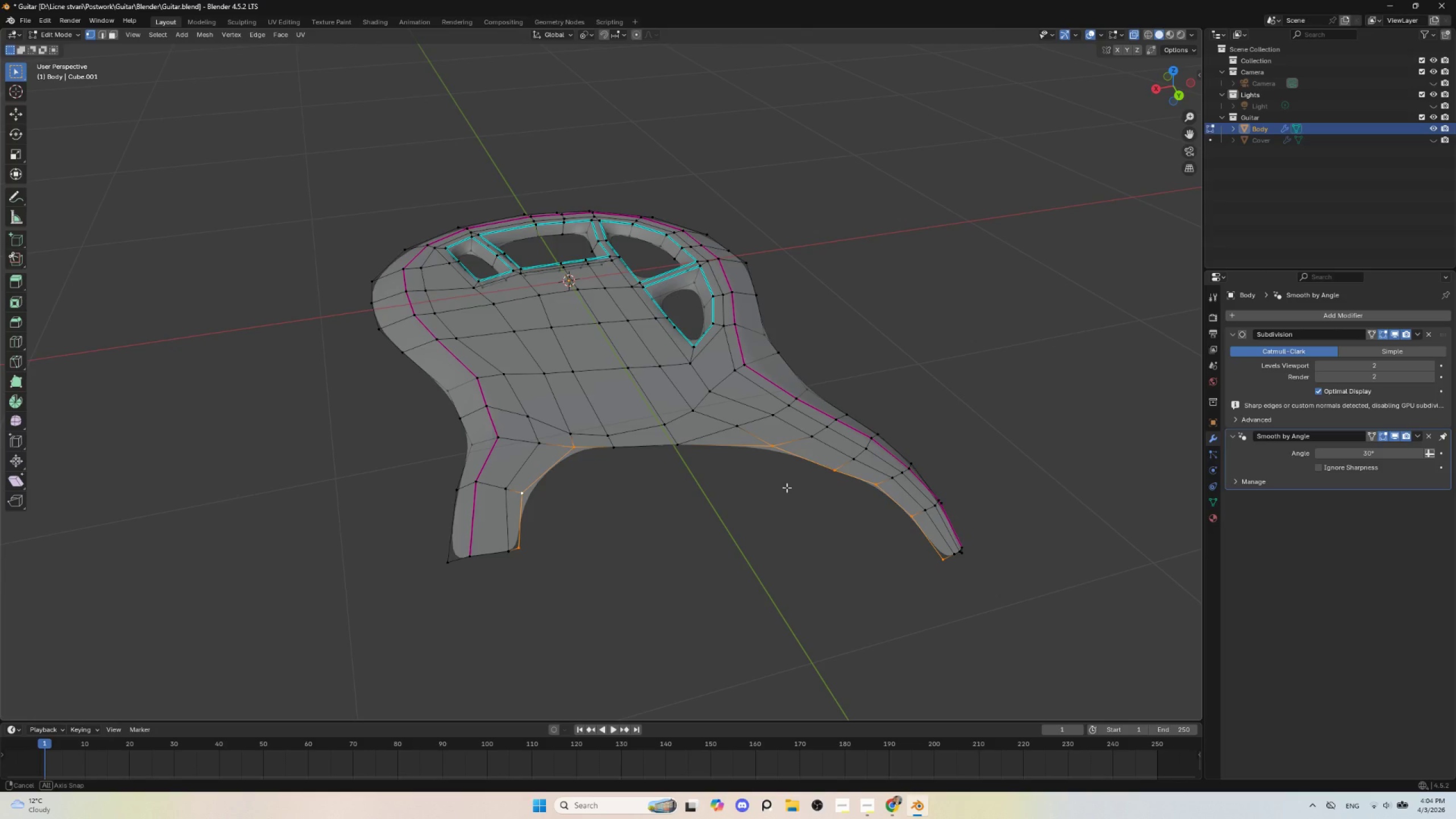 
hold_key(key=ShiftLeft, duration=8.39)
 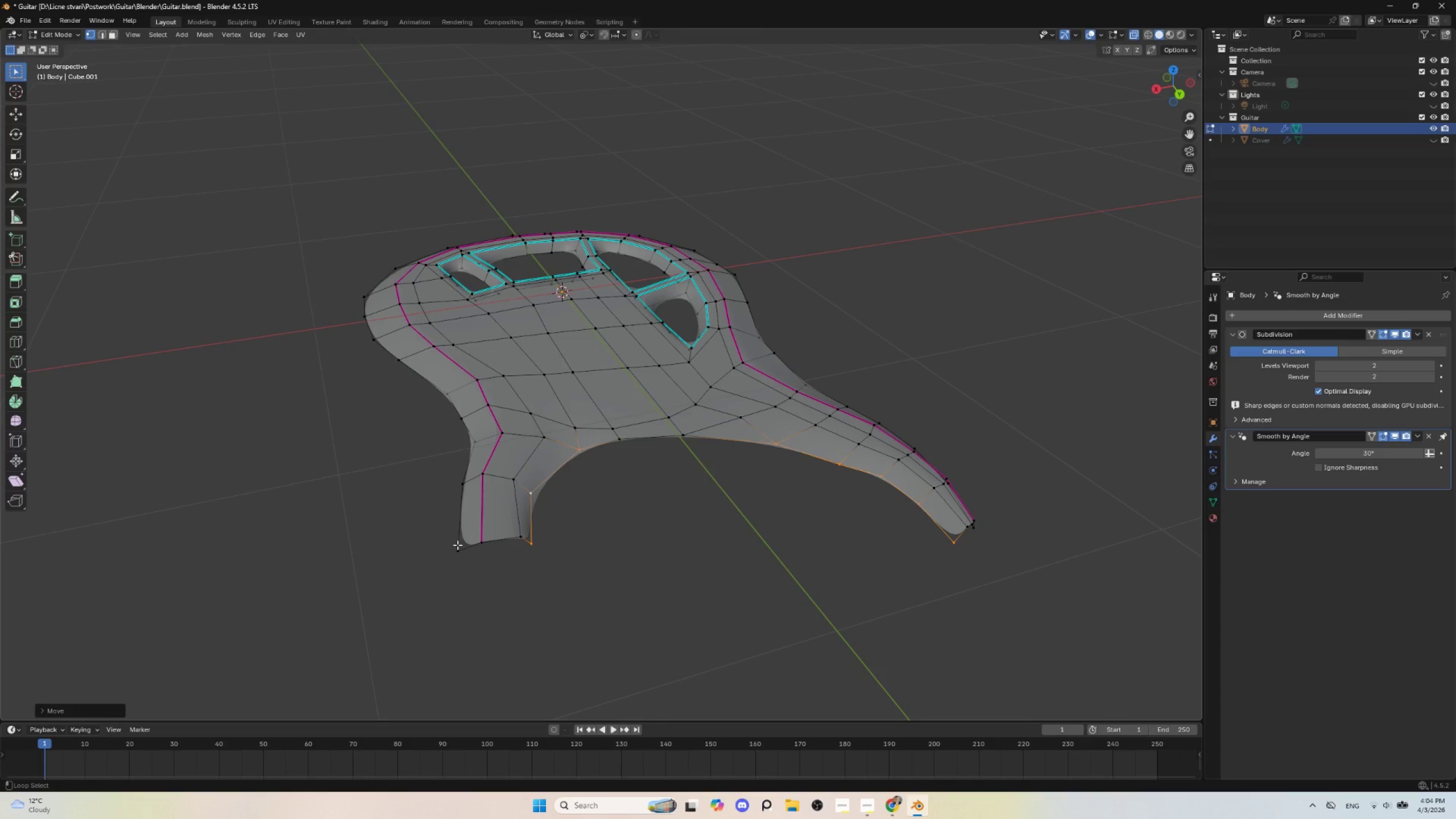 
type(gz)
 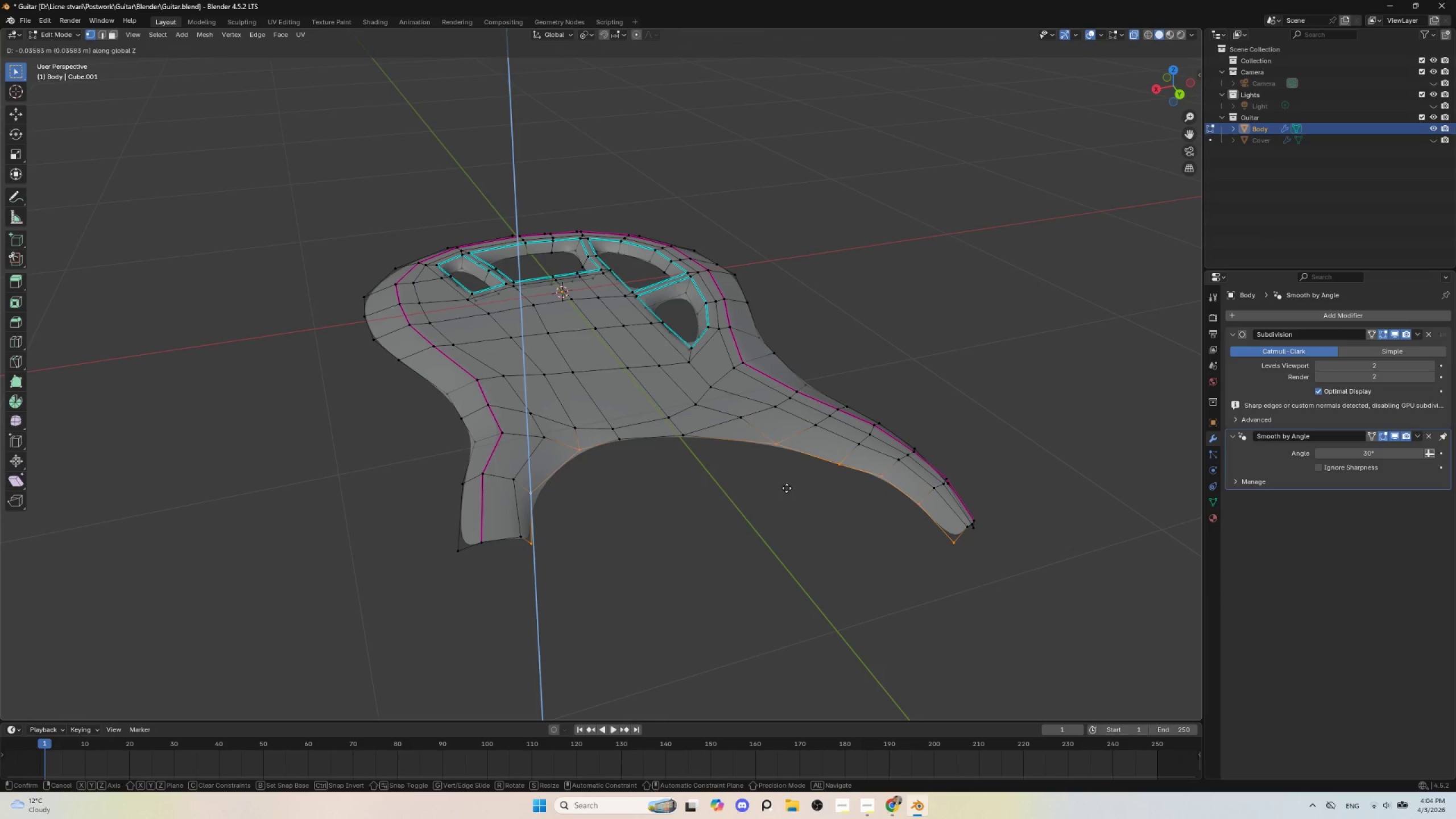 
left_click([787, 488])
 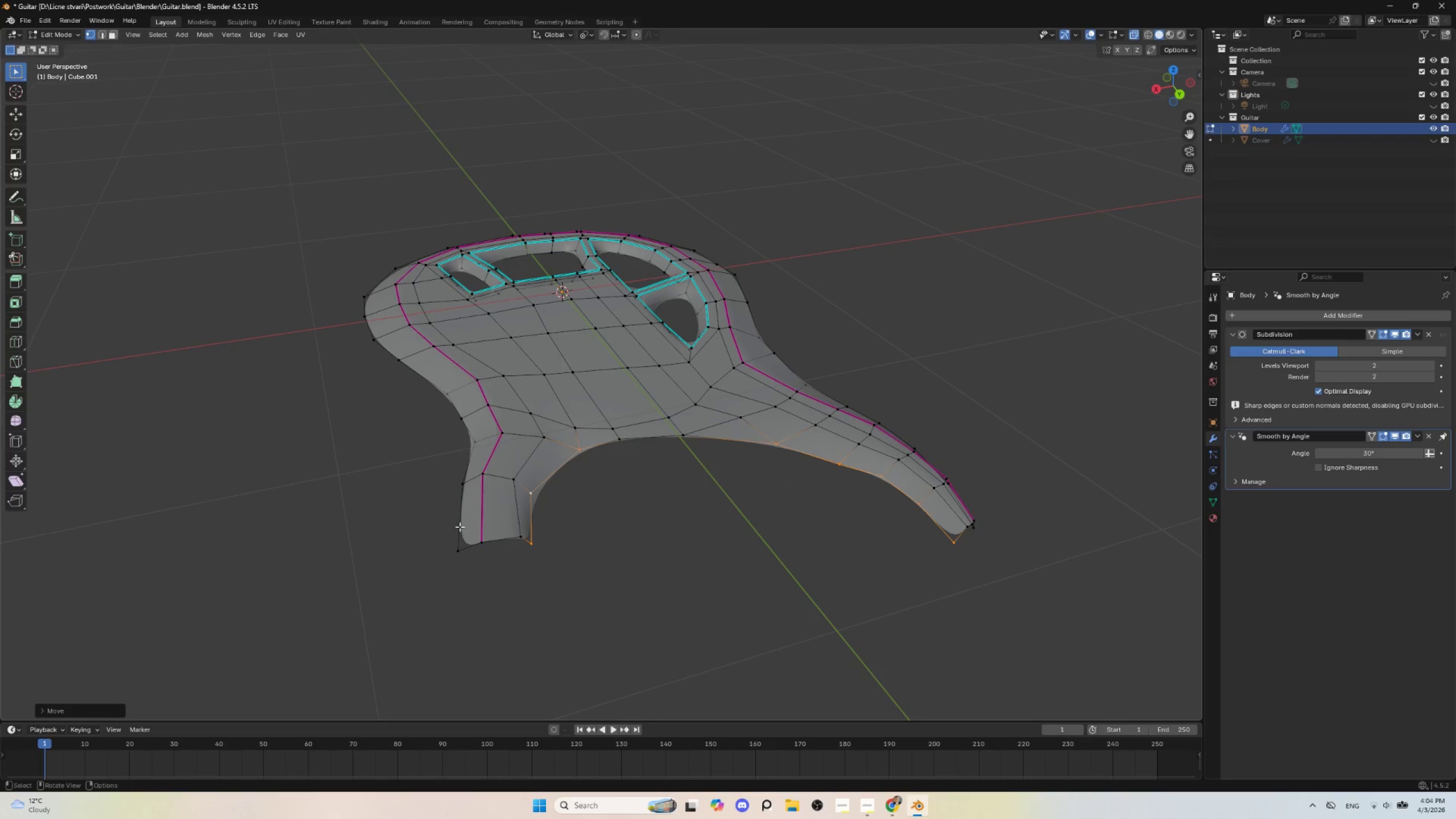 
hold_key(key=ShiftLeft, duration=1.25)
hold_key(key=AltLeft, duration=1.2)
left_click([457, 545])
 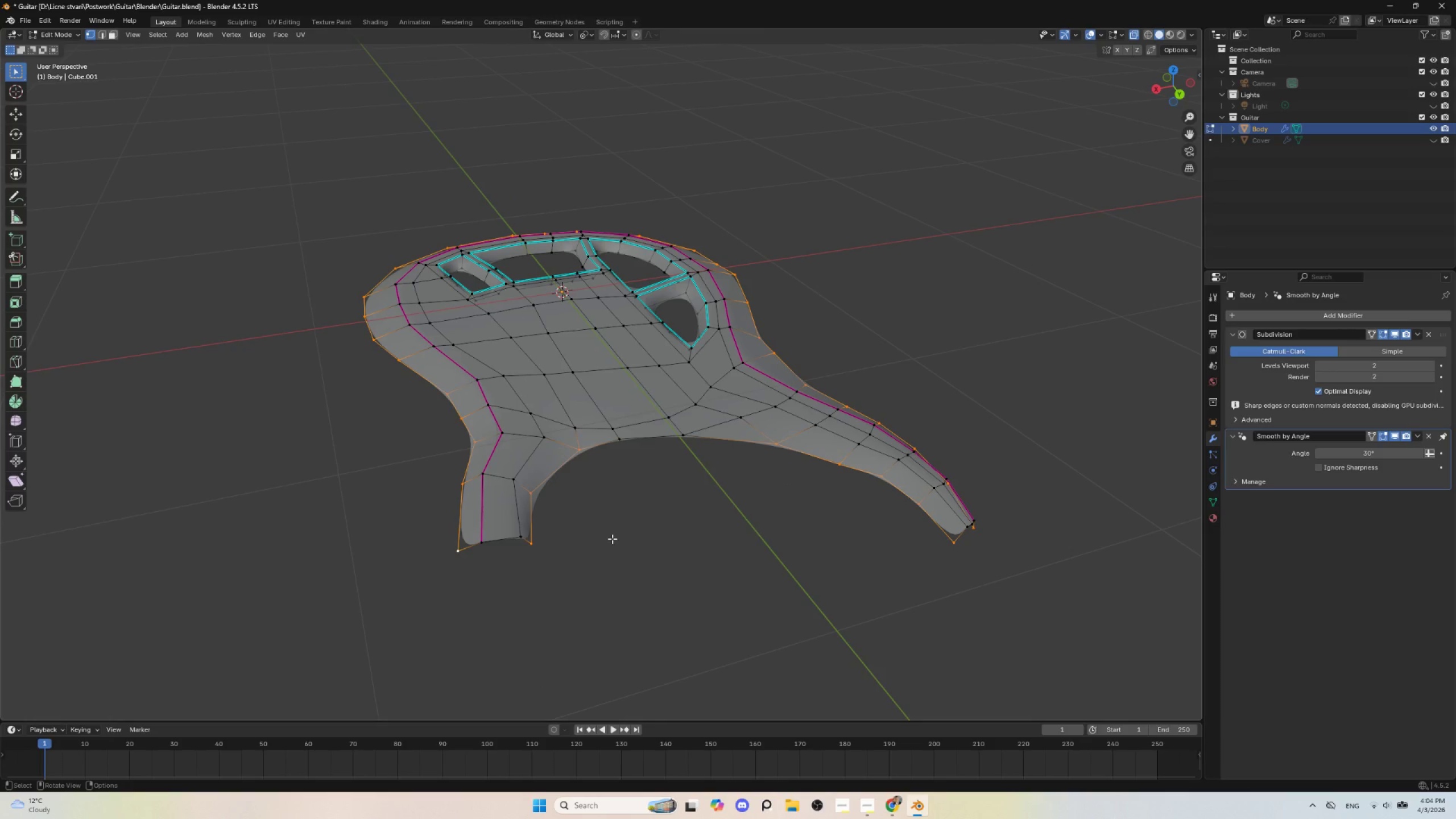 
type(sz0)
 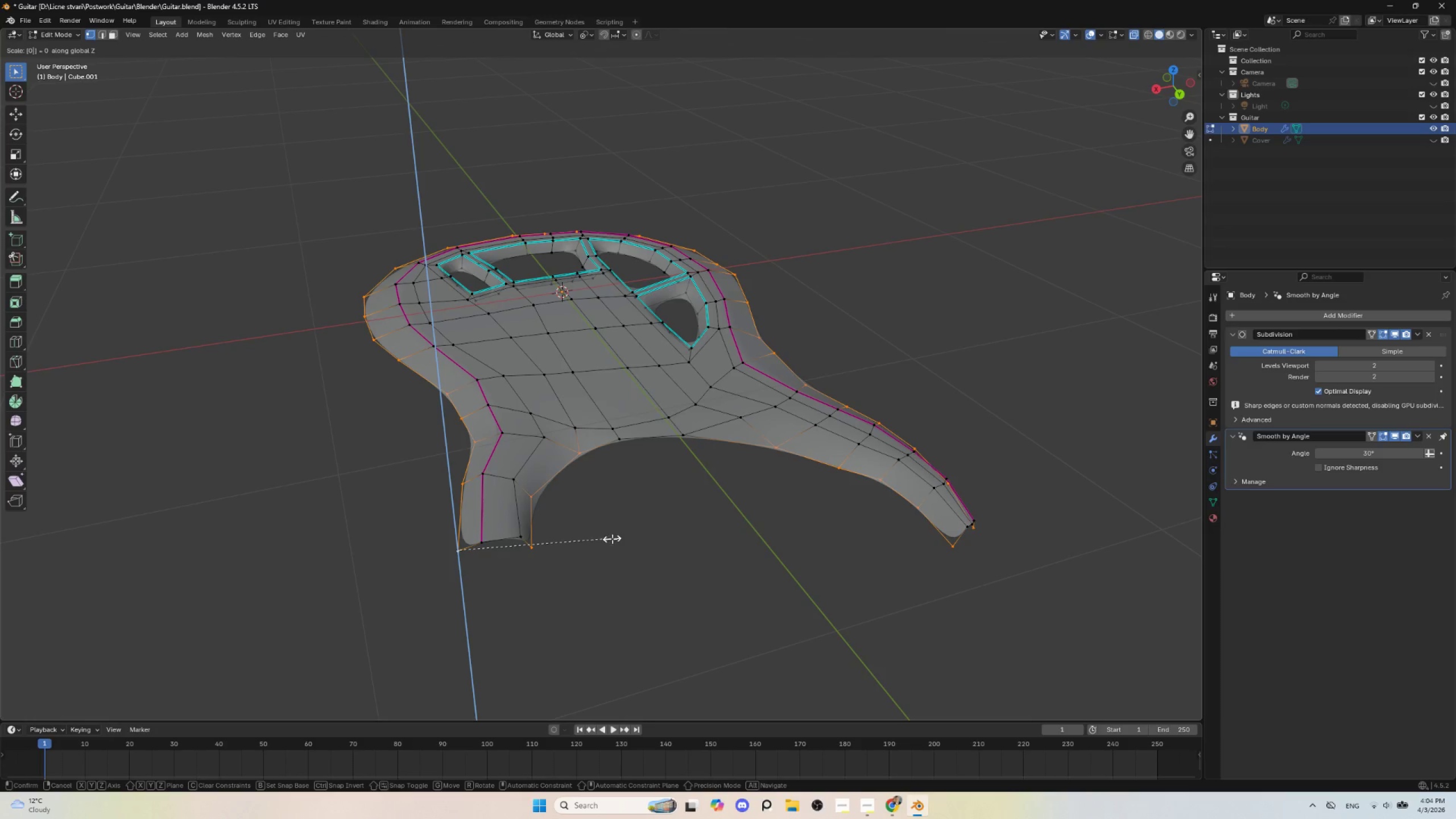 
left_click([612, 539])
 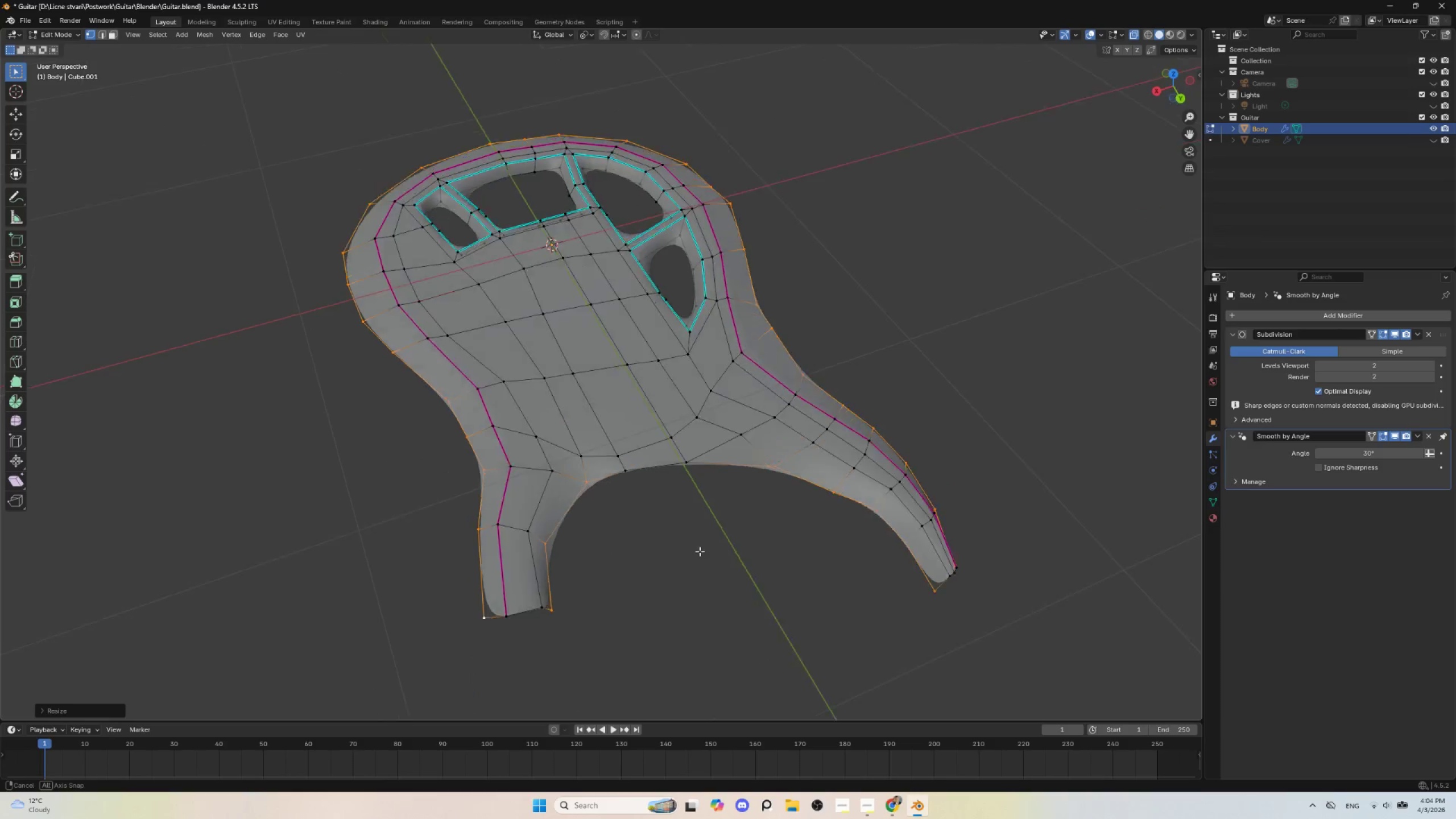 
scroll: coordinate [702, 570], scroll_direction: up, amount: 1.0
 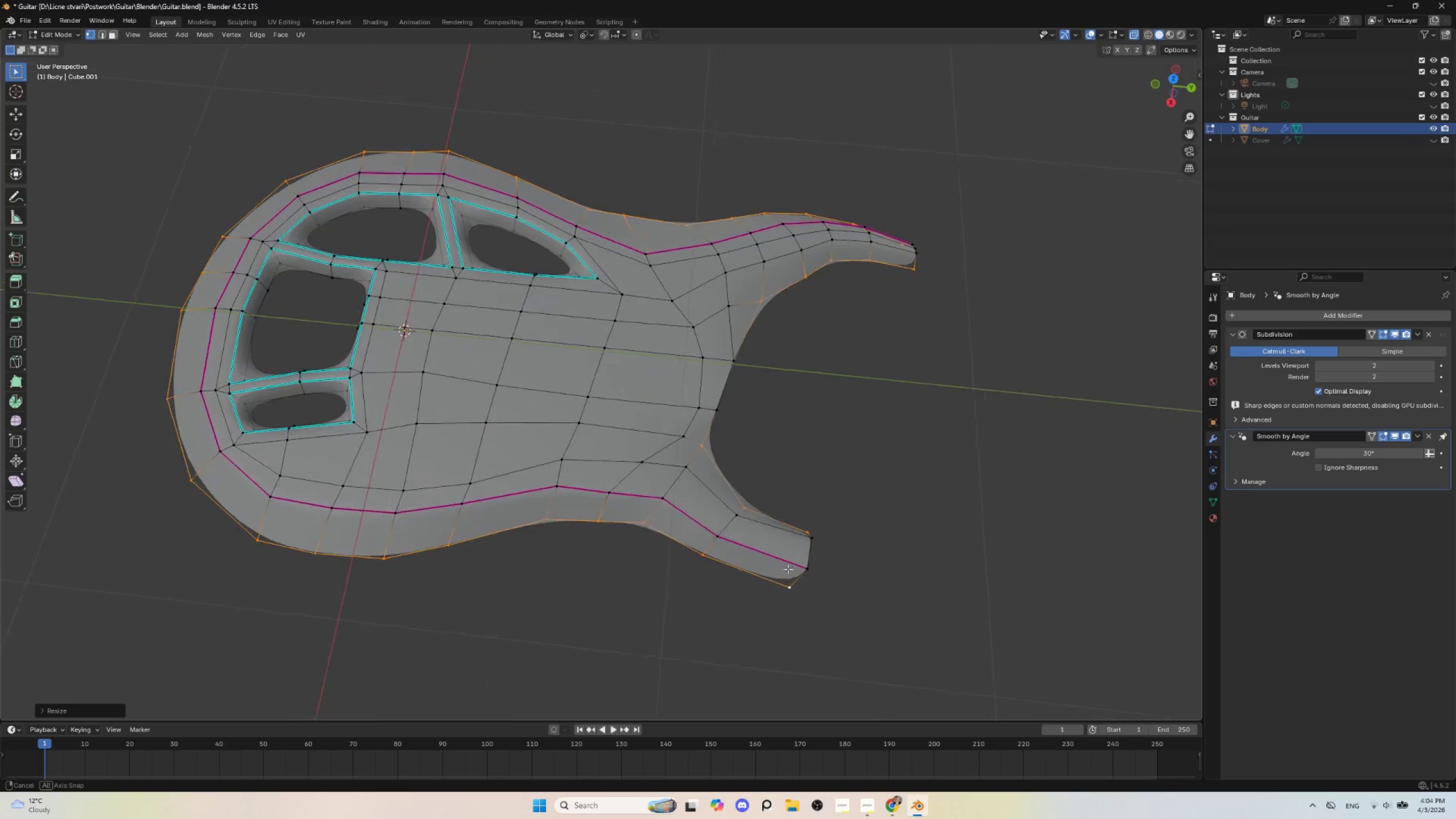 
hold_key(key=AltLeft, duration=0.41)
 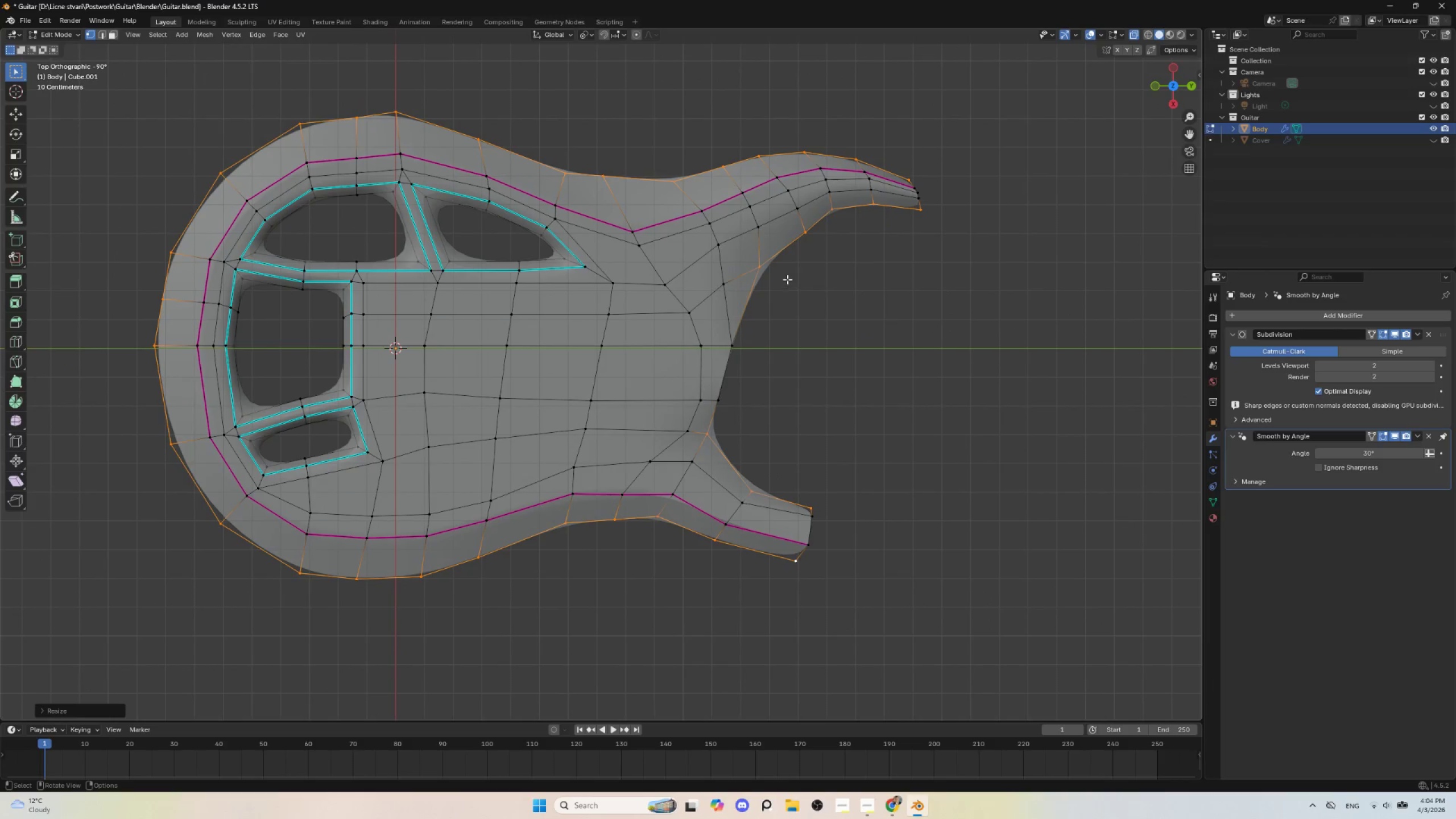 
key(Tab)
 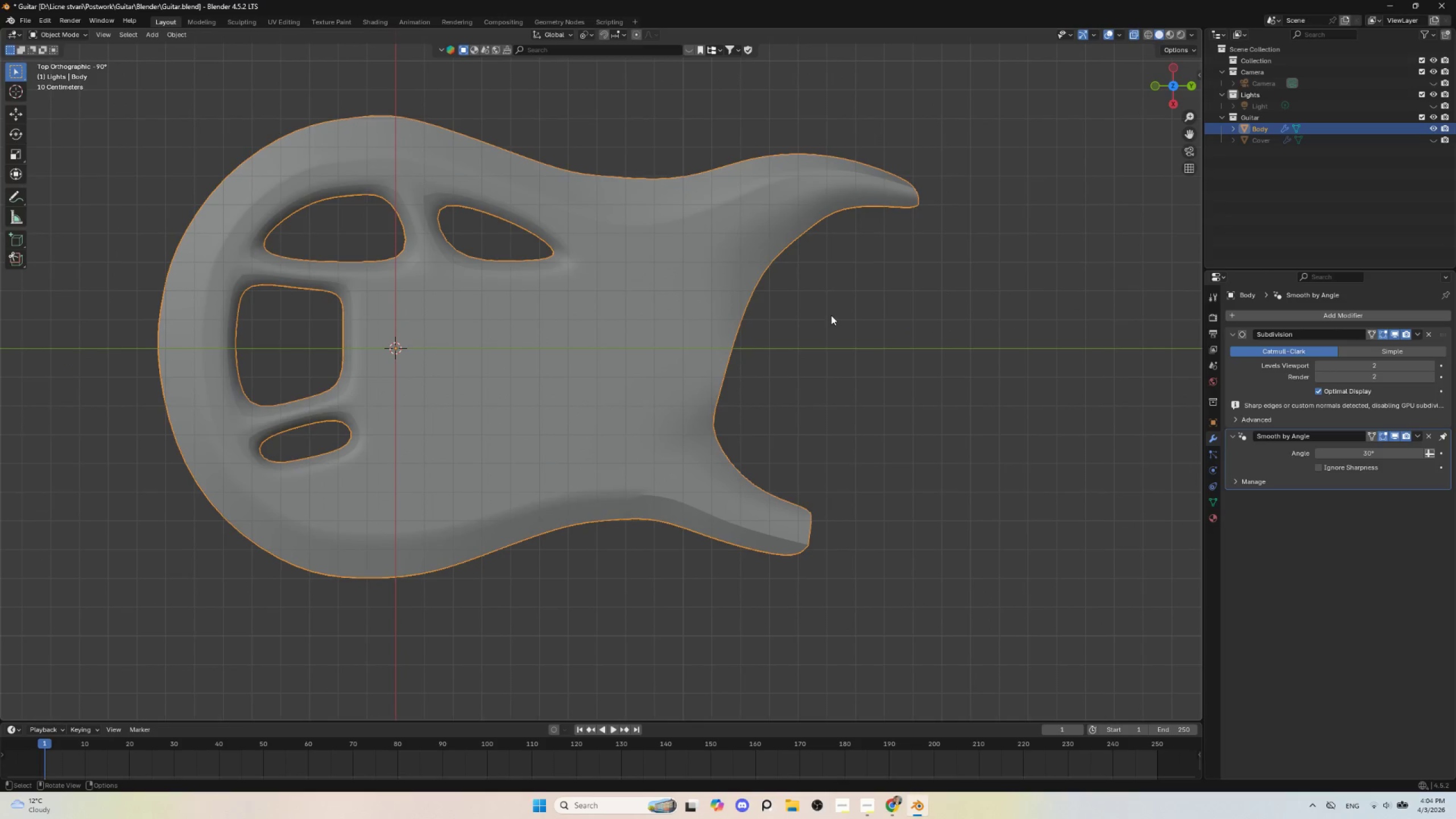 
key(Tab)
 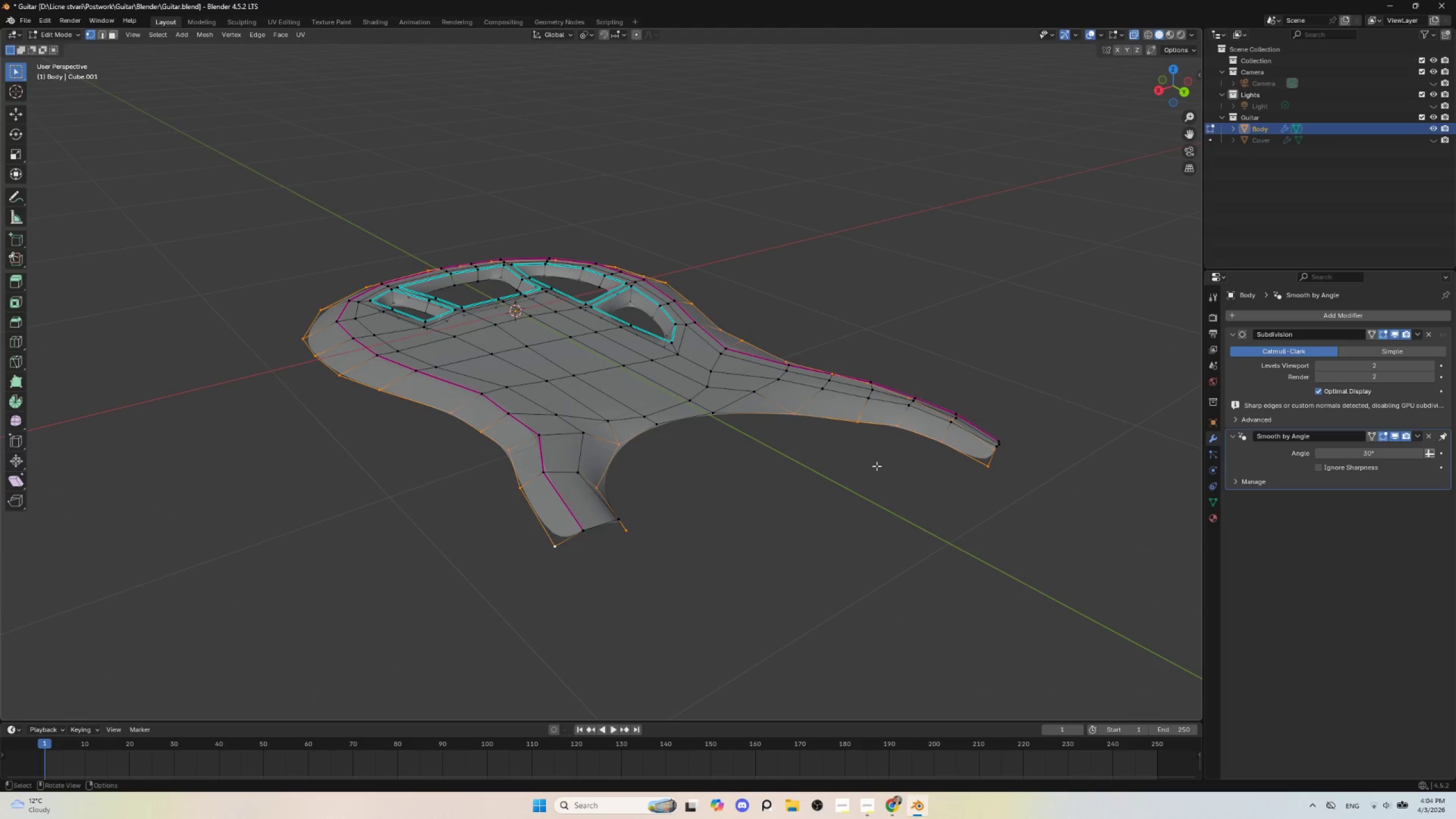 
hold_key(key=AltLeft, duration=0.97)
 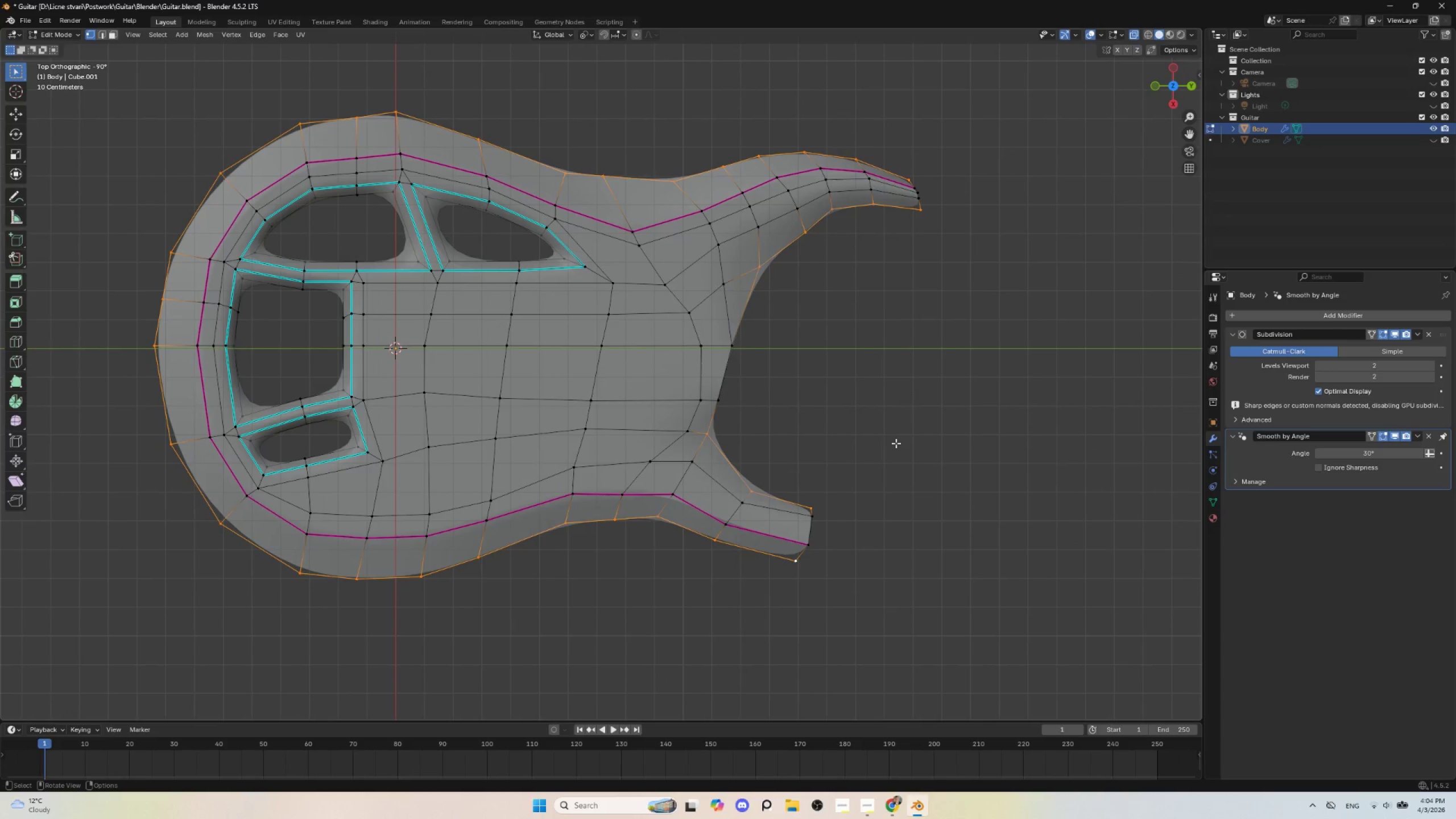 
hold_key(key=ShiftLeft, duration=0.52)
 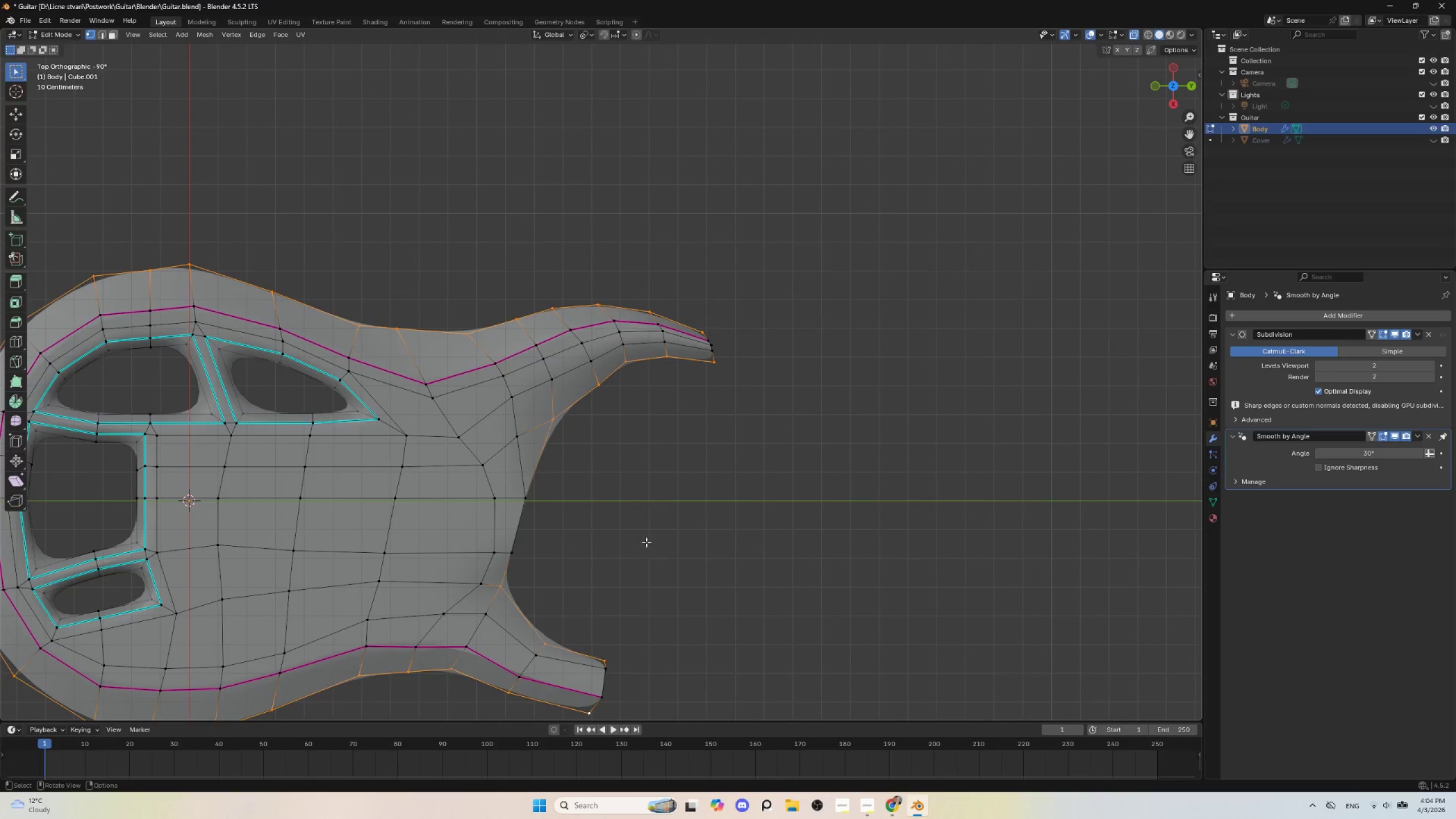 
scroll: coordinate [646, 540], scroll_direction: up, amount: 2.0
 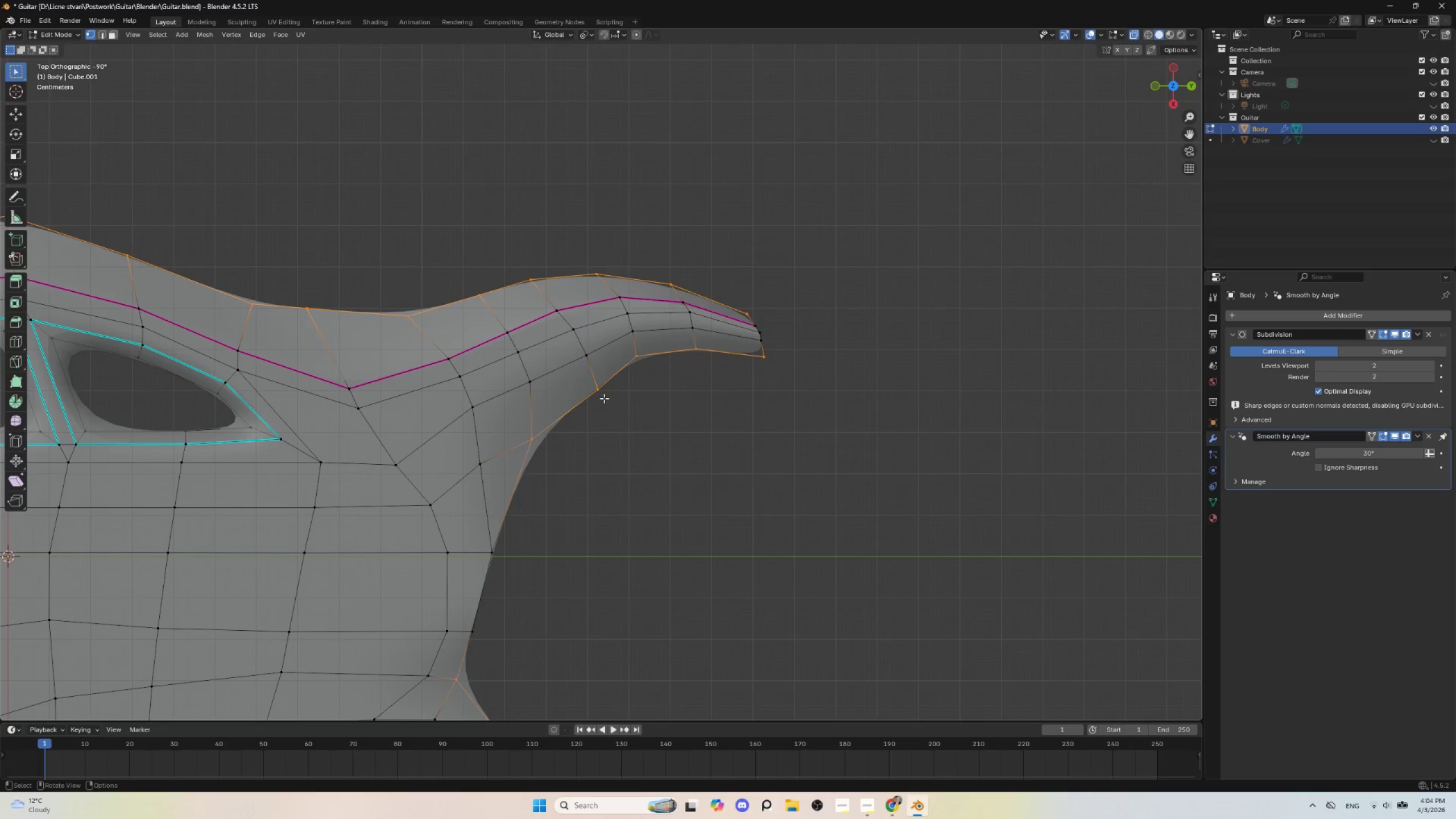 
left_click([603, 392])
 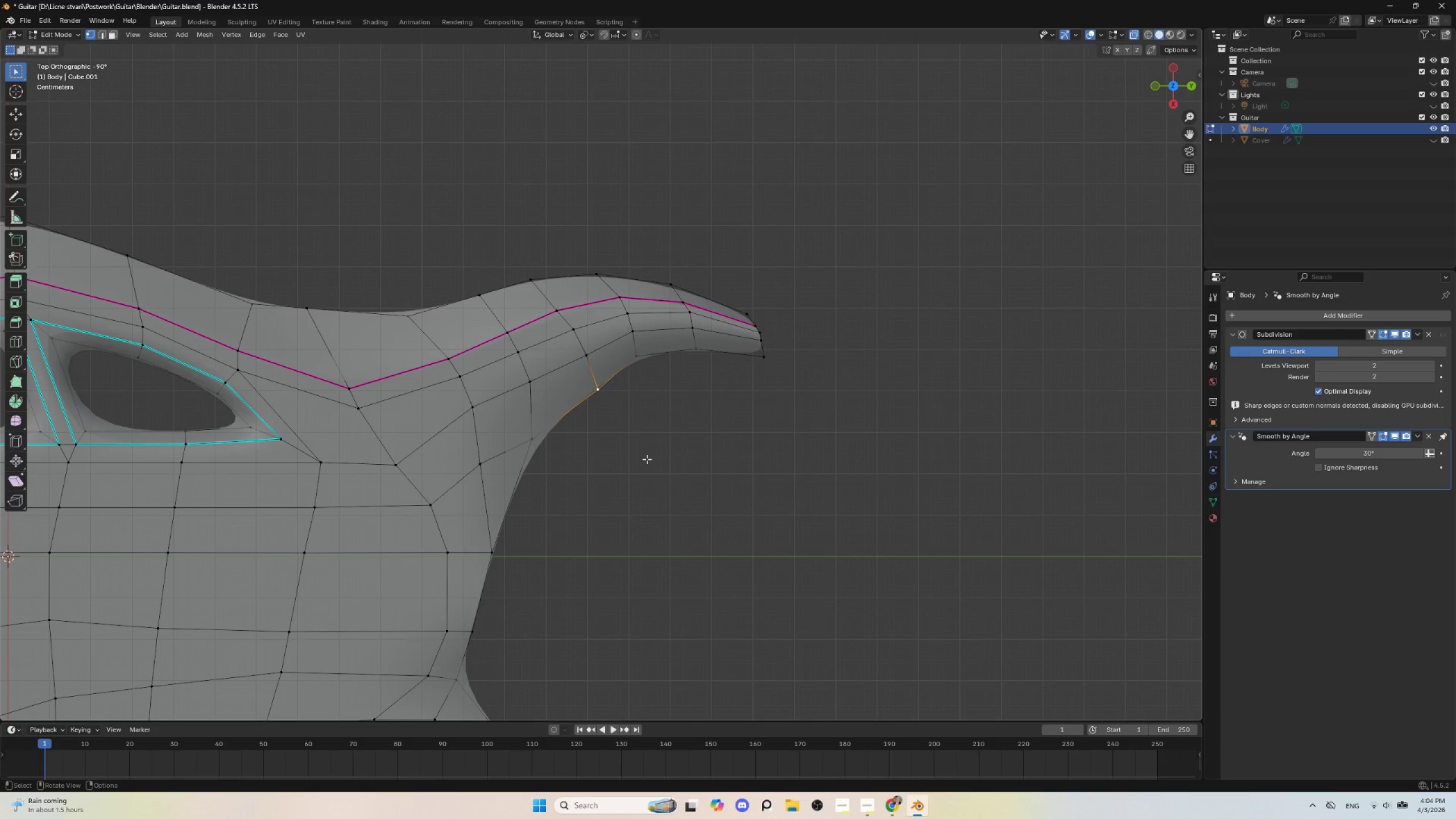 
key(G)
 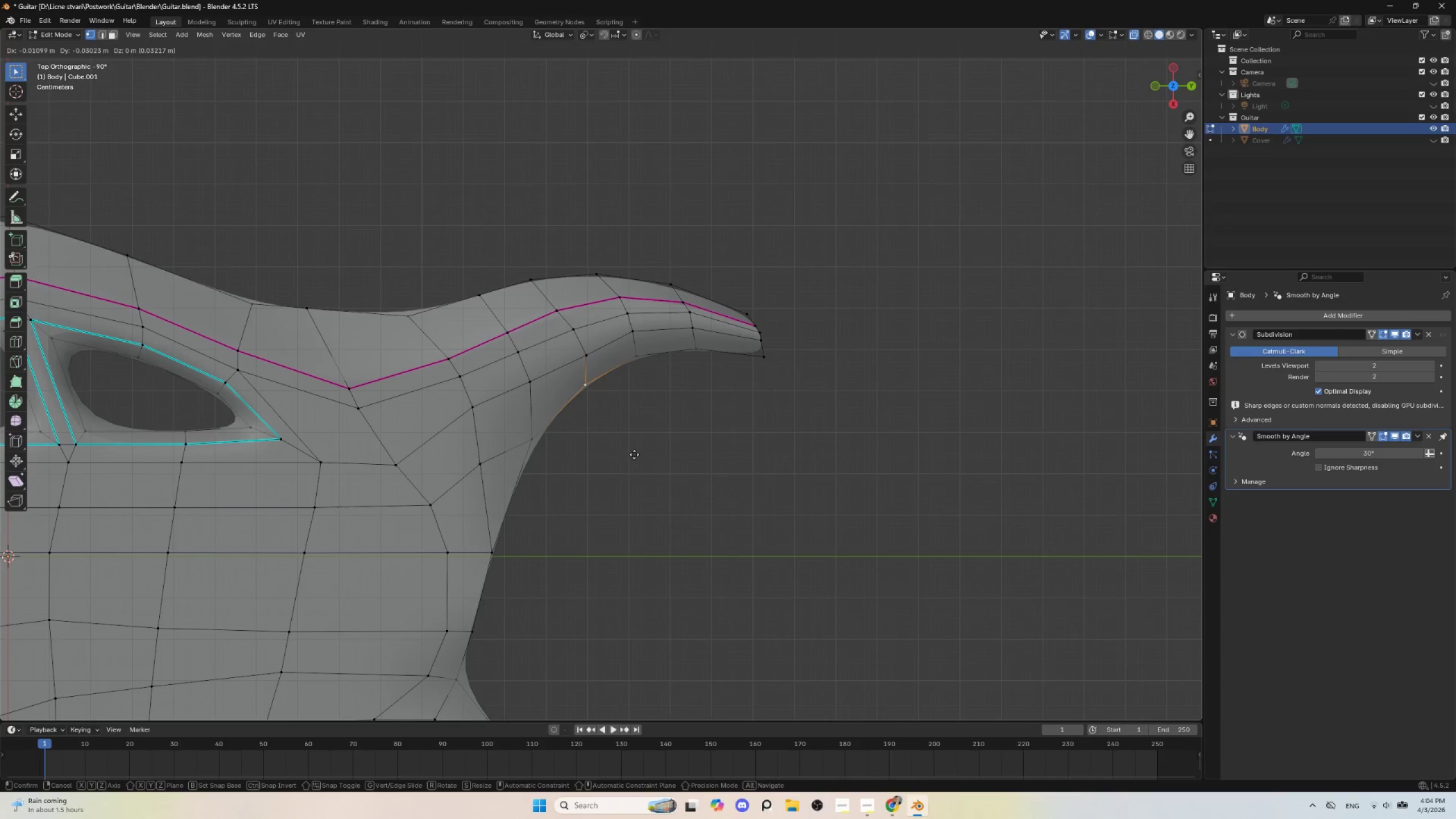 
left_click([633, 452])
 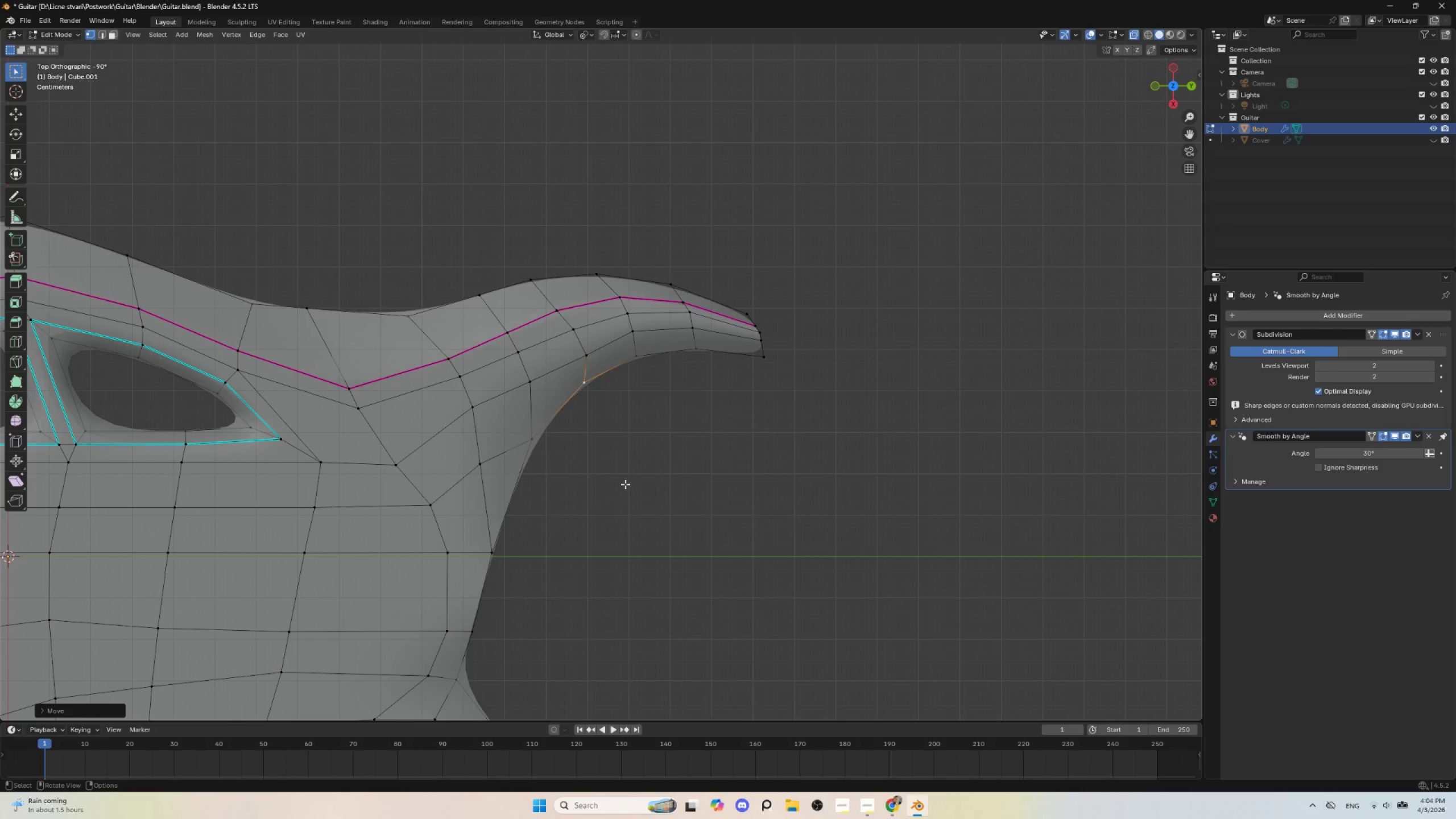 
key(Tab)
 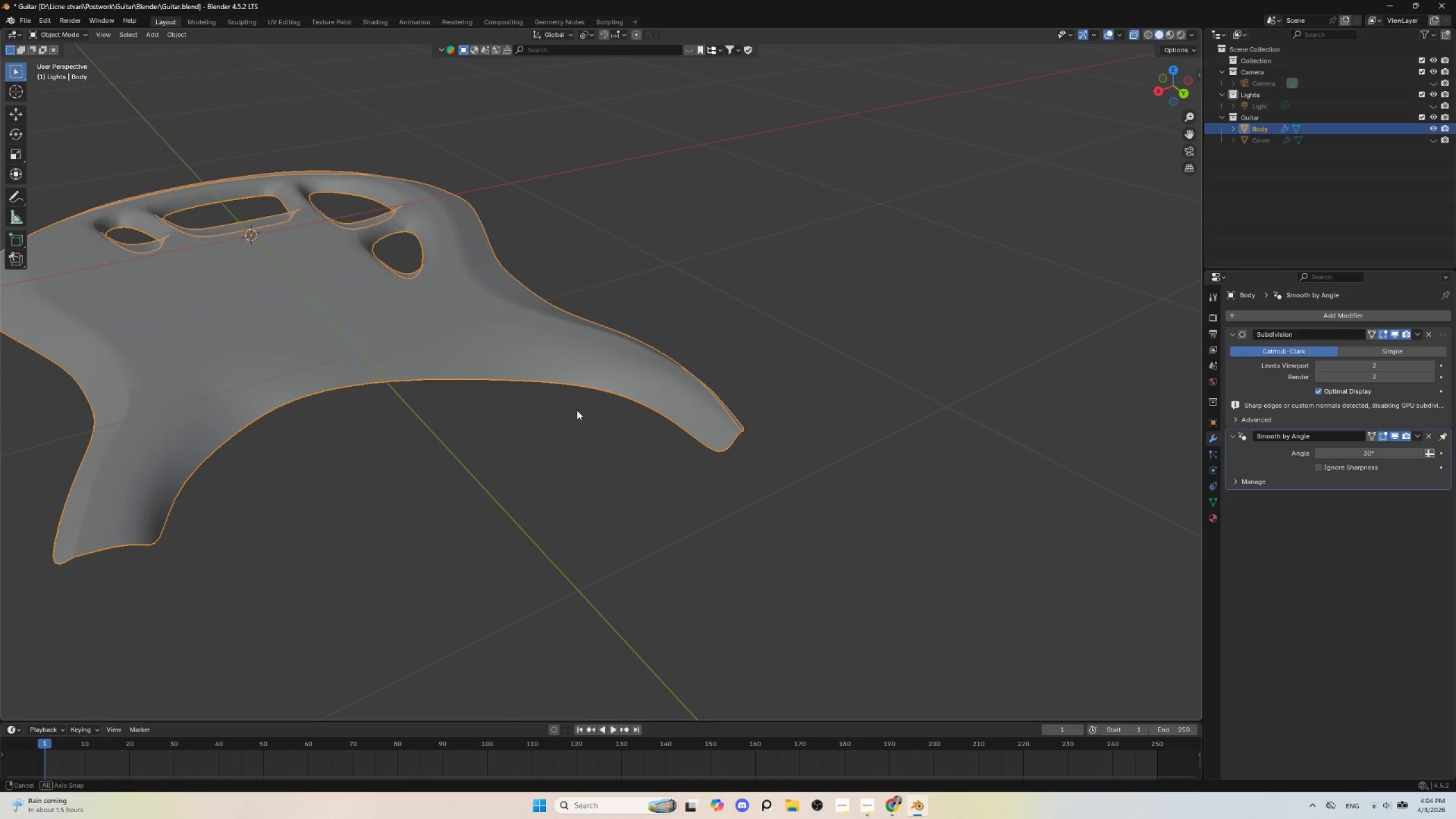 
key(Tab)
 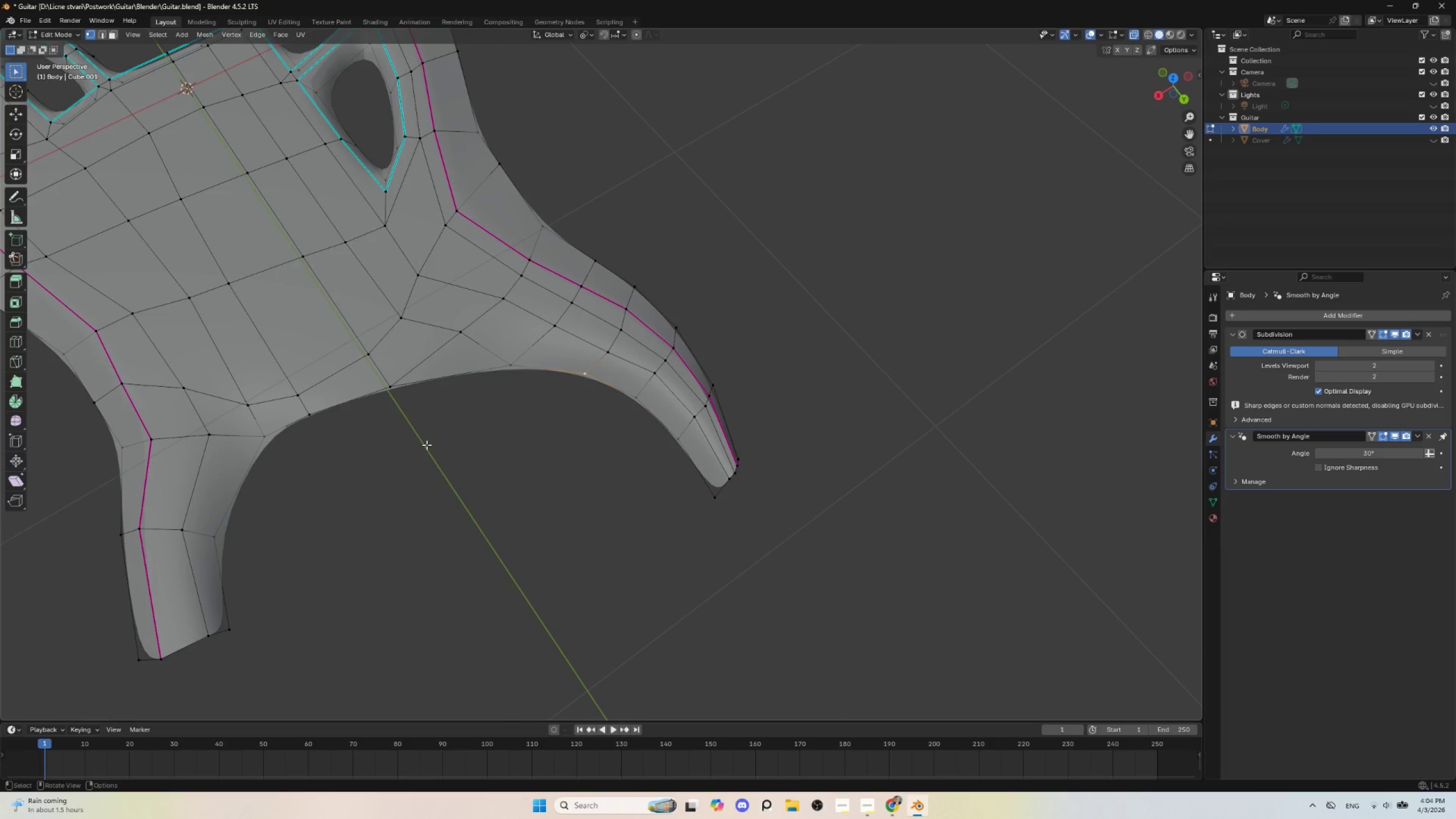 
key(Tab)
 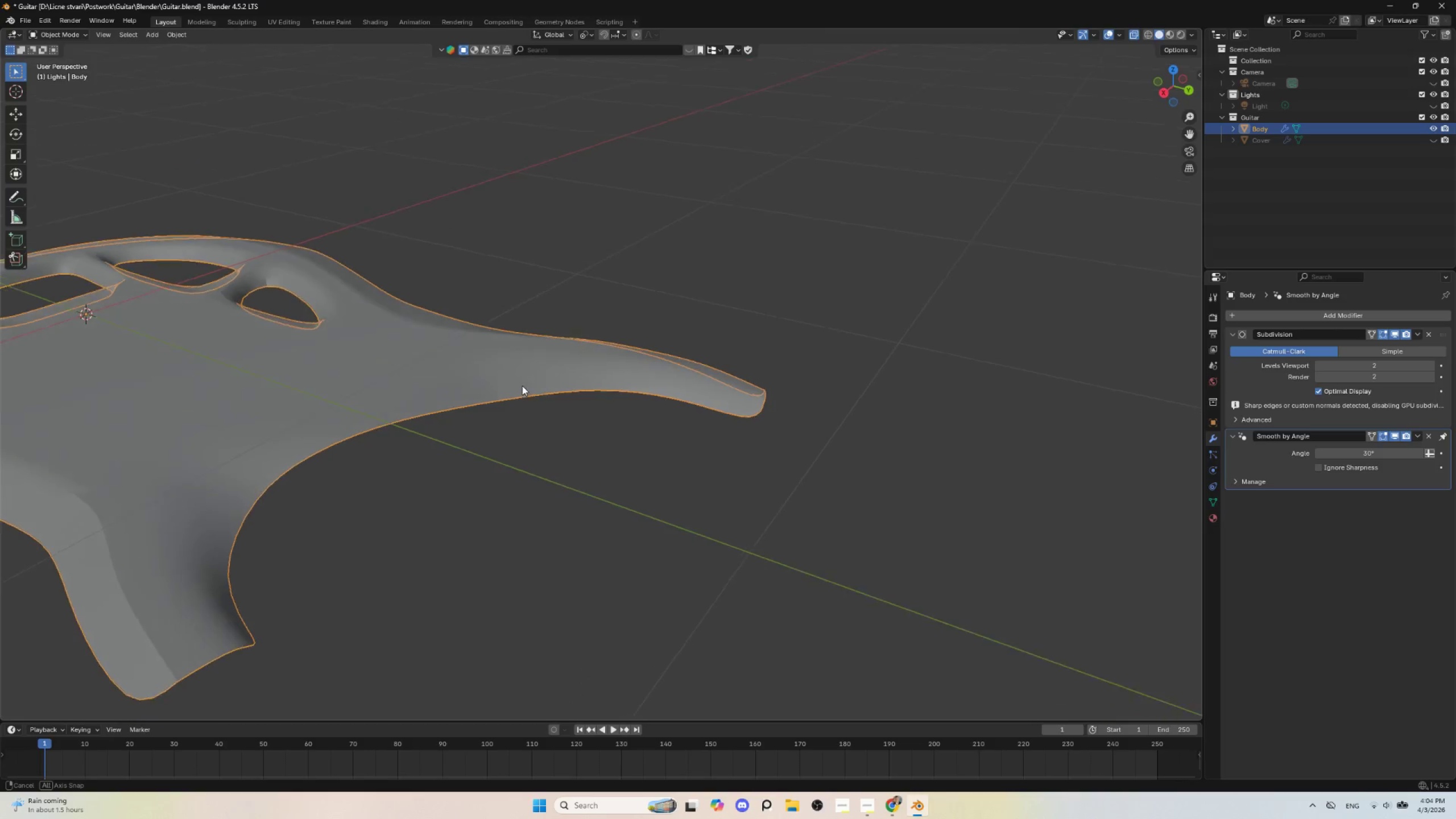 
scroll: coordinate [522, 390], scroll_direction: down, amount: 2.0
 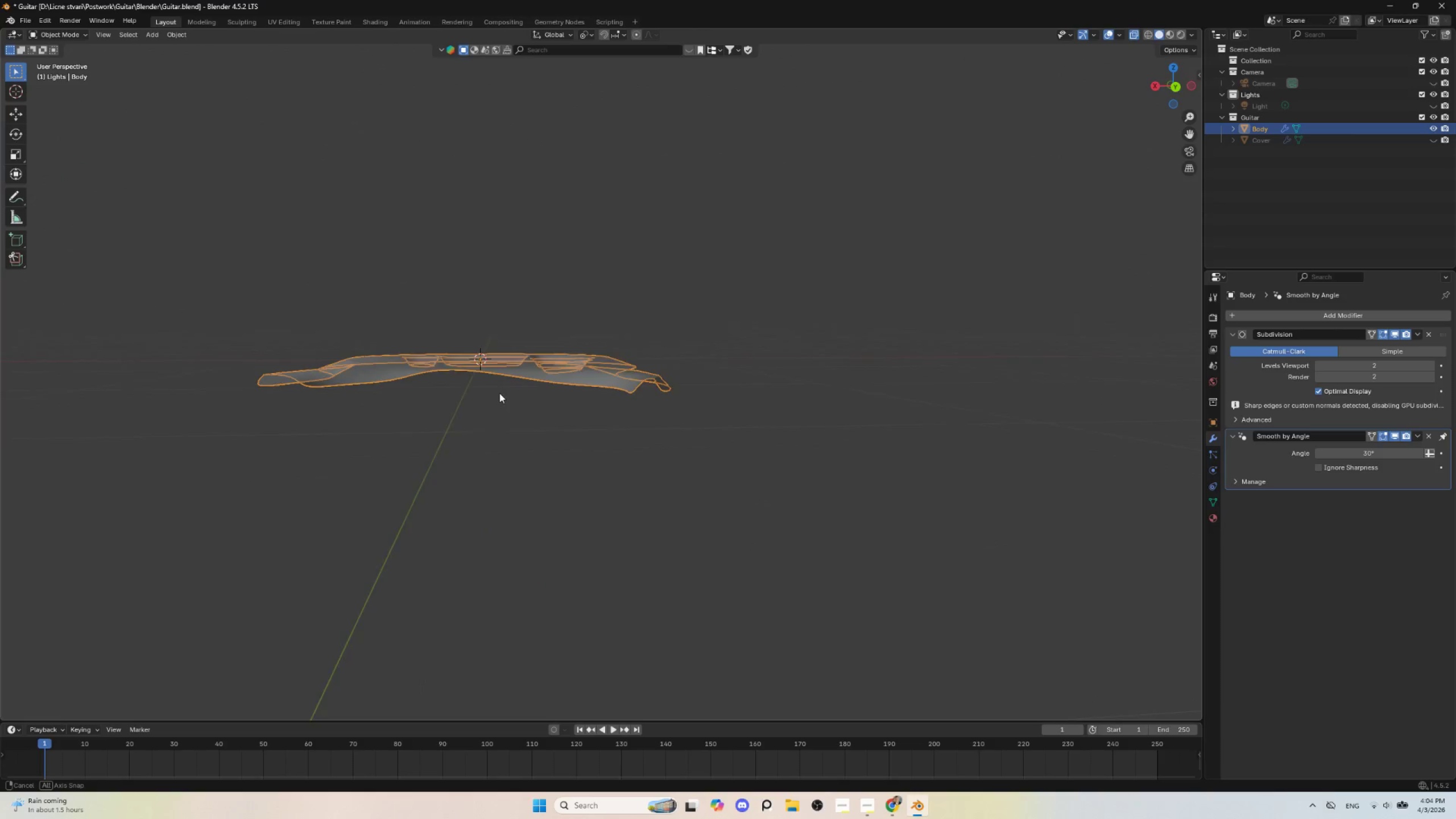 
hold_key(key=AltLeft, duration=0.5)
 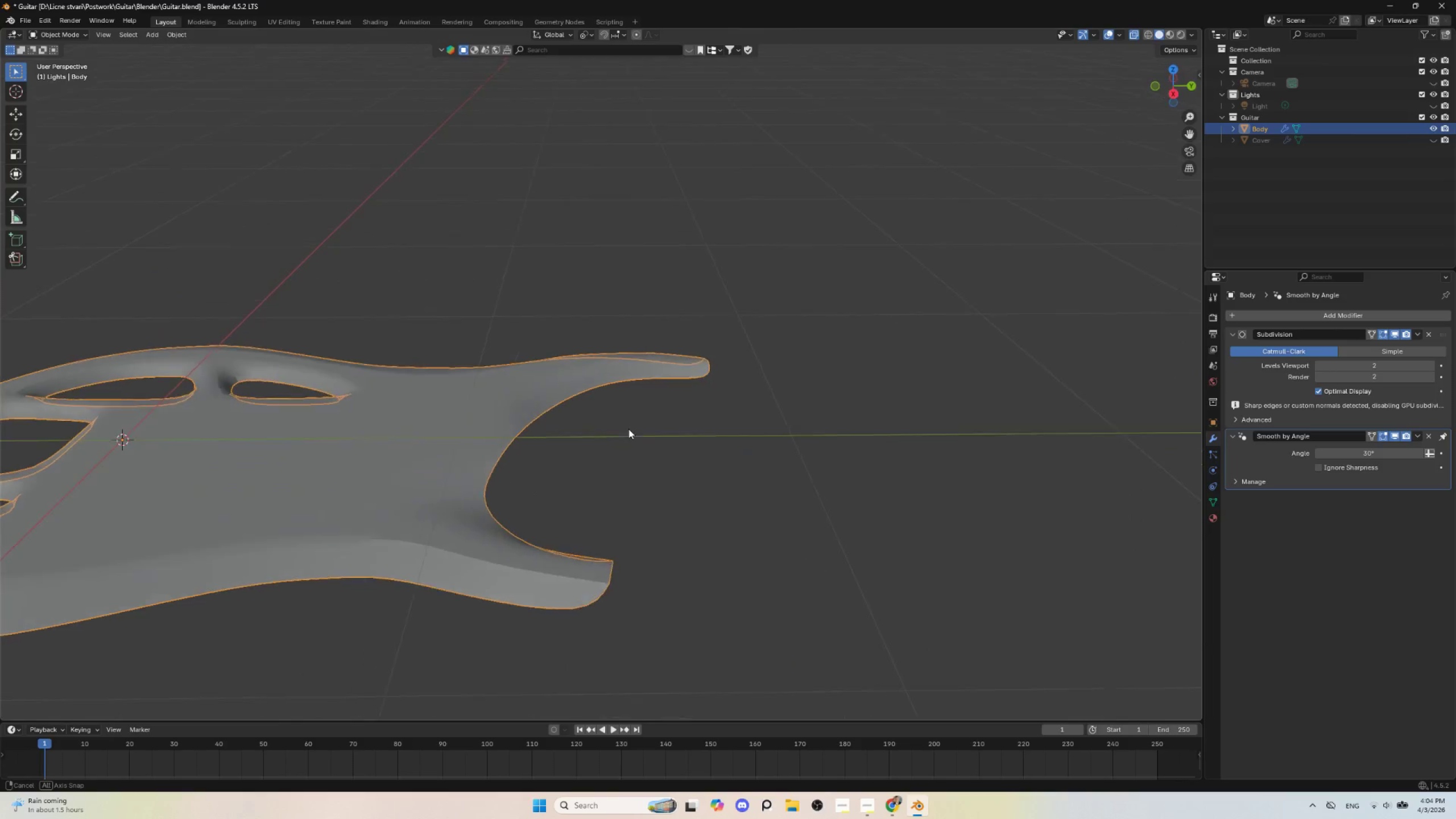 
key(Tab)
 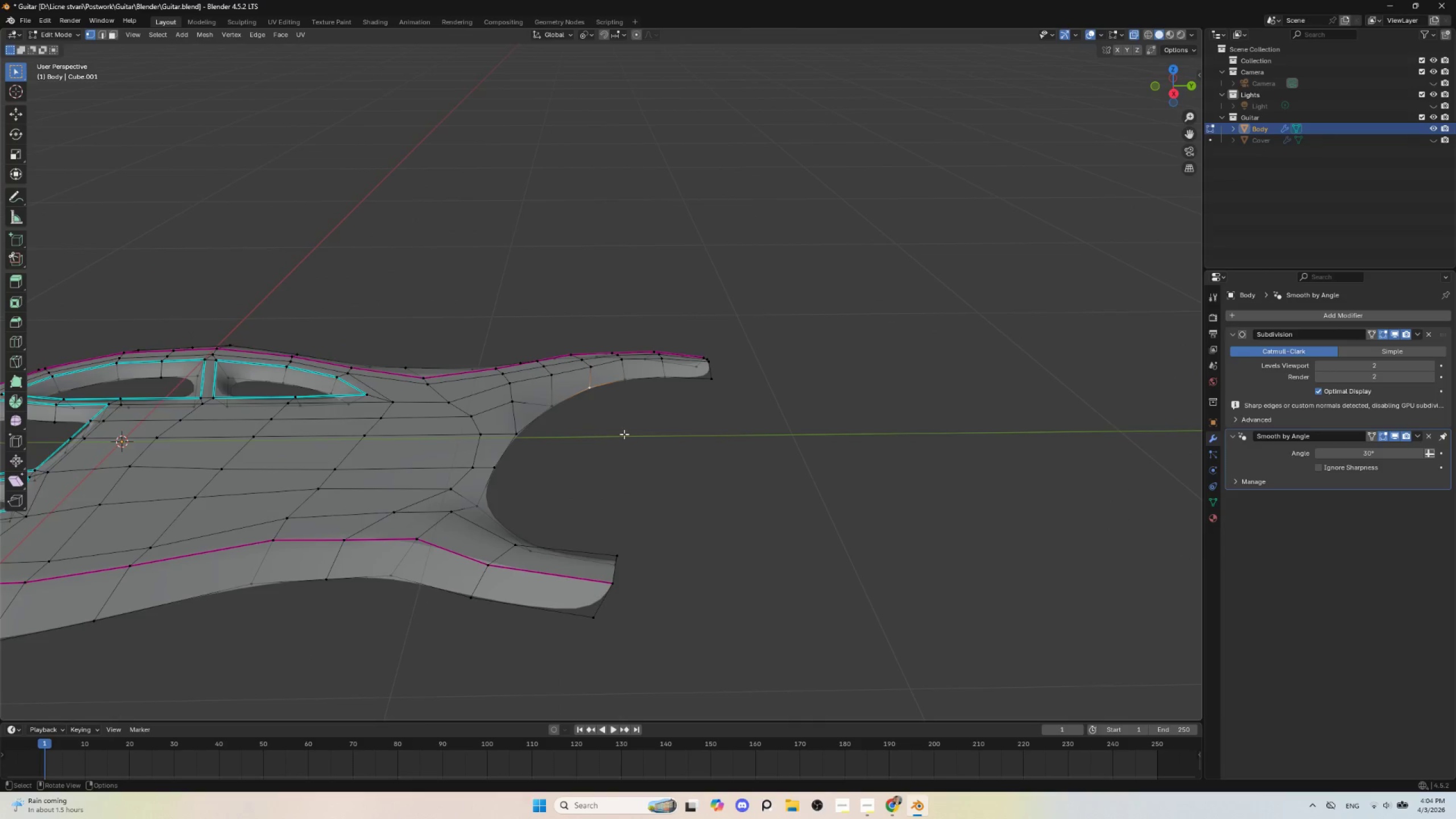 
key(Tab)
 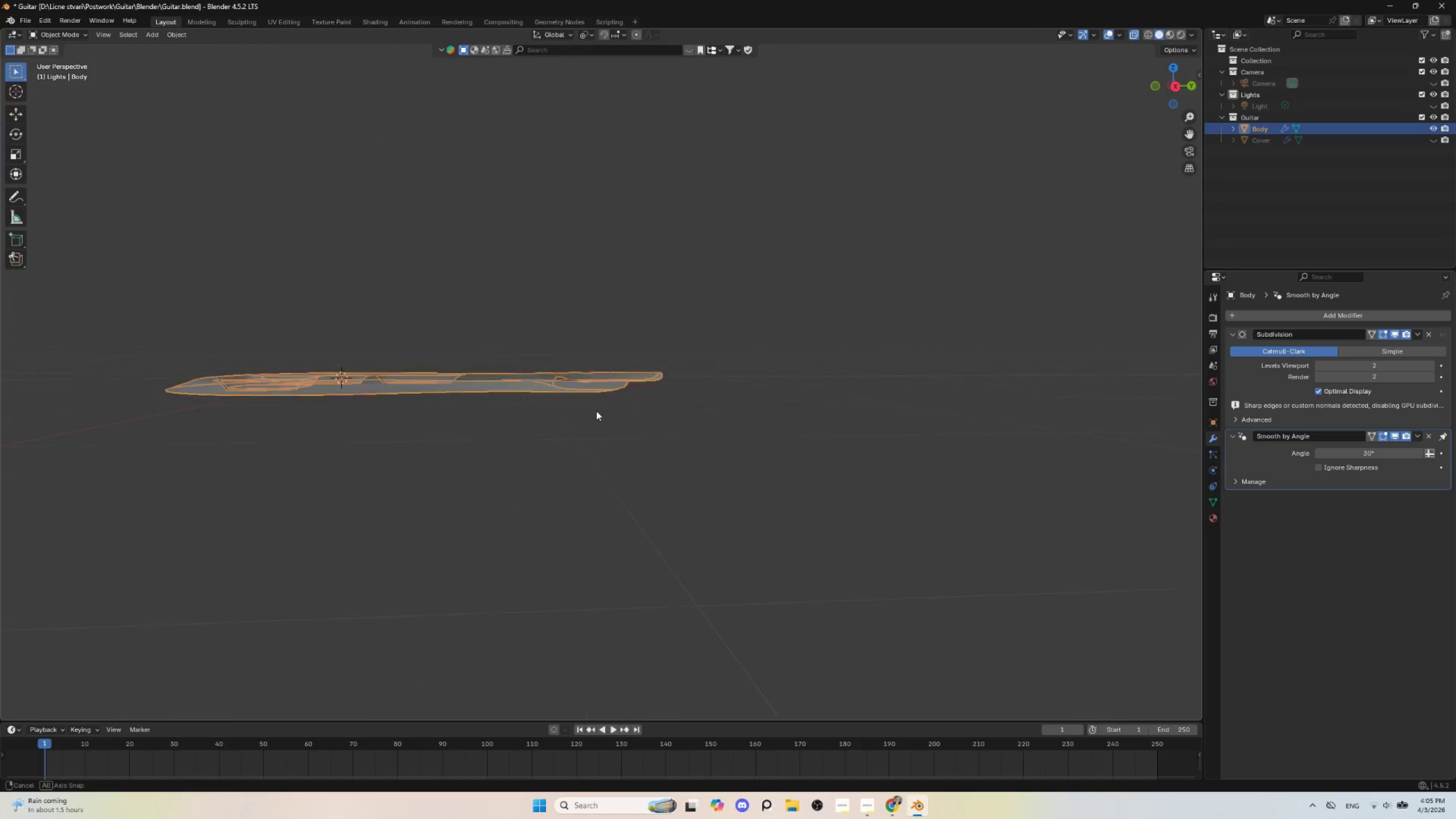 
scroll: coordinate [623, 435], scroll_direction: down, amount: 3.0
 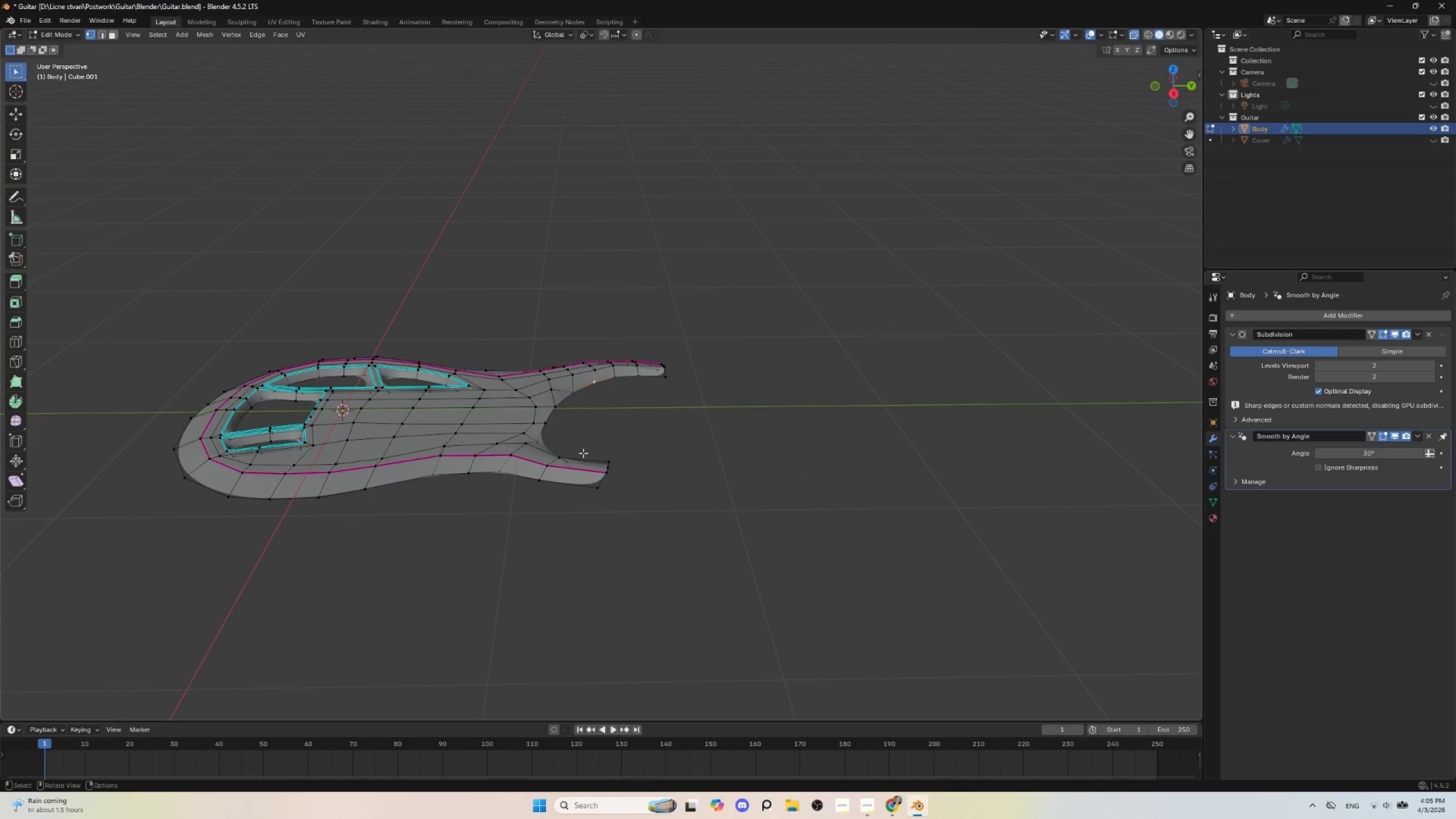 
hold_key(key=AltLeft, duration=0.42)
 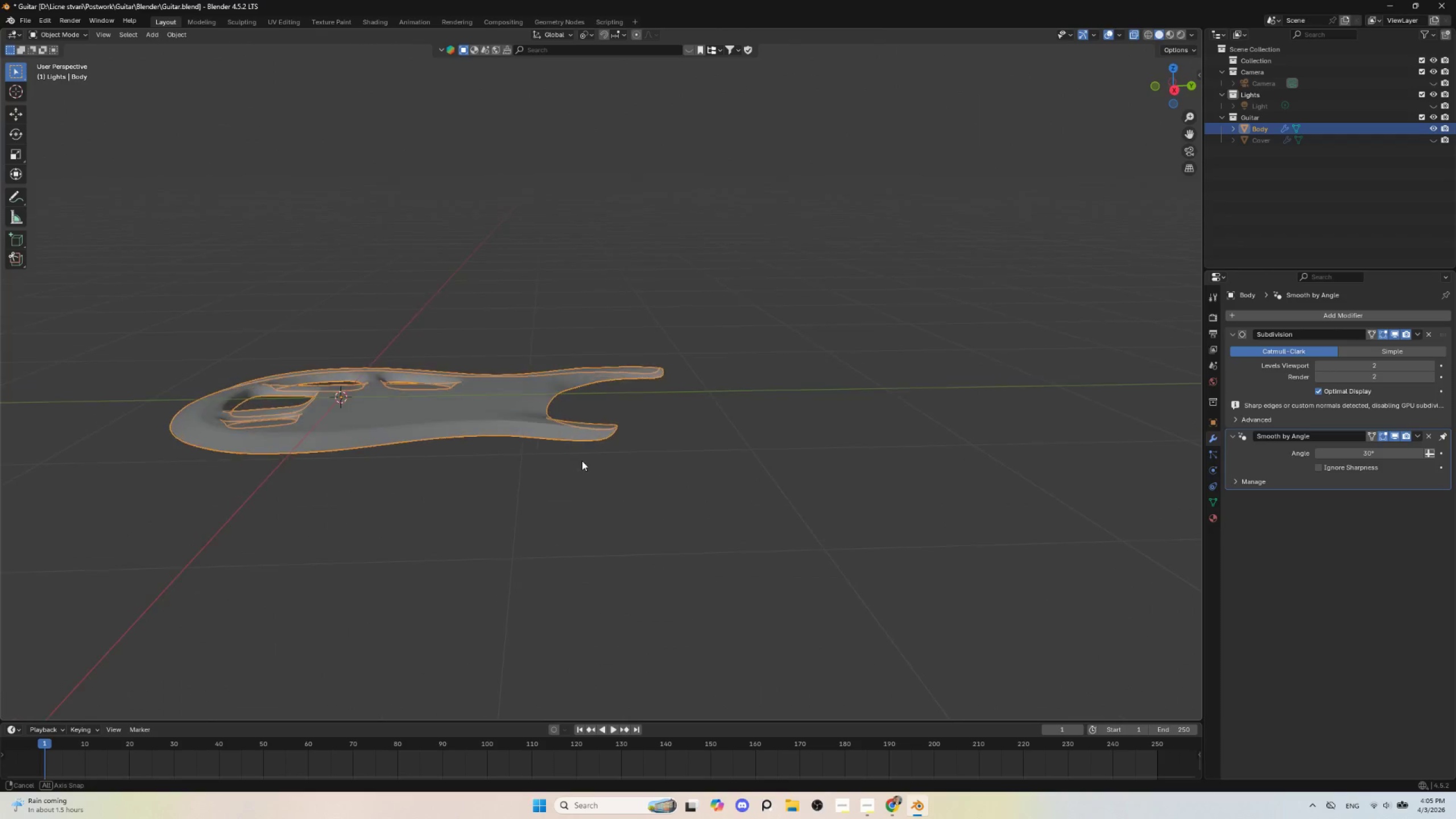 
key(Tab)
 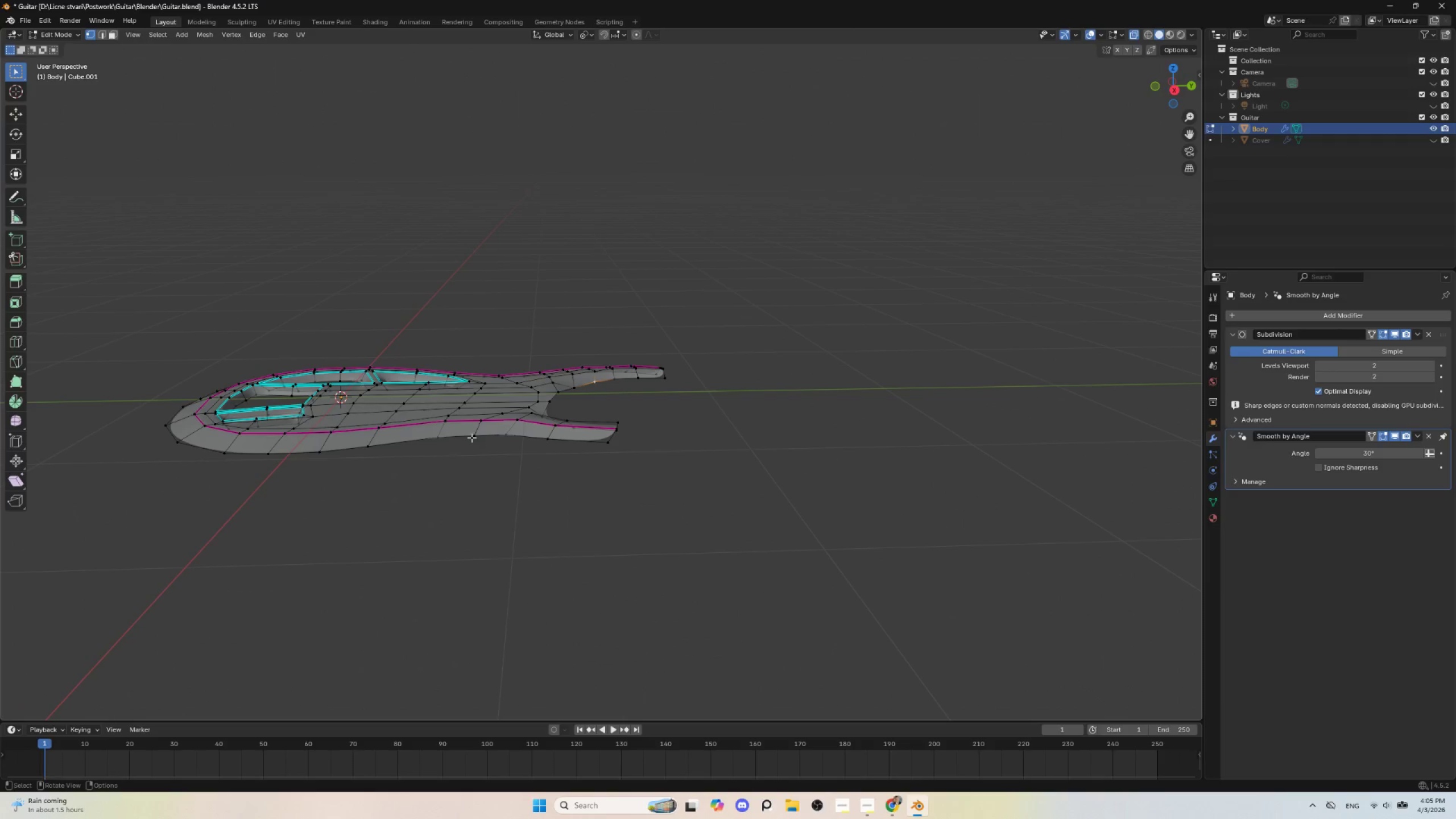 
hold_key(key=AltLeft, duration=0.62)
left_click([468, 435])
 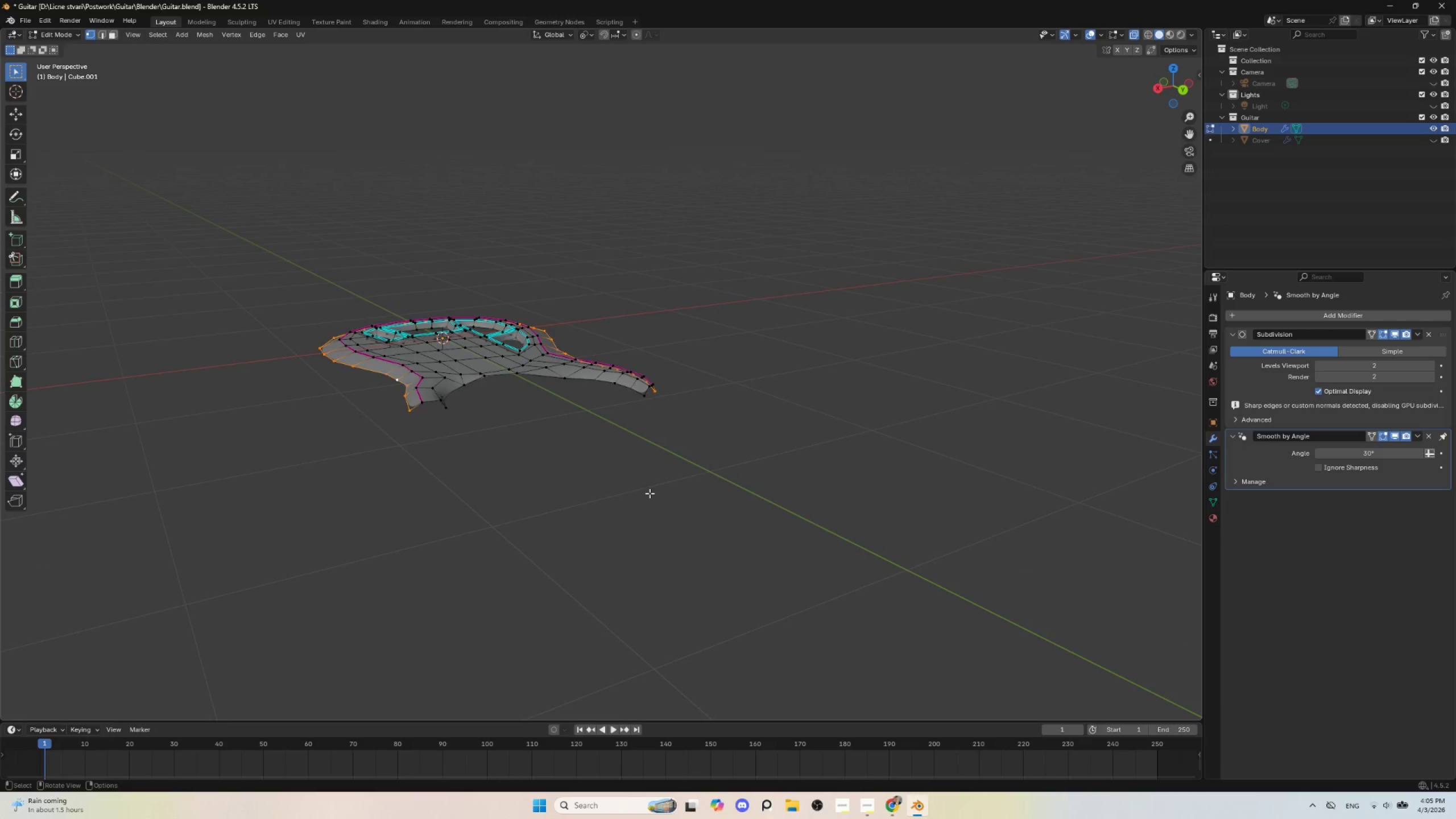 
hold_key(key=ShiftLeft, duration=0.53)
 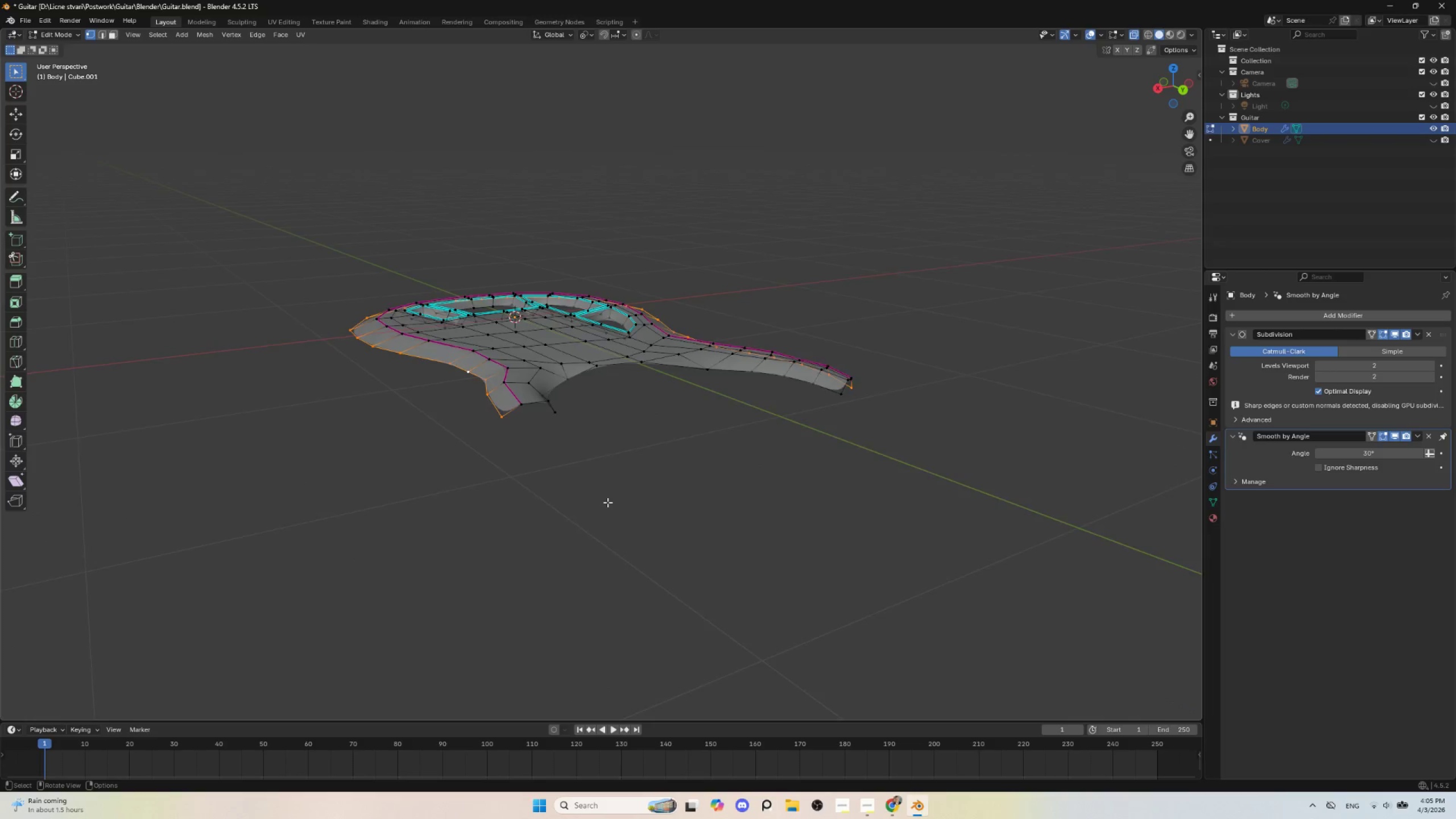 
scroll: coordinate [607, 502], scroll_direction: up, amount: 4.0
 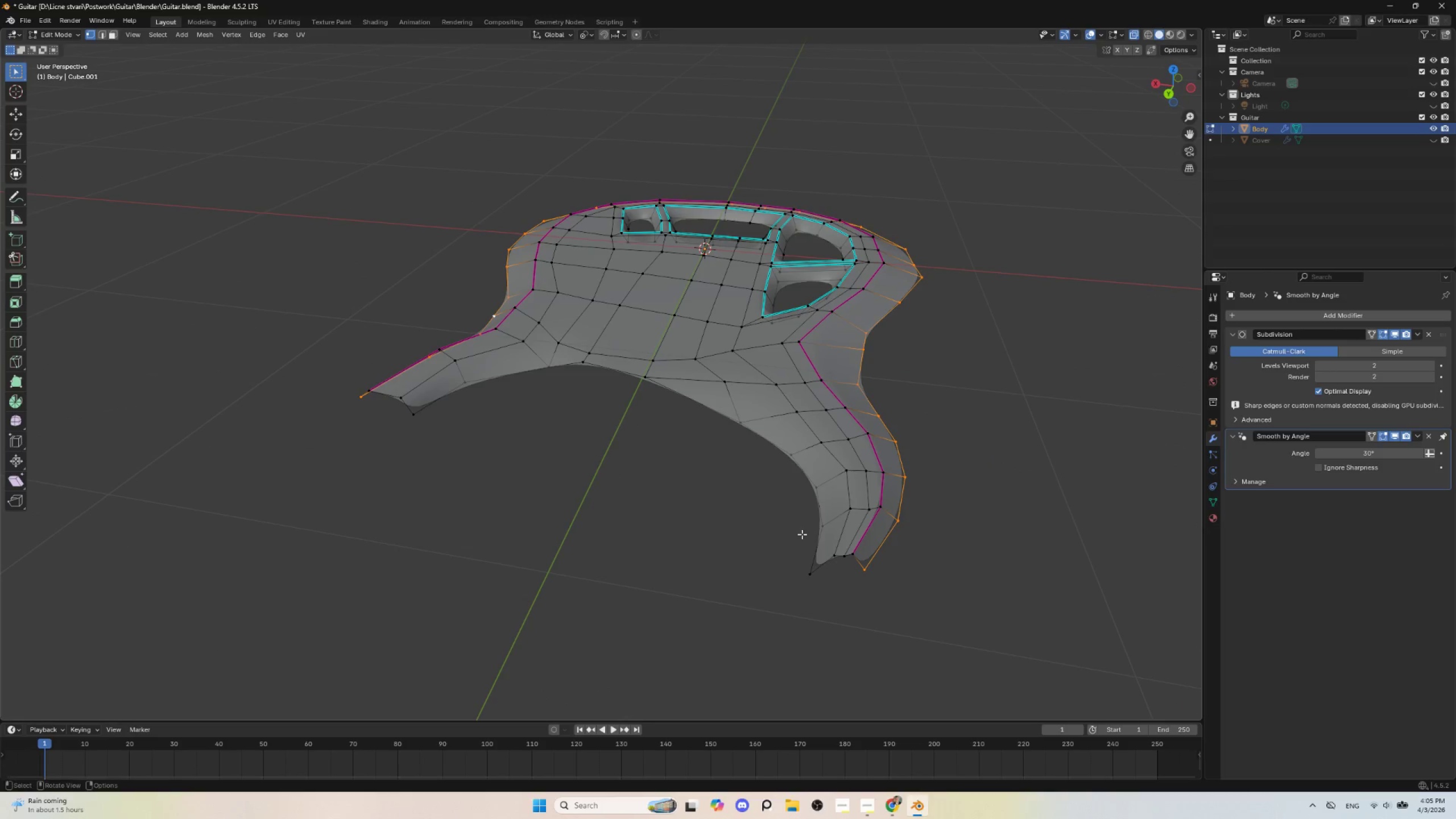 
wait(5.64)
 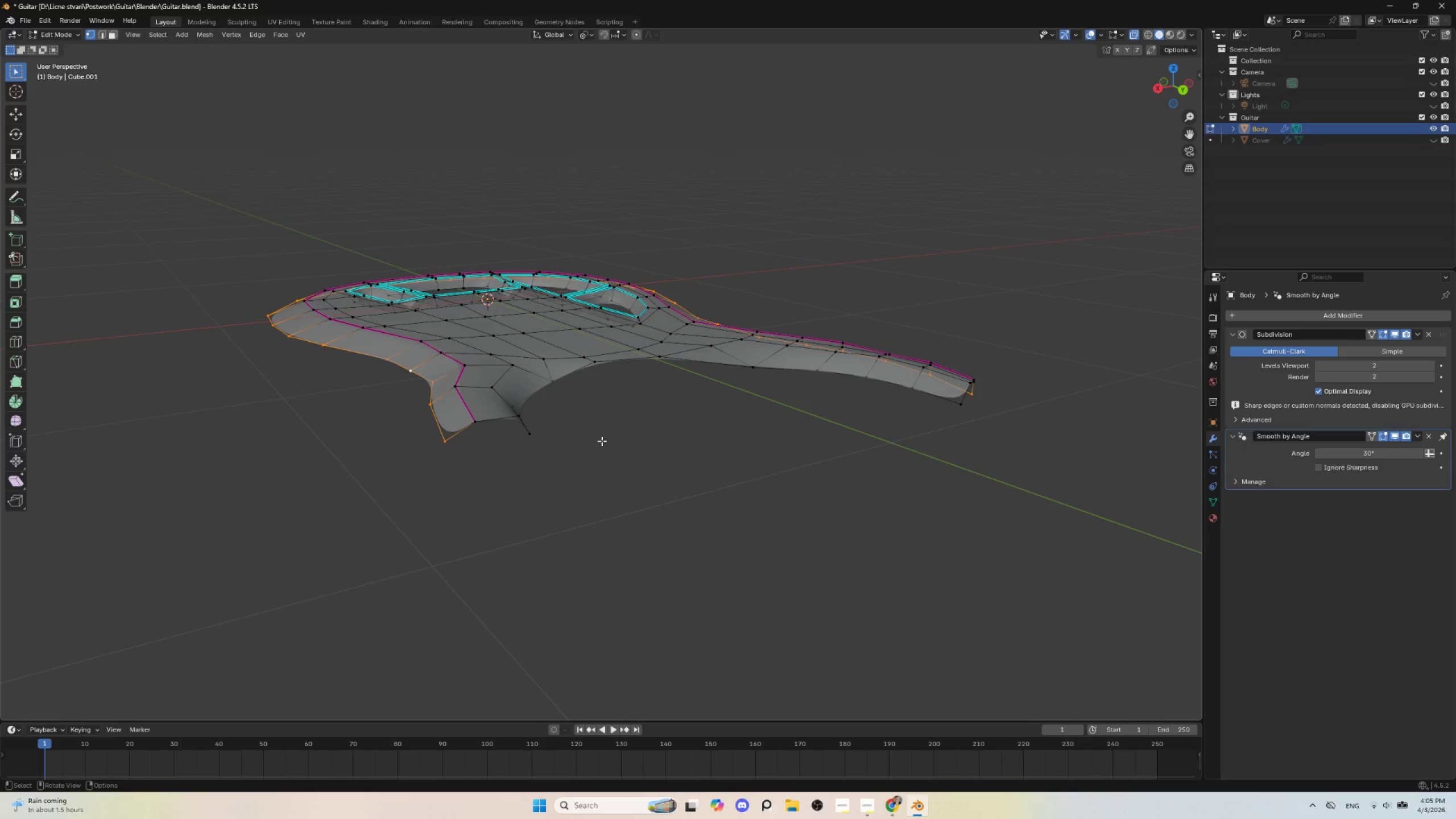 
hold_key(key=ShiftLeft, duration=3.59)
hold_key(key=AltLeft, duration=1.52)
left_click([410, 412])
 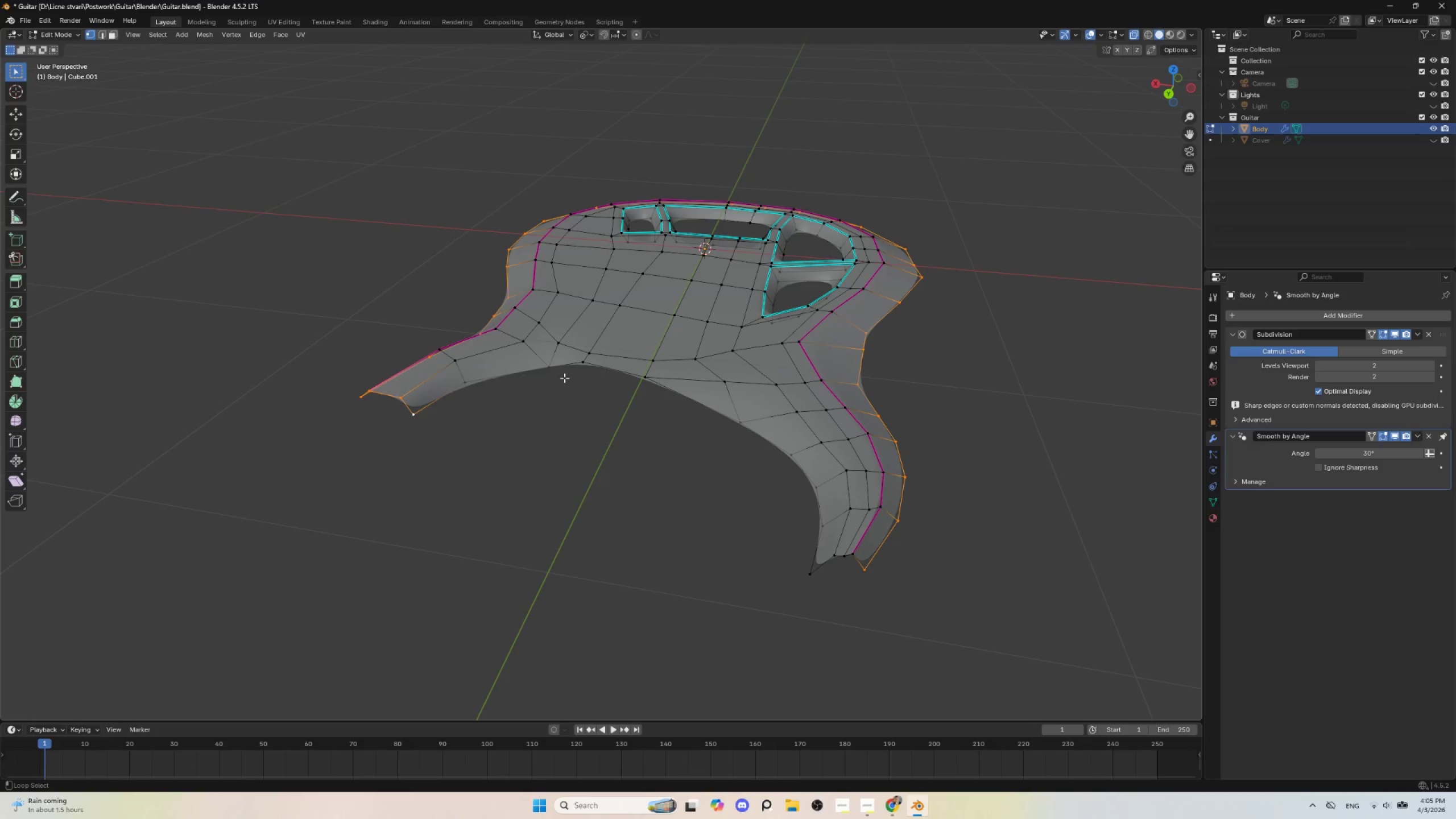 
hold_key(key=AltLeft, duration=1.16)
left_click([584, 366])
 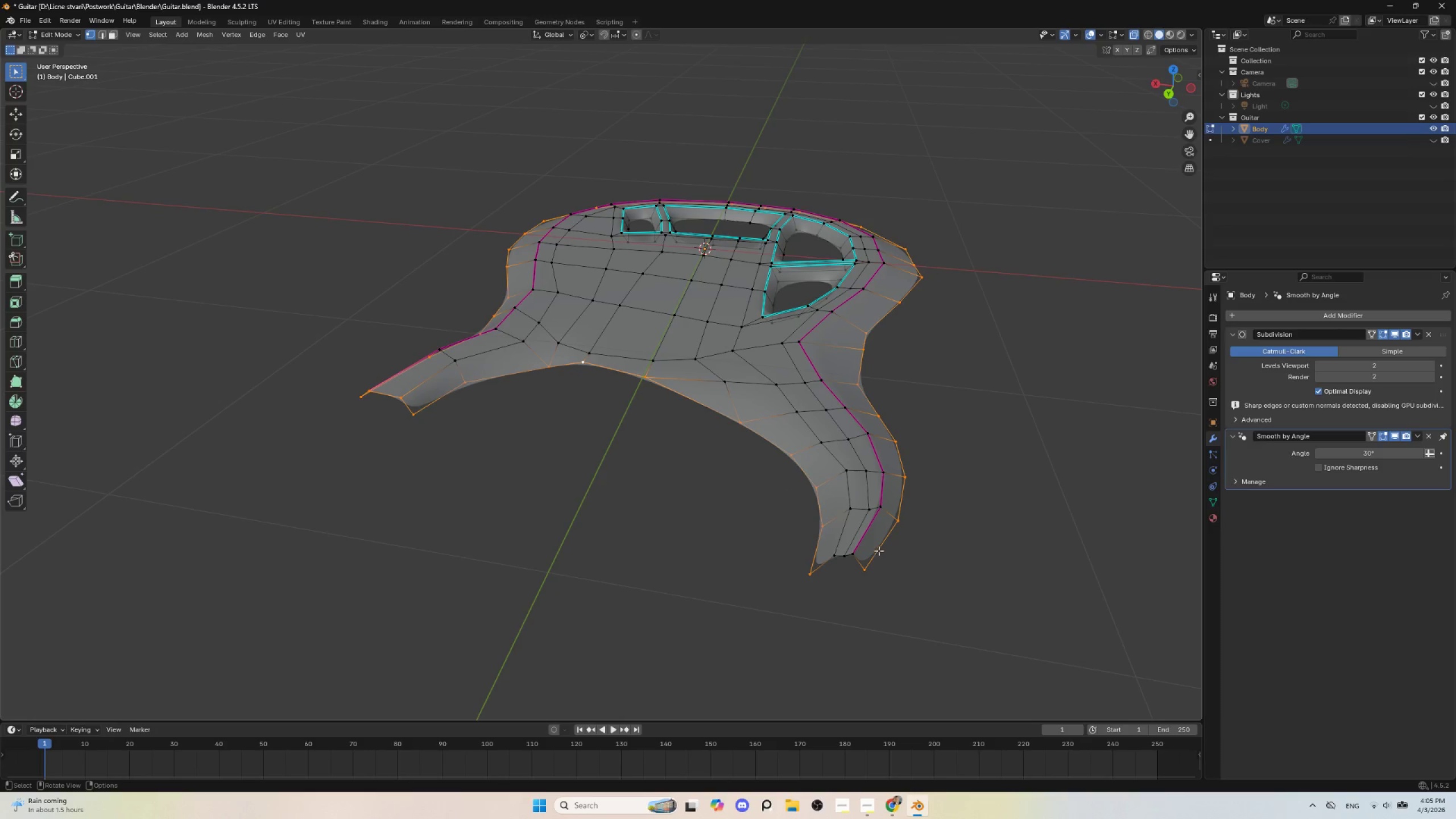 
hold_key(key=ShiftLeft, duration=1.05)
hold_key(key=AltLeft, duration=1.01)
left_click([843, 557])
 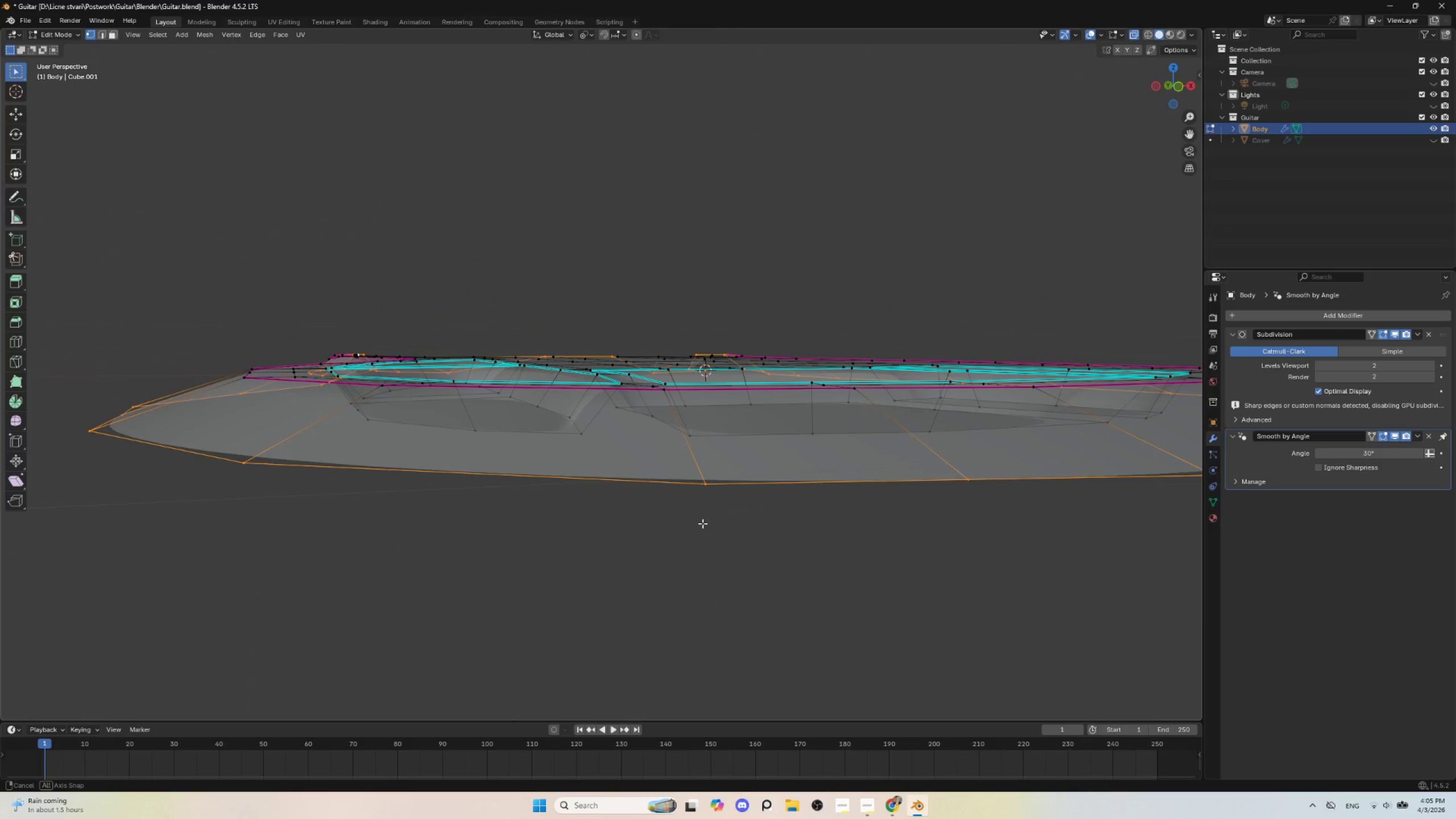 
scroll: coordinate [702, 523], scroll_direction: down, amount: 2.0
 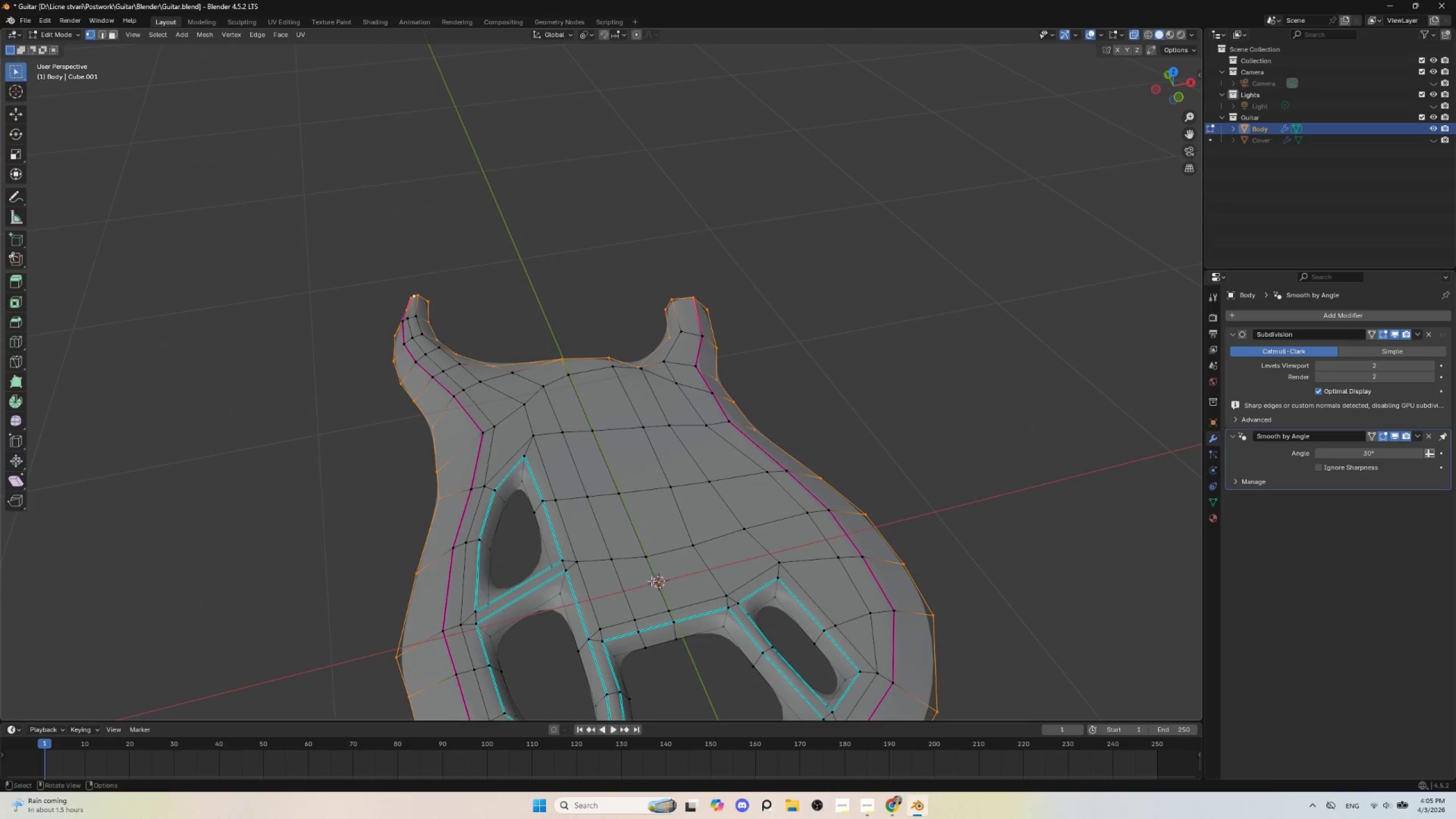 
hold_key(key=AltLeft, duration=0.81)
hold_key(key=ShiftLeft, duration=0.8)
left_click([507, 502])
 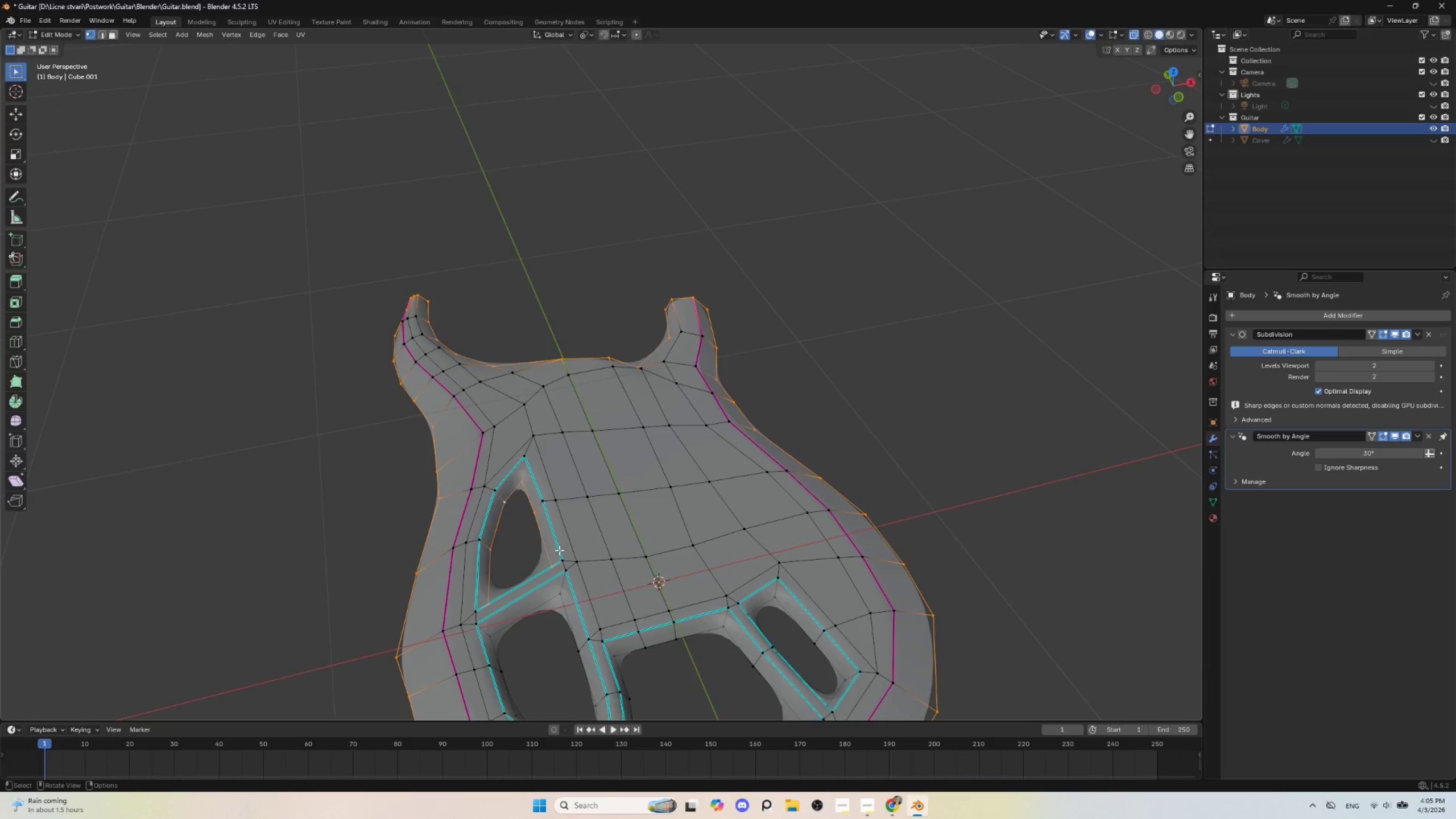 
hold_key(key=ShiftLeft, duration=0.47)
 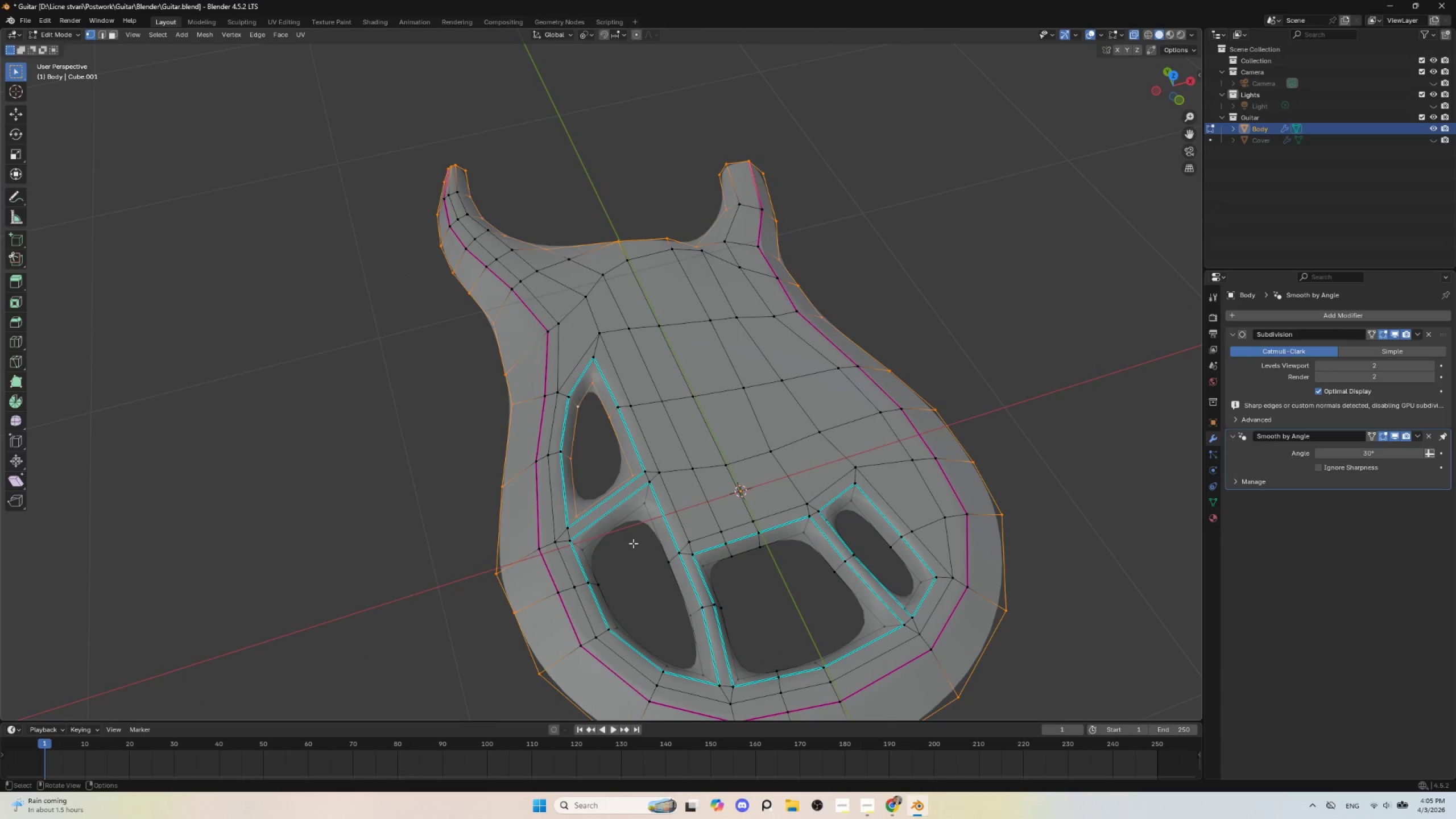 
hold_key(key=ShiftLeft, duration=2.97)
hold_key(key=AltLeft, duration=1.5)
left_click([640, 507])
 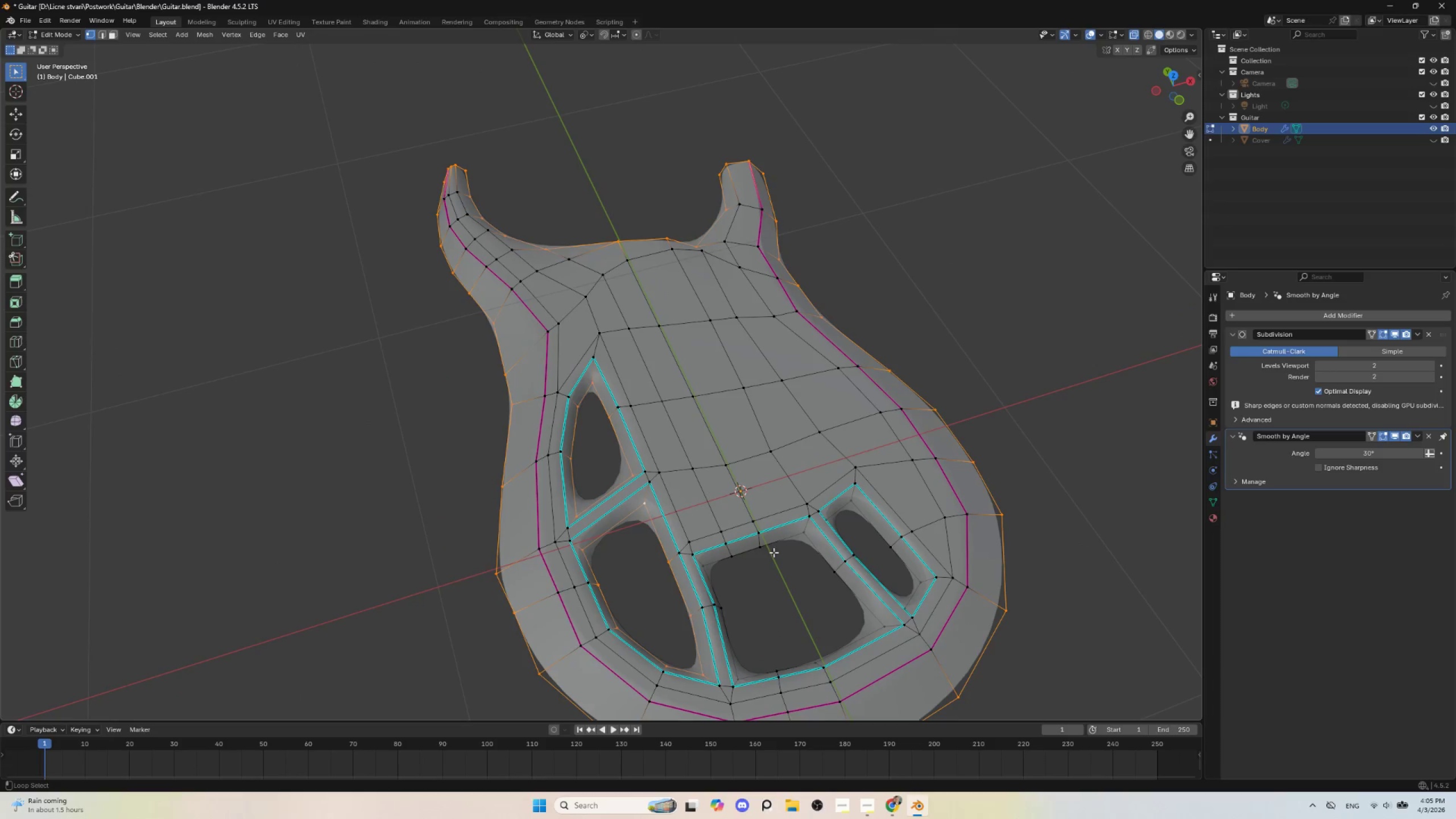 
hold_key(key=AltLeft, duration=1.44)
left_click([709, 564])
 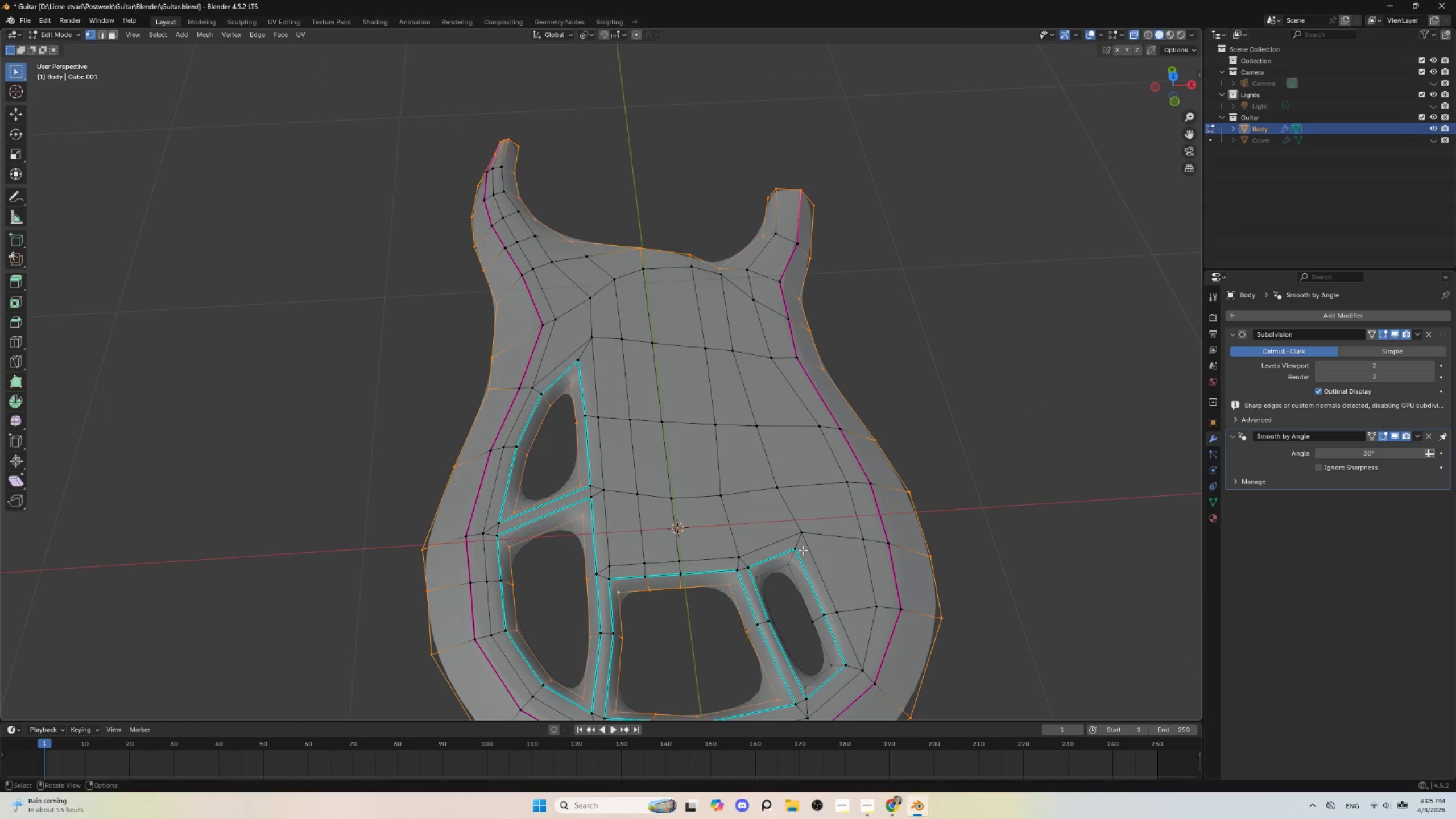 
hold_key(key=ShiftLeft, duration=0.59)
 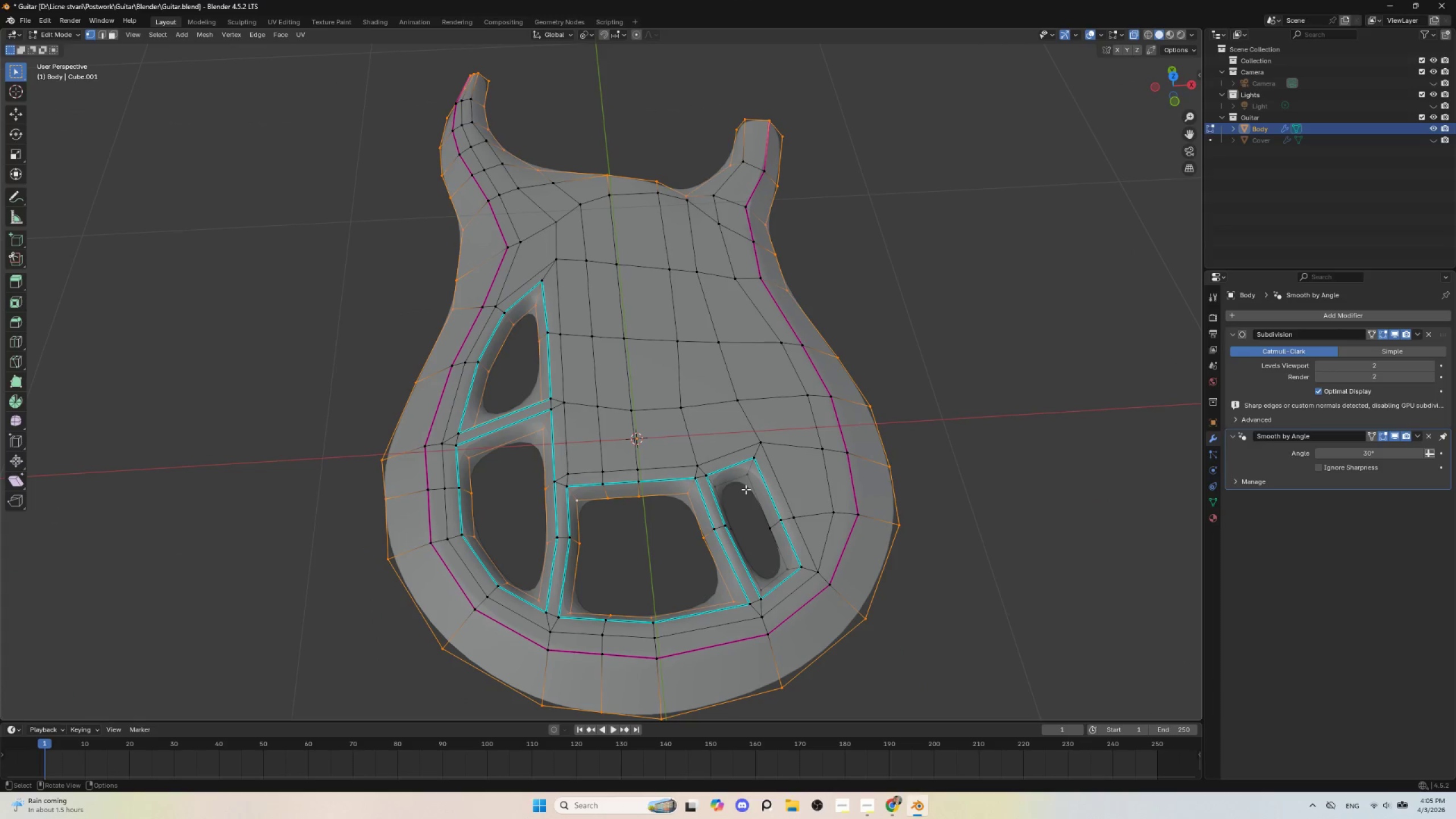 
hold_key(key=ShiftLeft, duration=1.28)
hold_key(key=AltLeft, duration=1.2)
left_click([745, 475])
 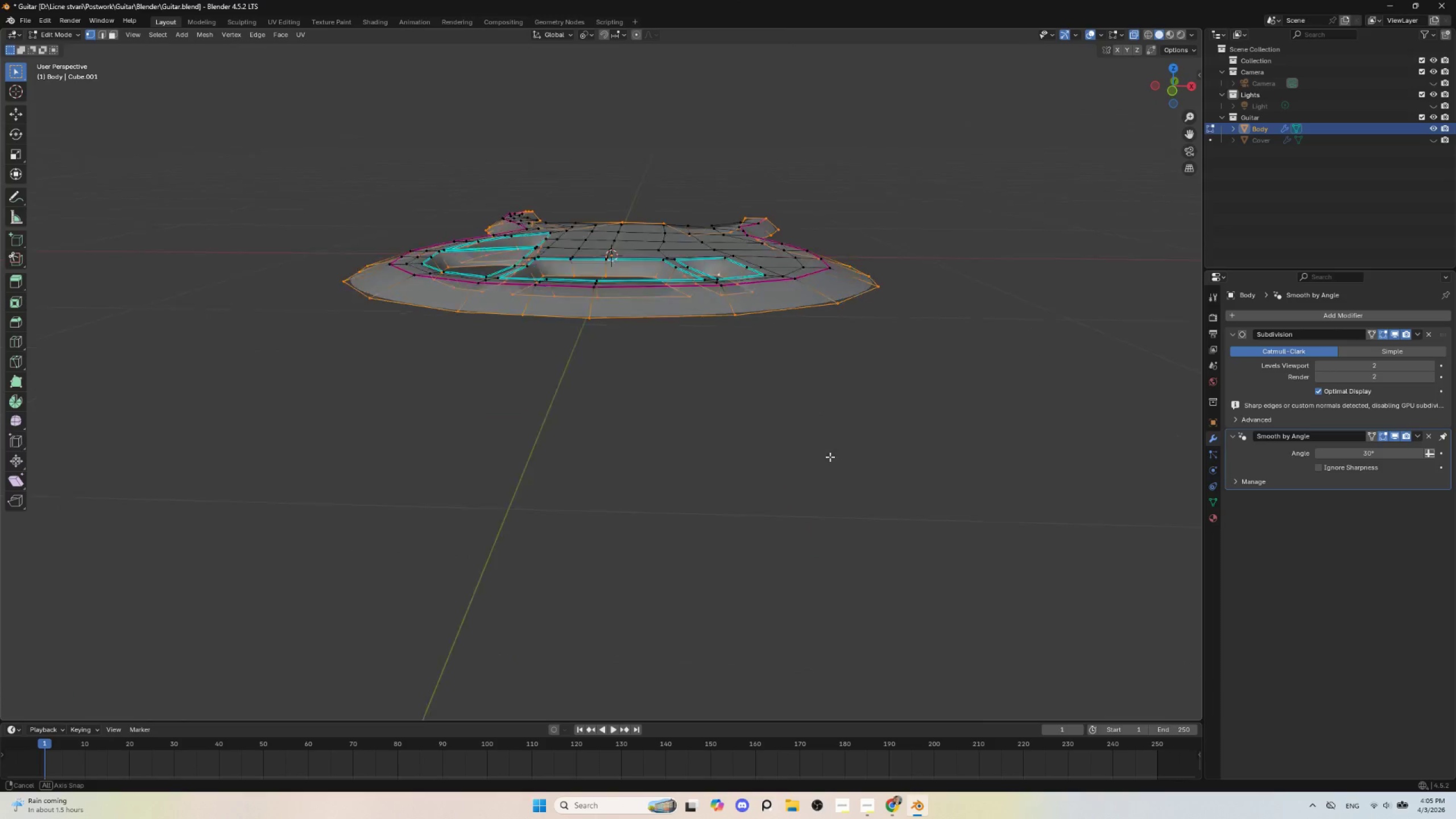 
hold_key(key=AltLeft, duration=0.36)
 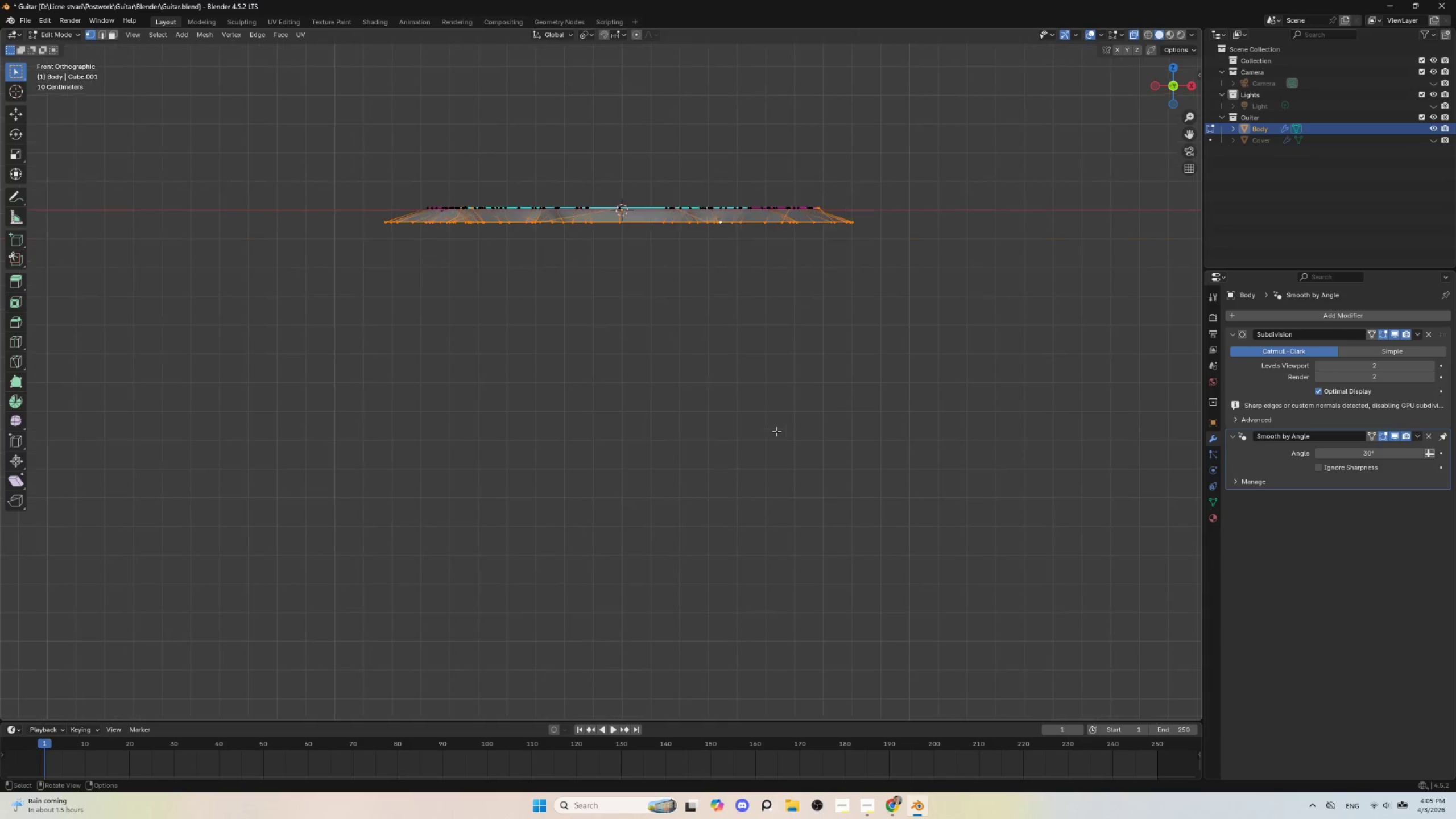 
scroll: coordinate [776, 431], scroll_direction: up, amount: 1.0
 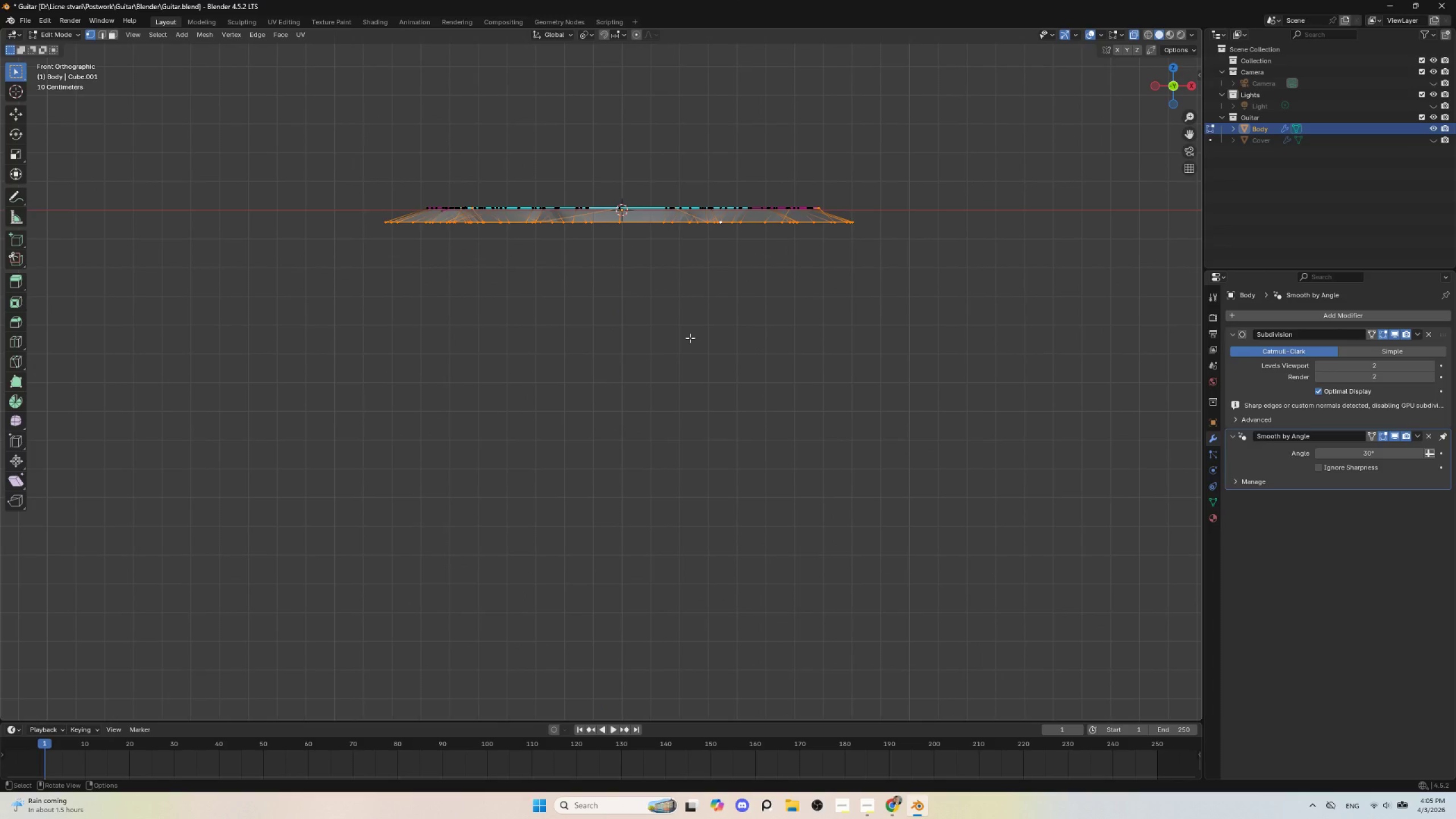 
type(ez)
 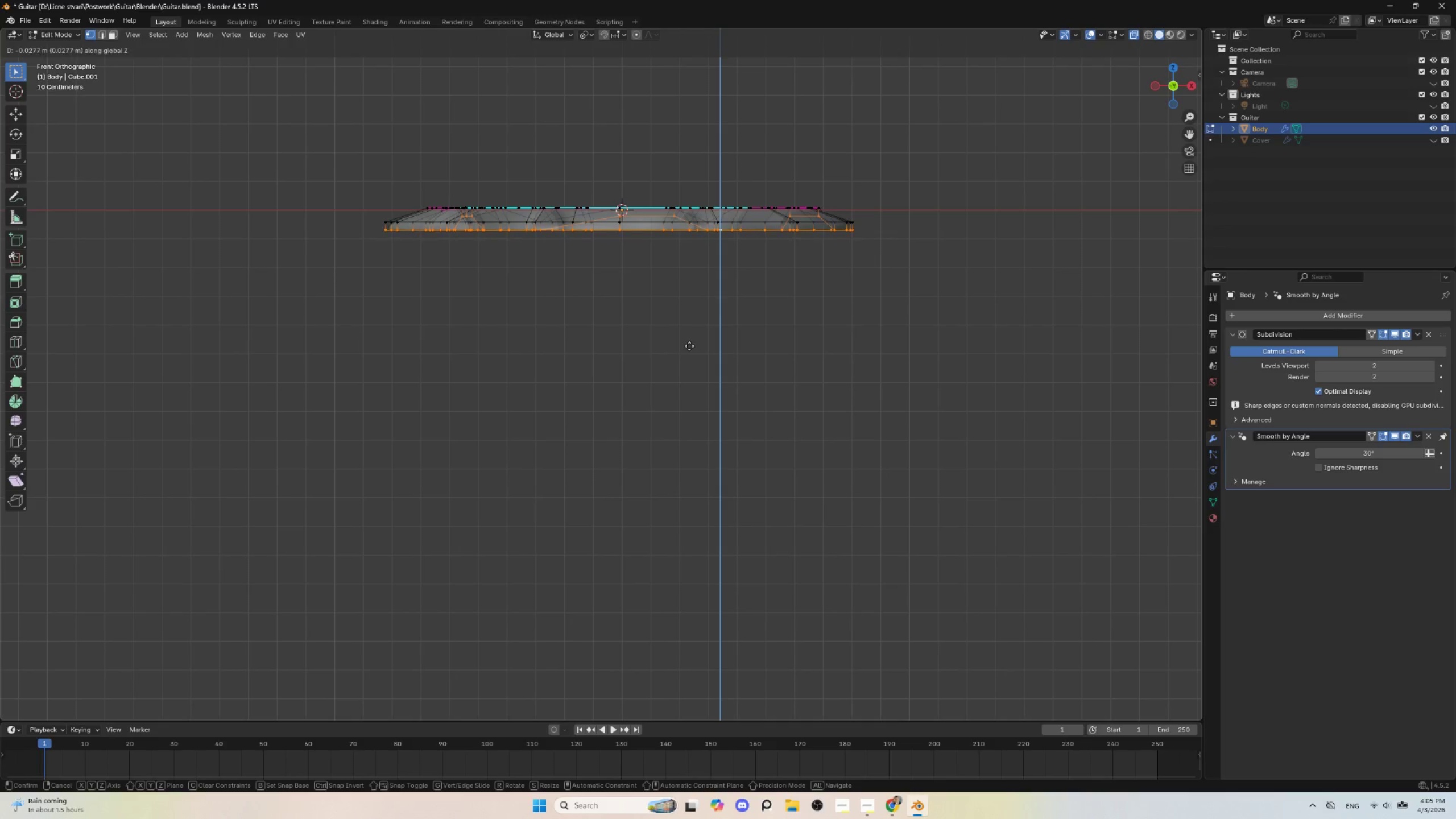 
wait(5.09)
 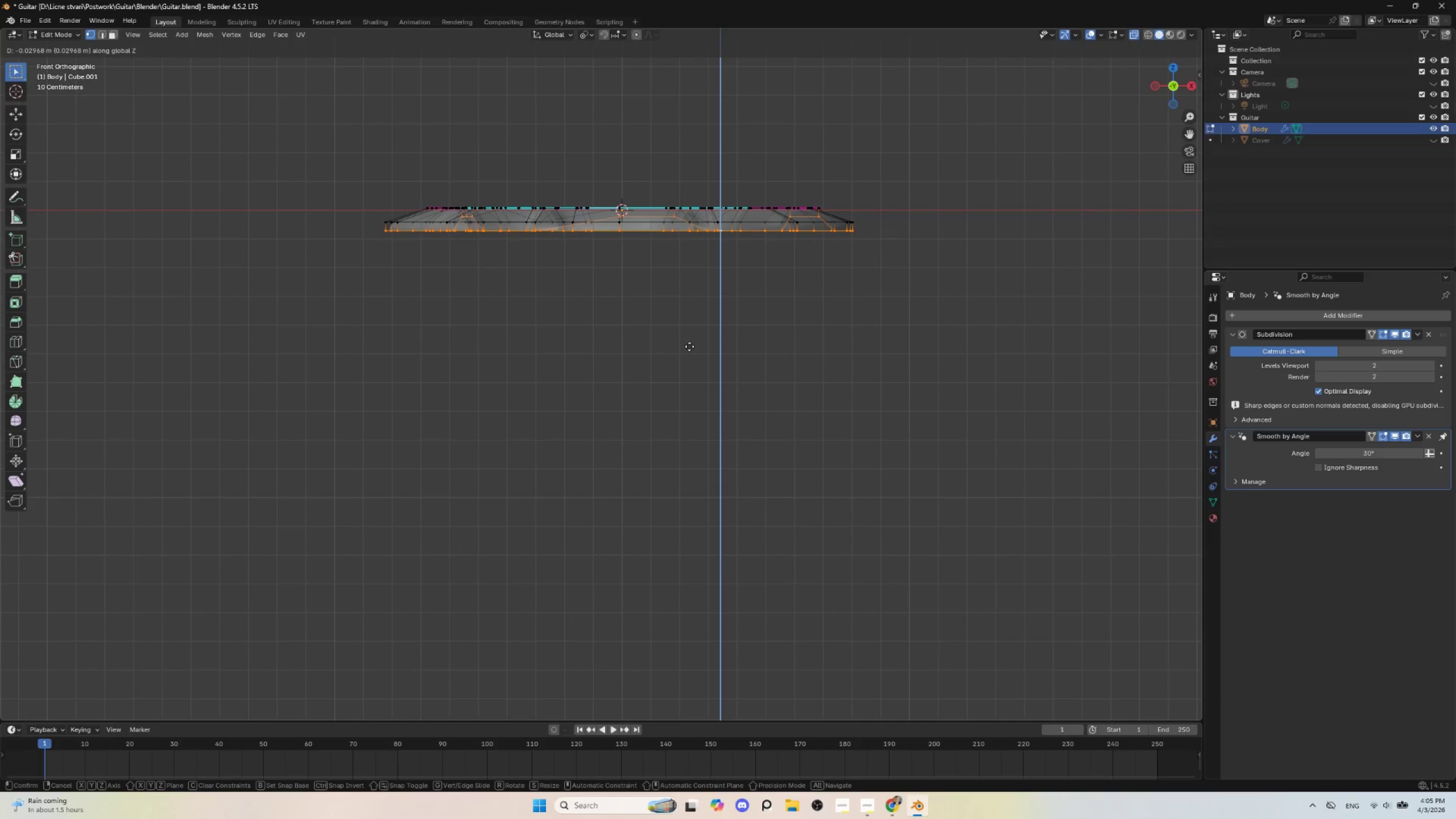 
left_click([690, 346])
 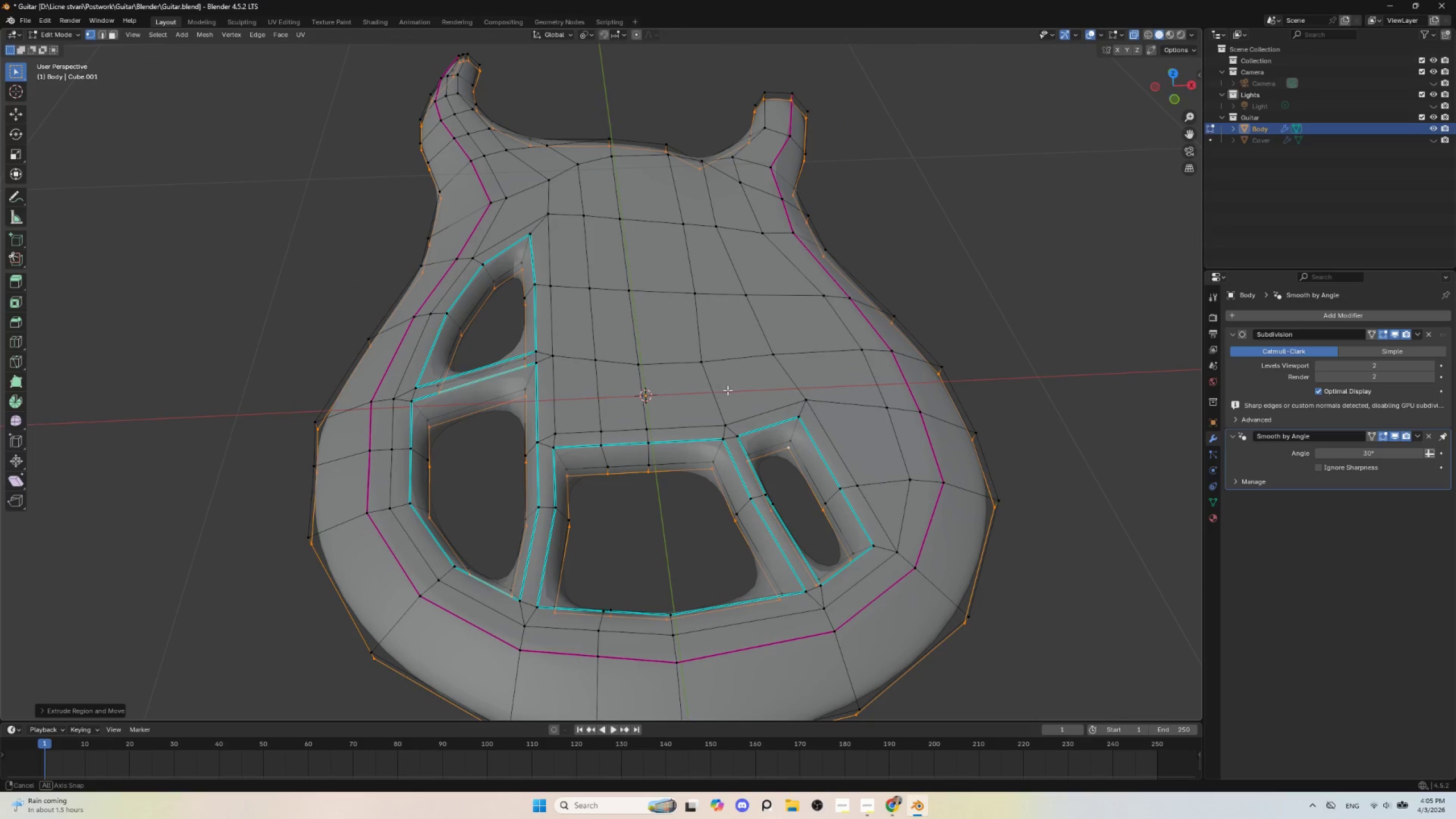 
hold_key(key=AltLeft, duration=1.16)
 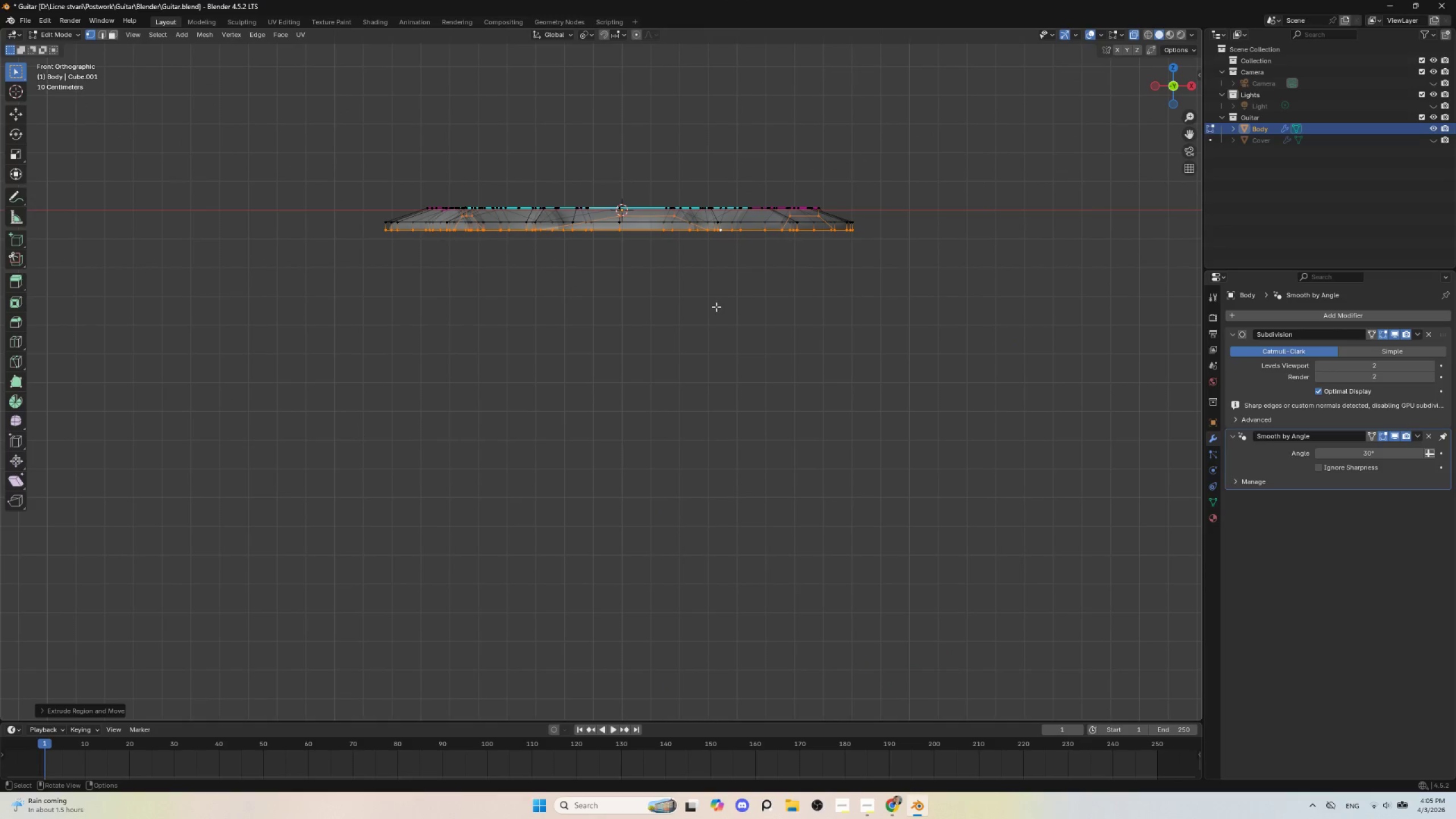 
hold_key(key=AltLeft, duration=2.88)
 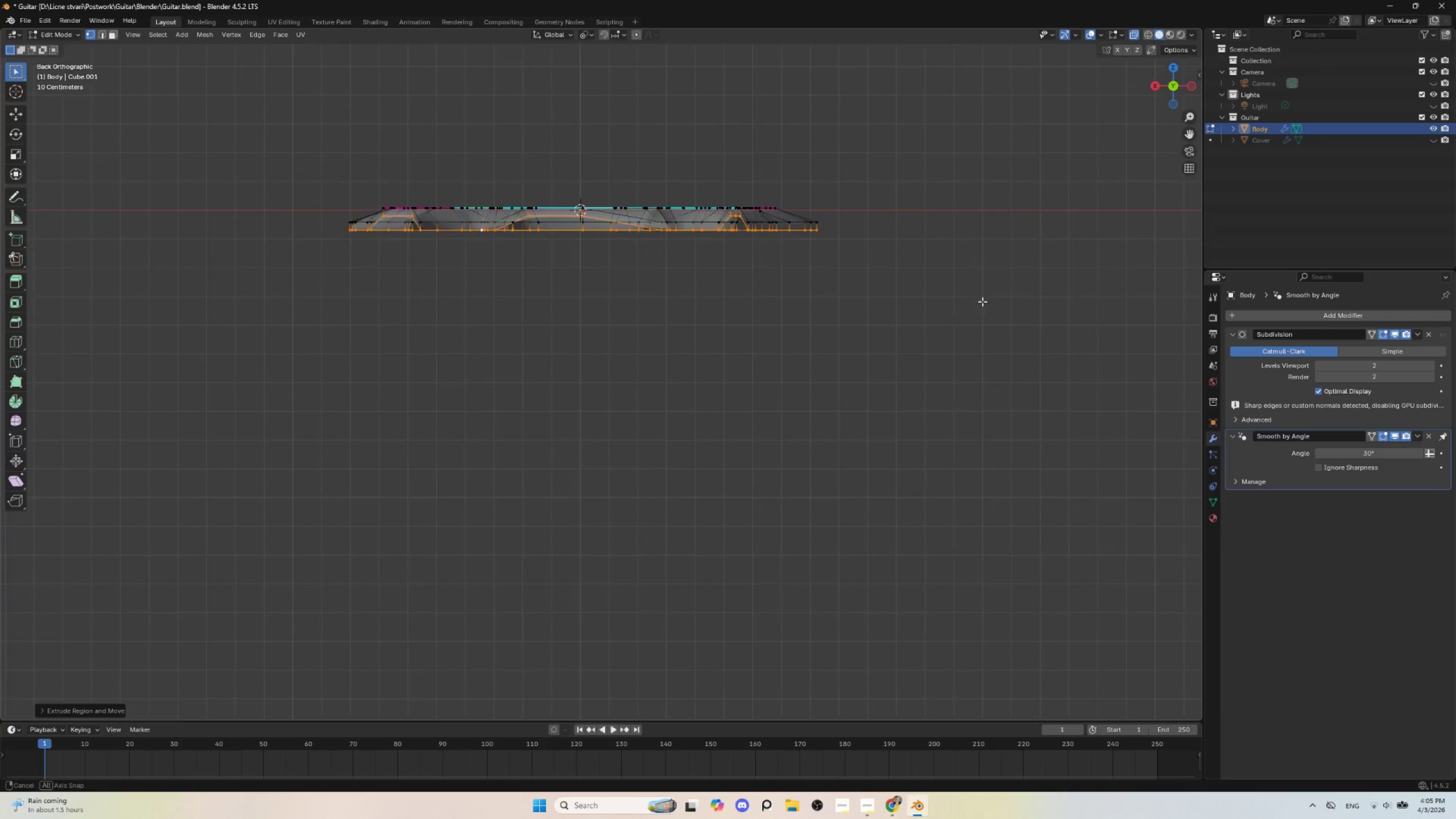 
hold_key(key=AltLeft, duration=0.92)
 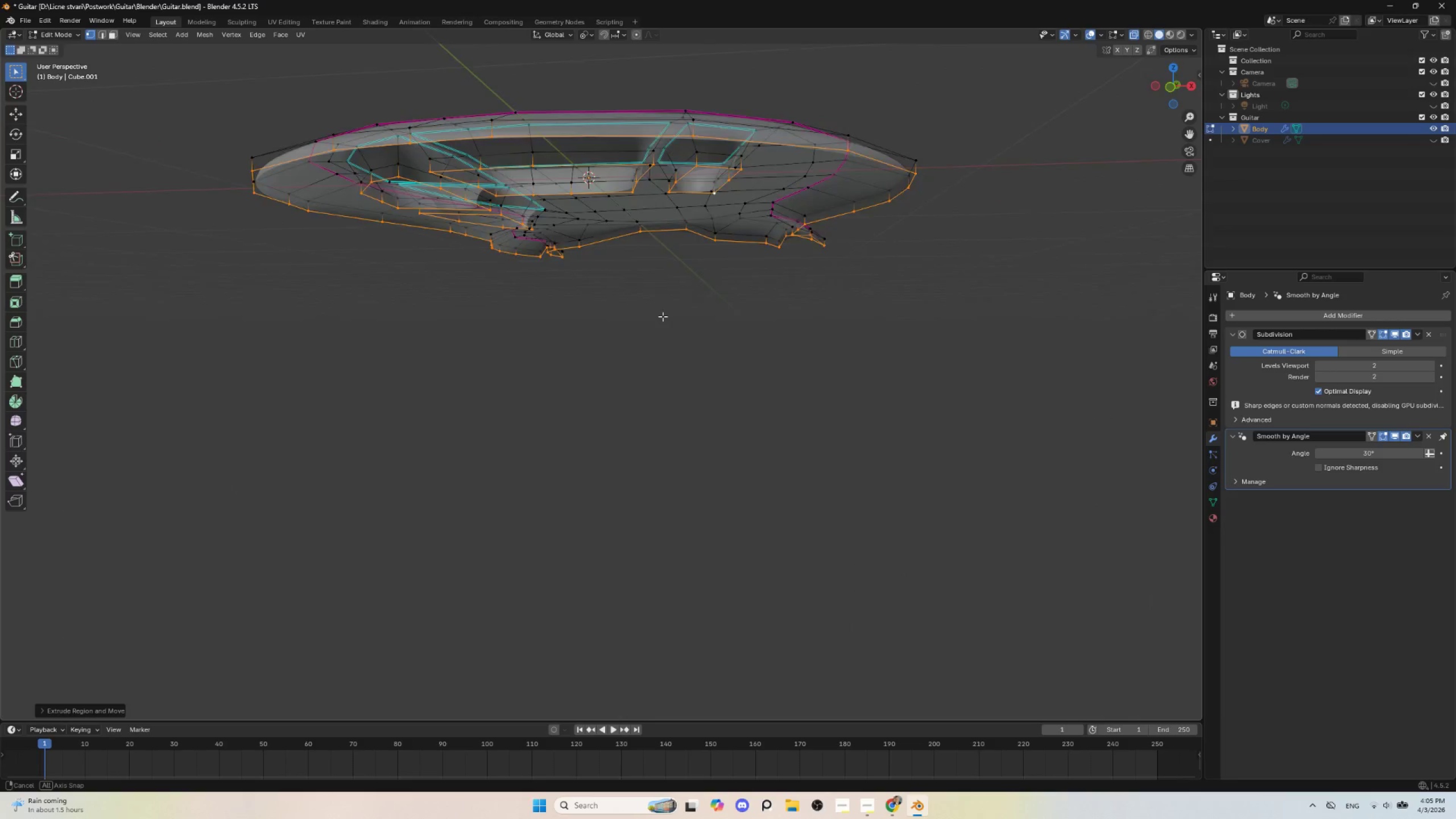 
hold_key(key=AltLeft, duration=0.86)
 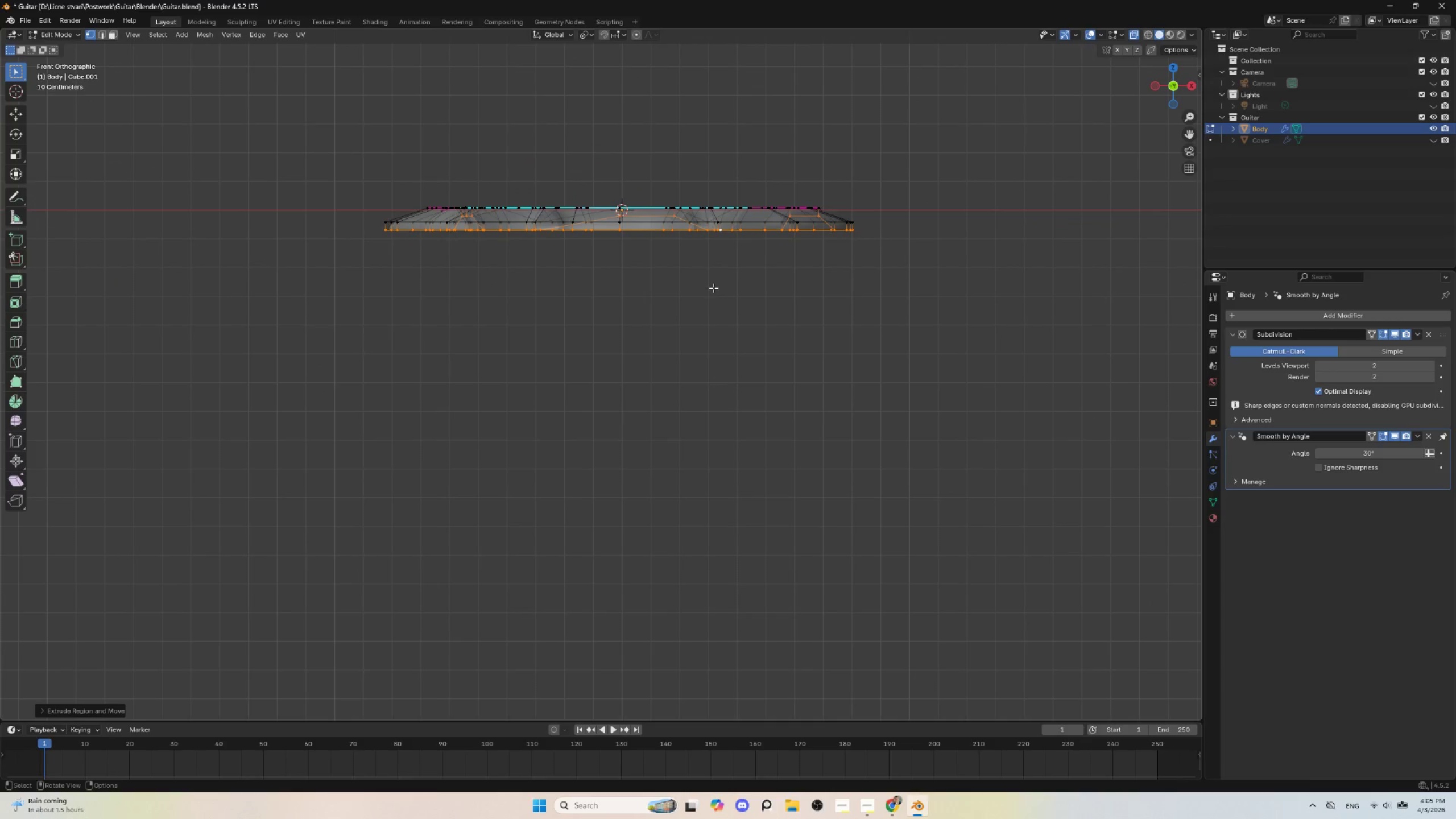 
type(sz0)
 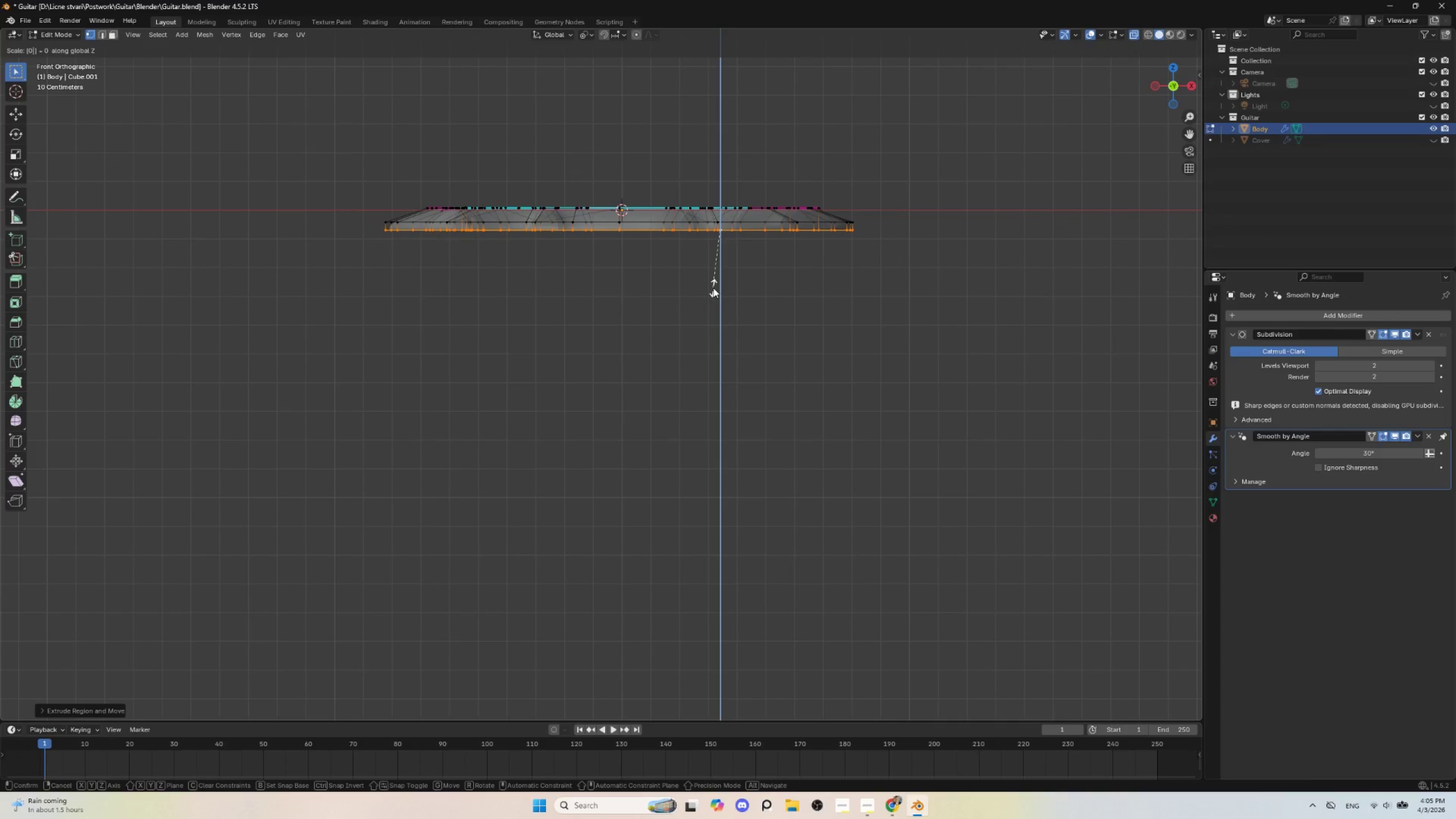 
left_click([713, 288])
 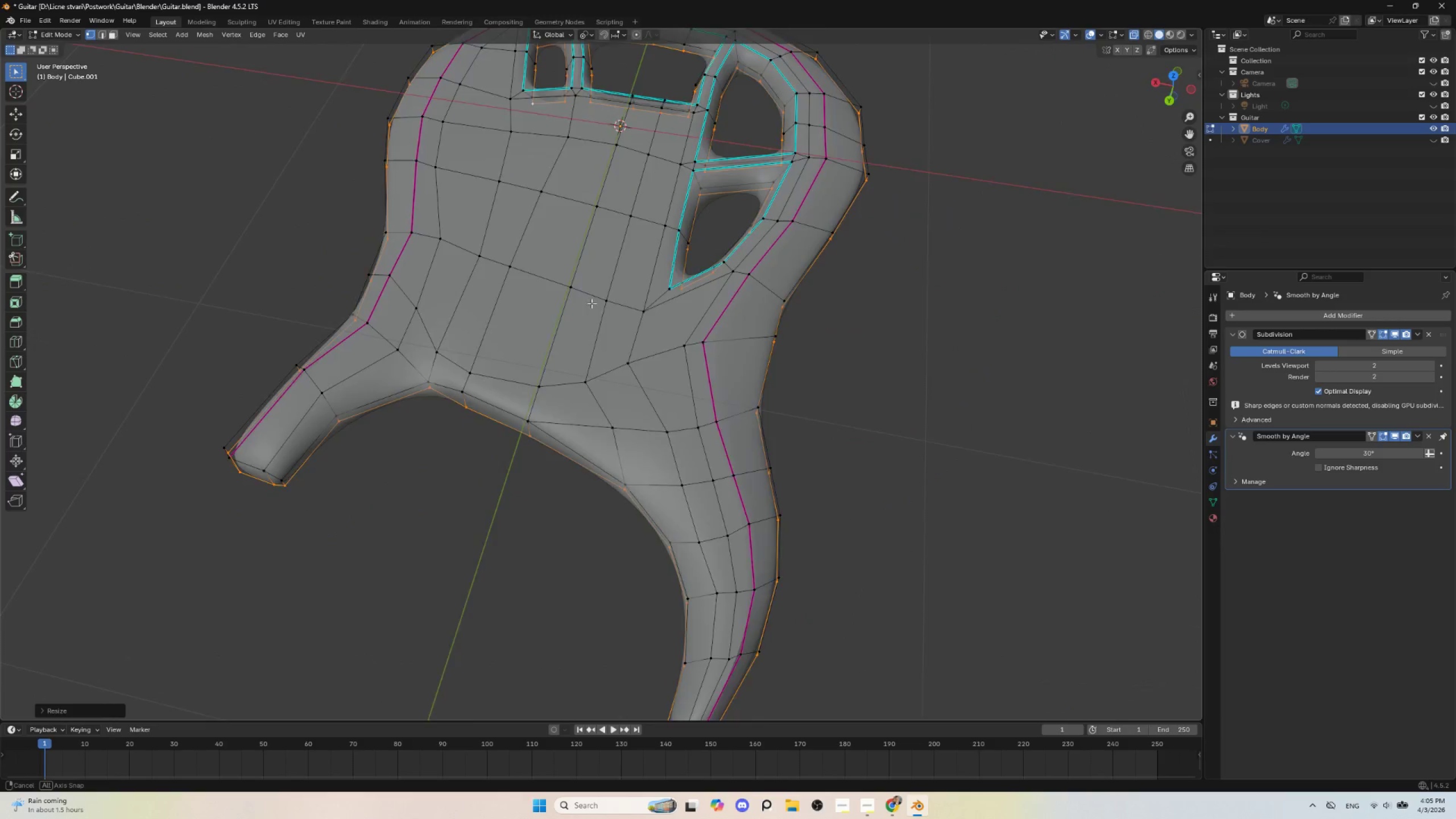 
key(Tab)
 